 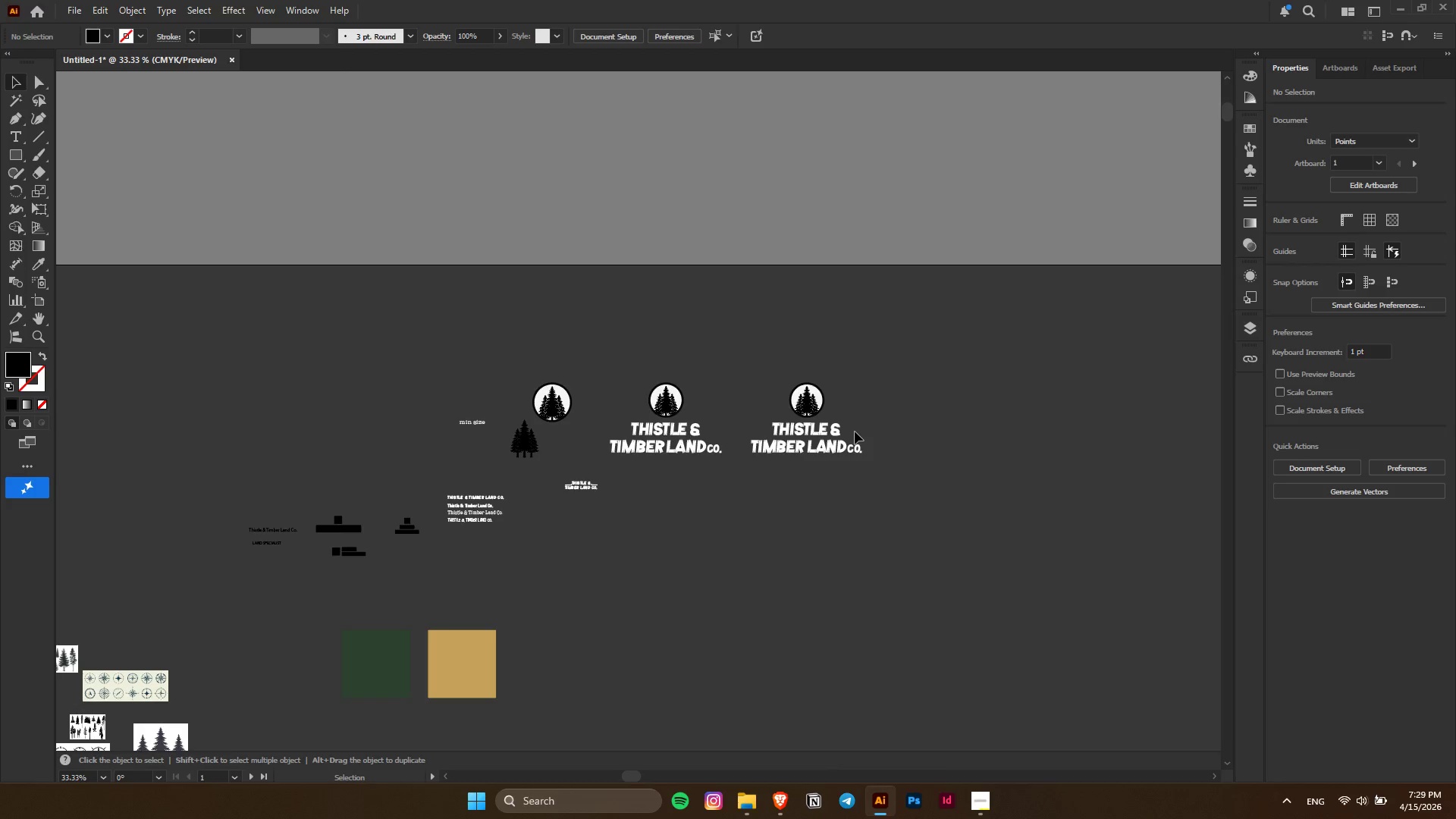 
key(Control+ControlLeft)
 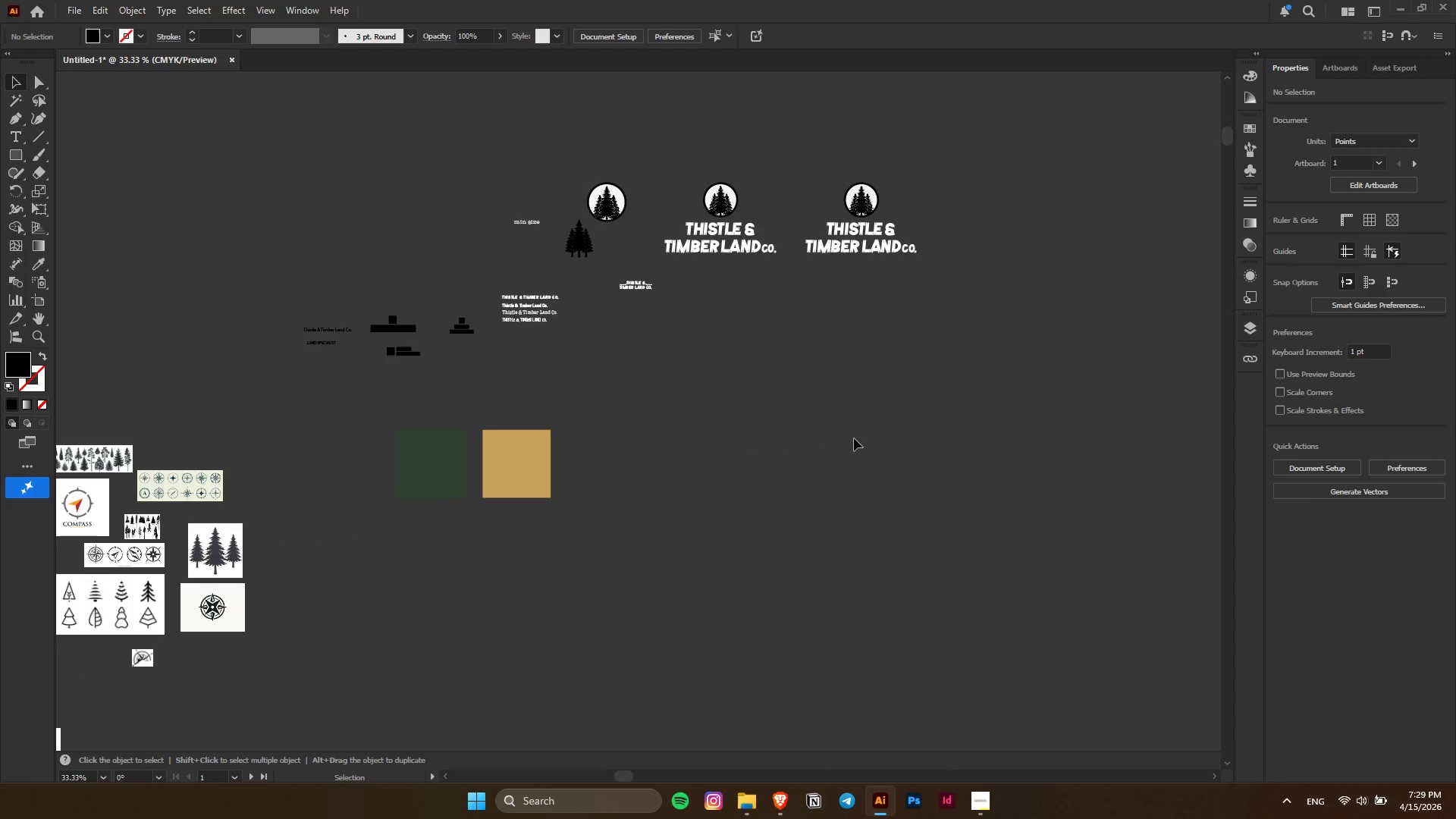 
key(Control+ControlLeft)
 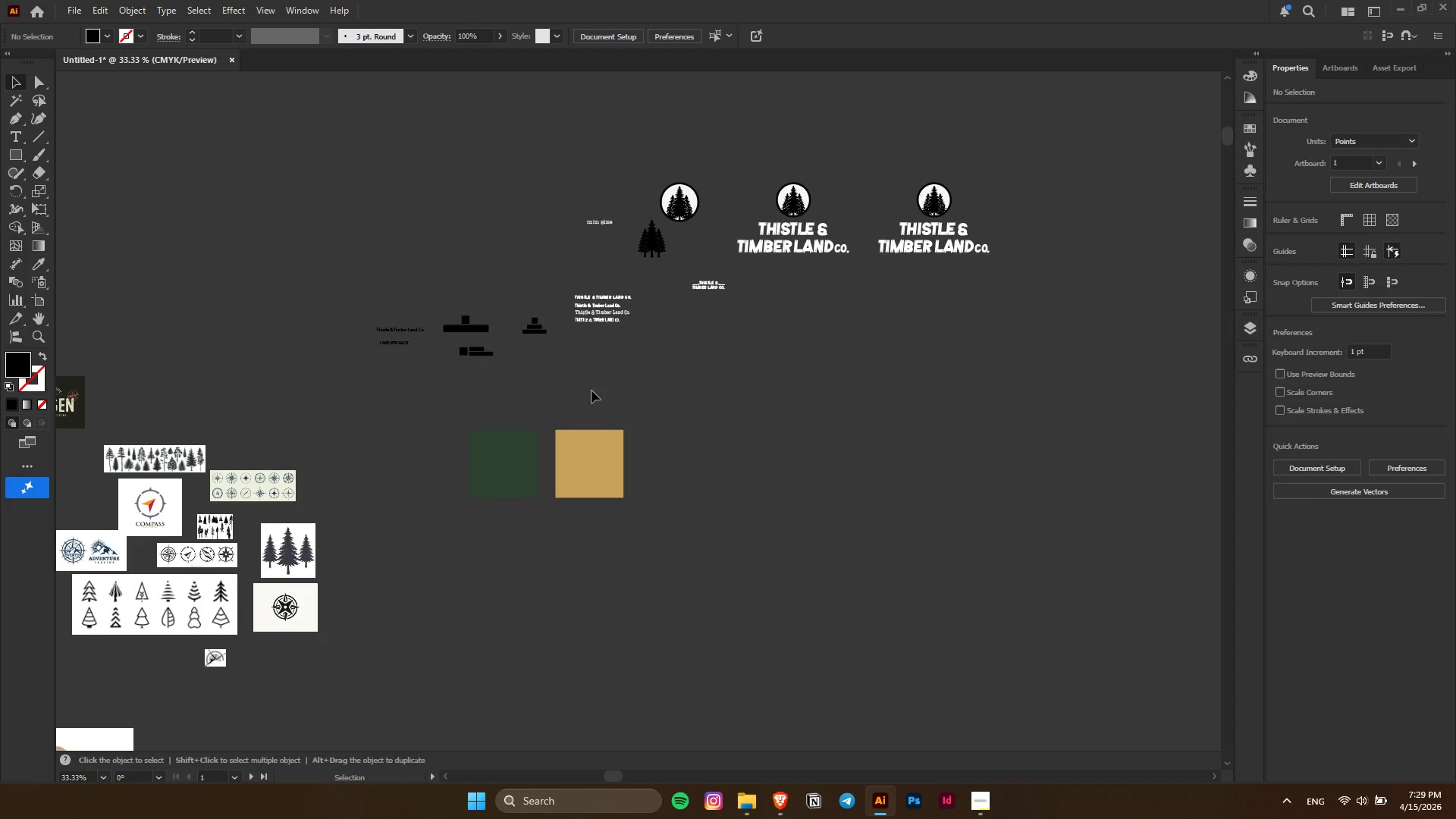 
scroll: coordinate [646, 497], scroll_direction: down, amount: 8.0
 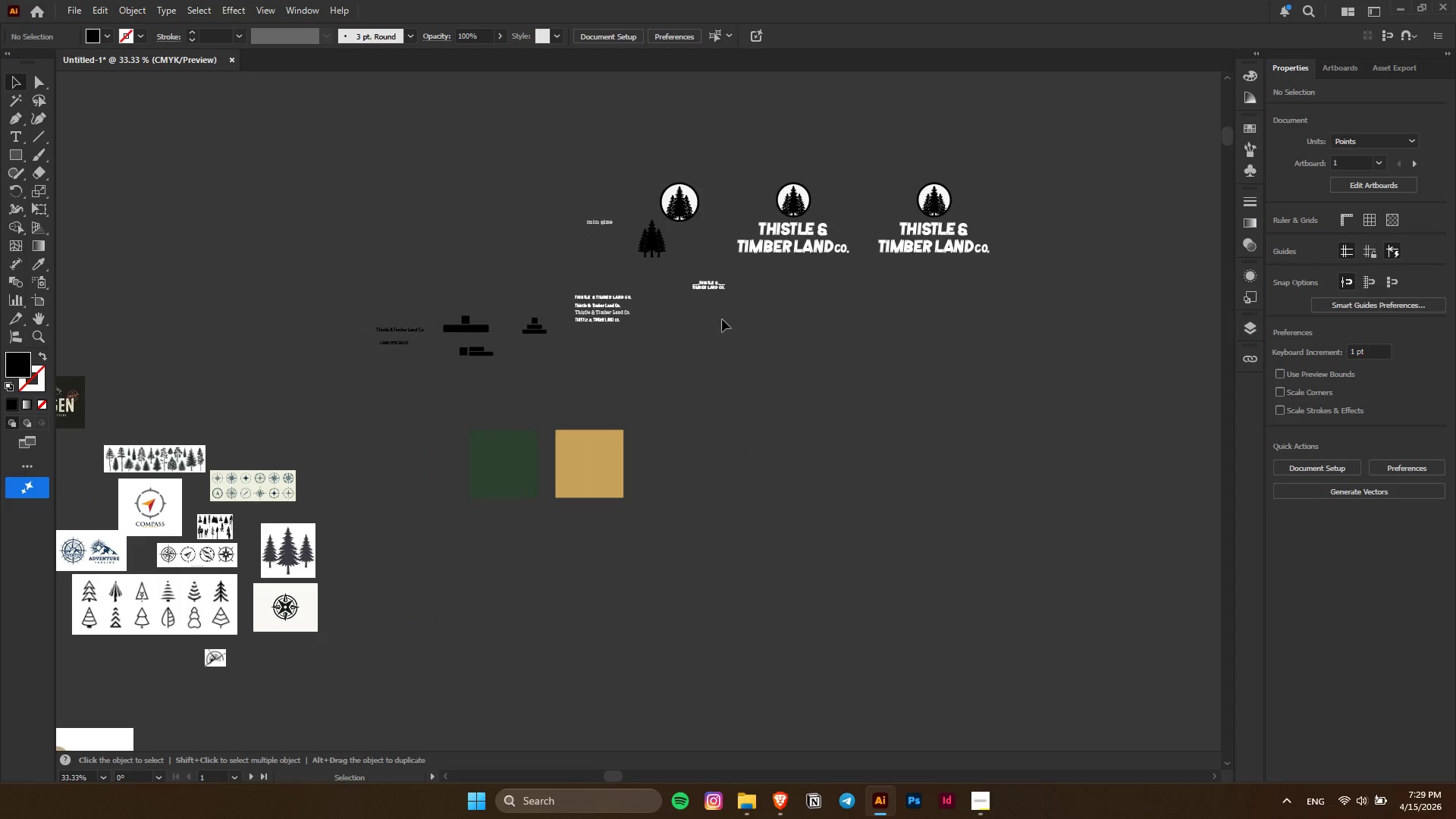 
hold_key(key=AltLeft, duration=0.44)
scroll: coordinate [620, 319], scroll_direction: up, amount: 3.0
 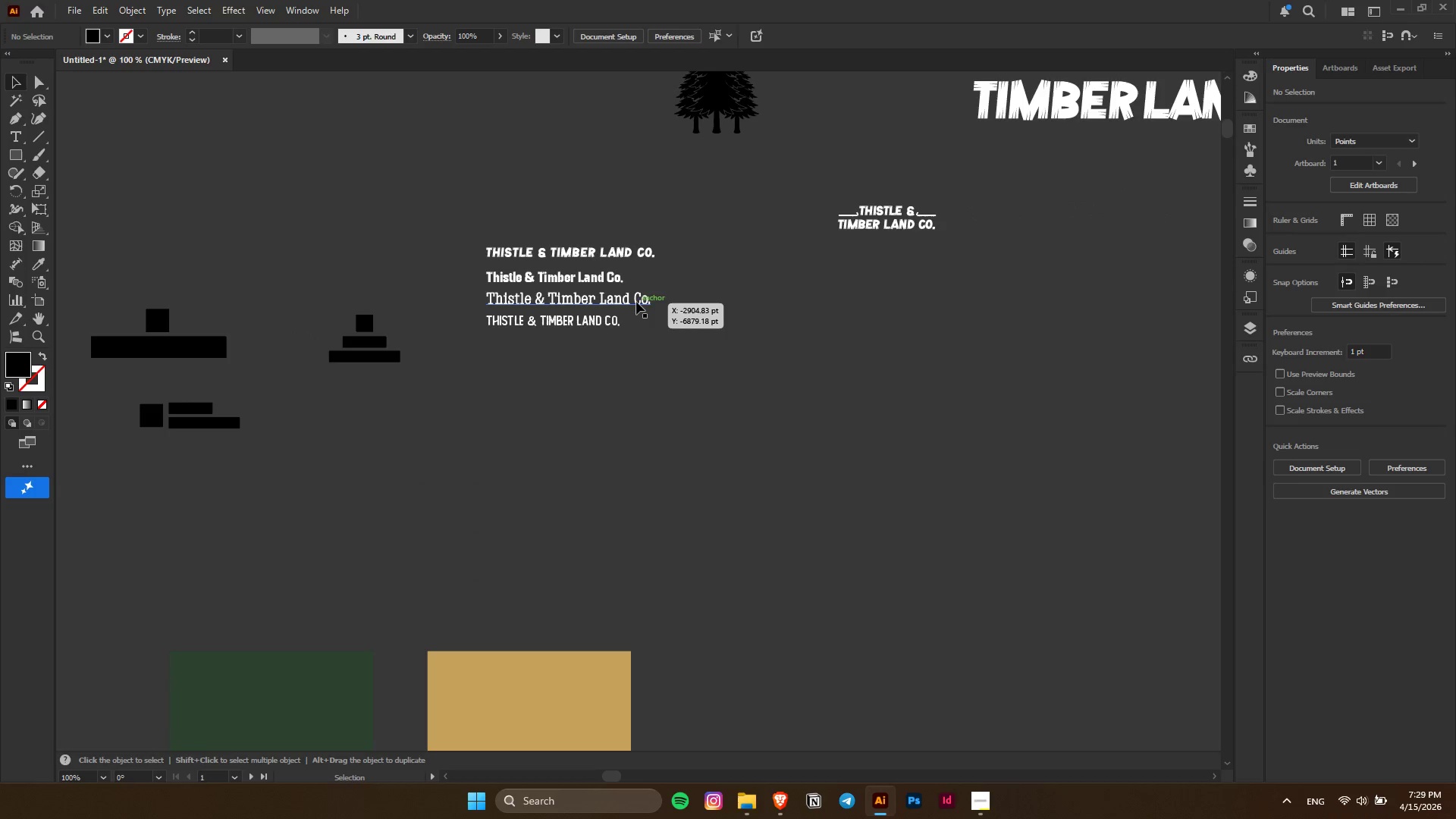 
hold_key(key=AltLeft, duration=0.56)
left_click_drag(start_coordinate=[636, 302], to_coordinate=[1078, 400])
 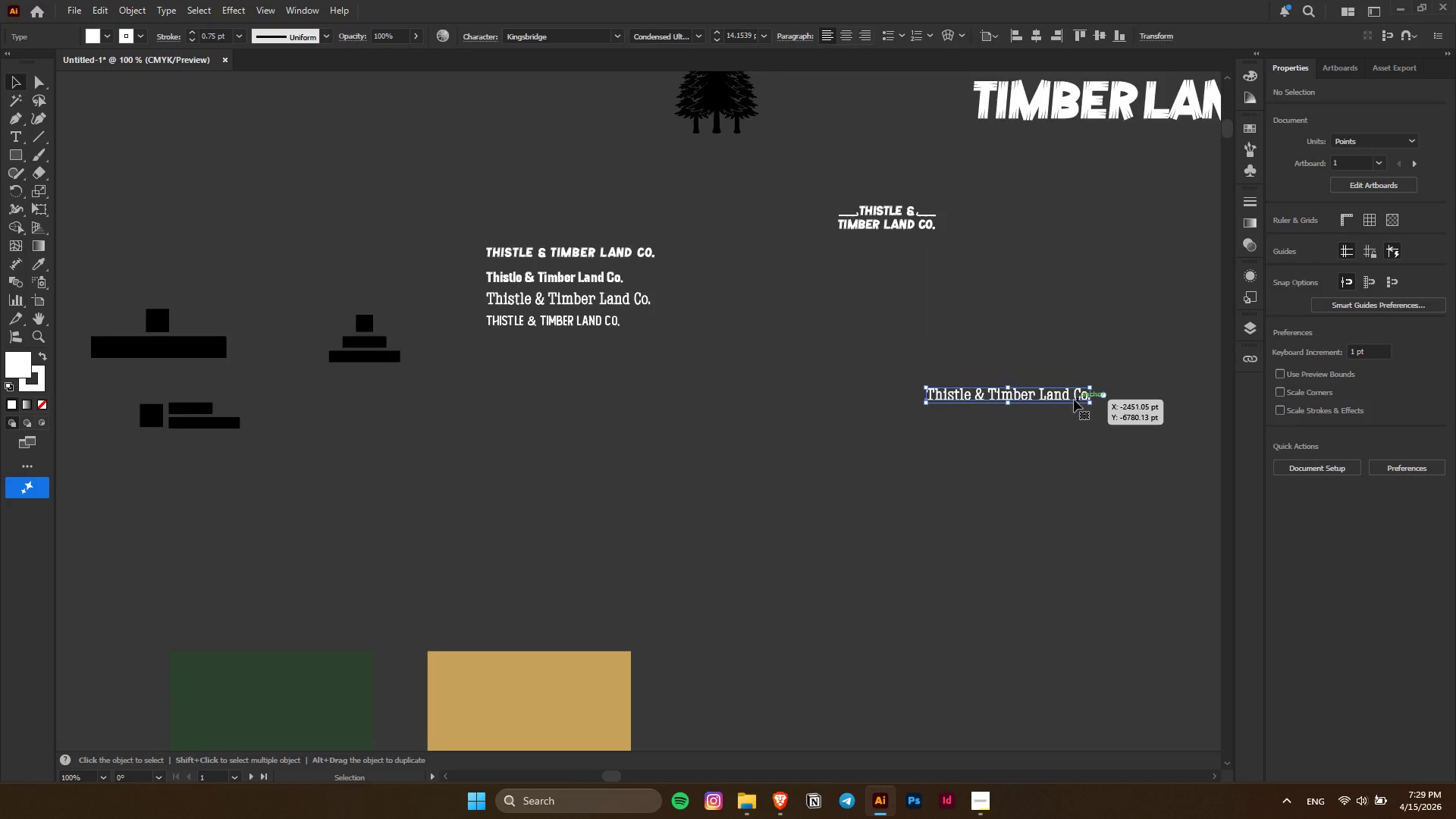 
hold_key(key=ControlLeft, duration=0.33)
 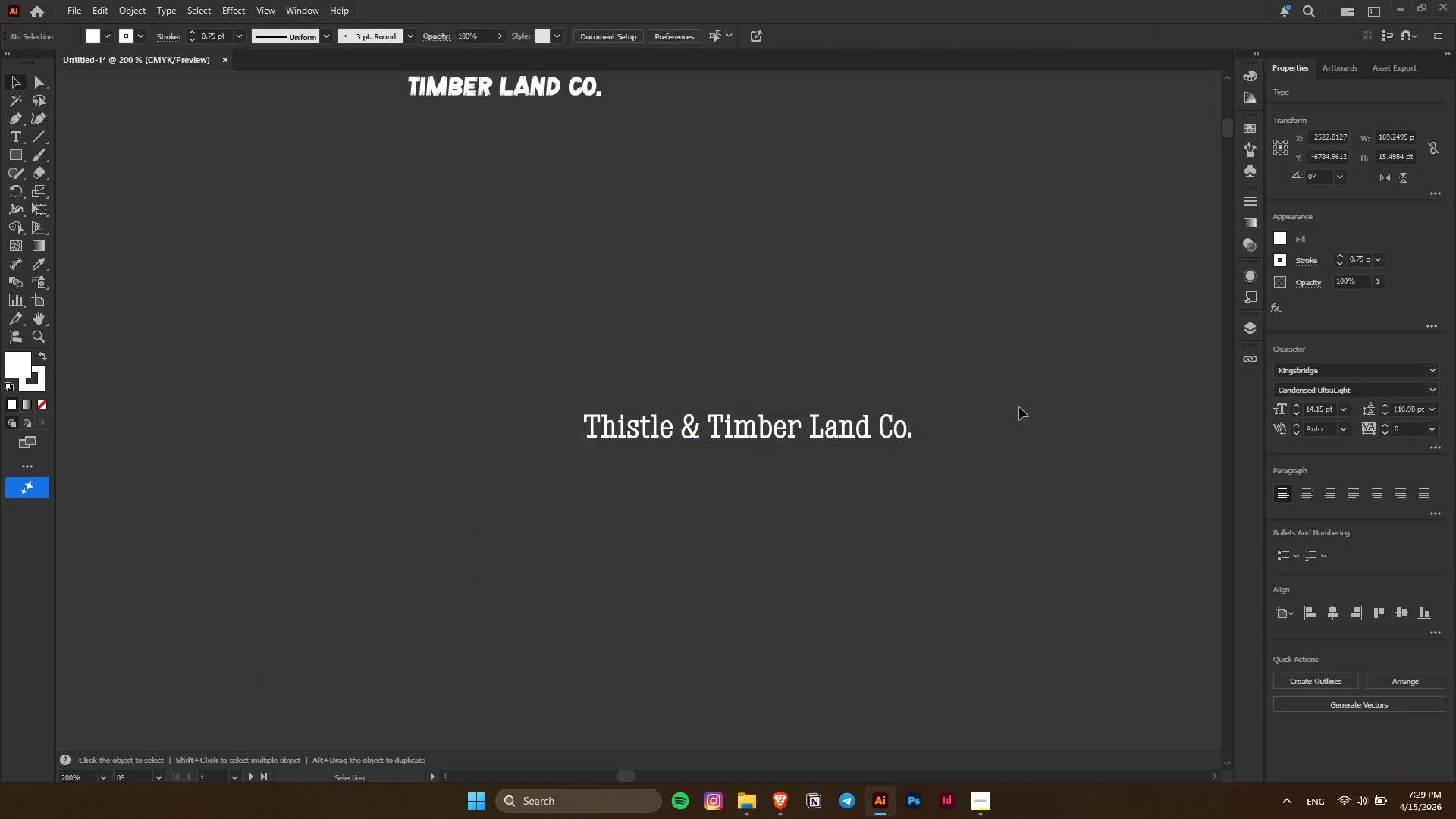 
key(Alt+AltLeft)
 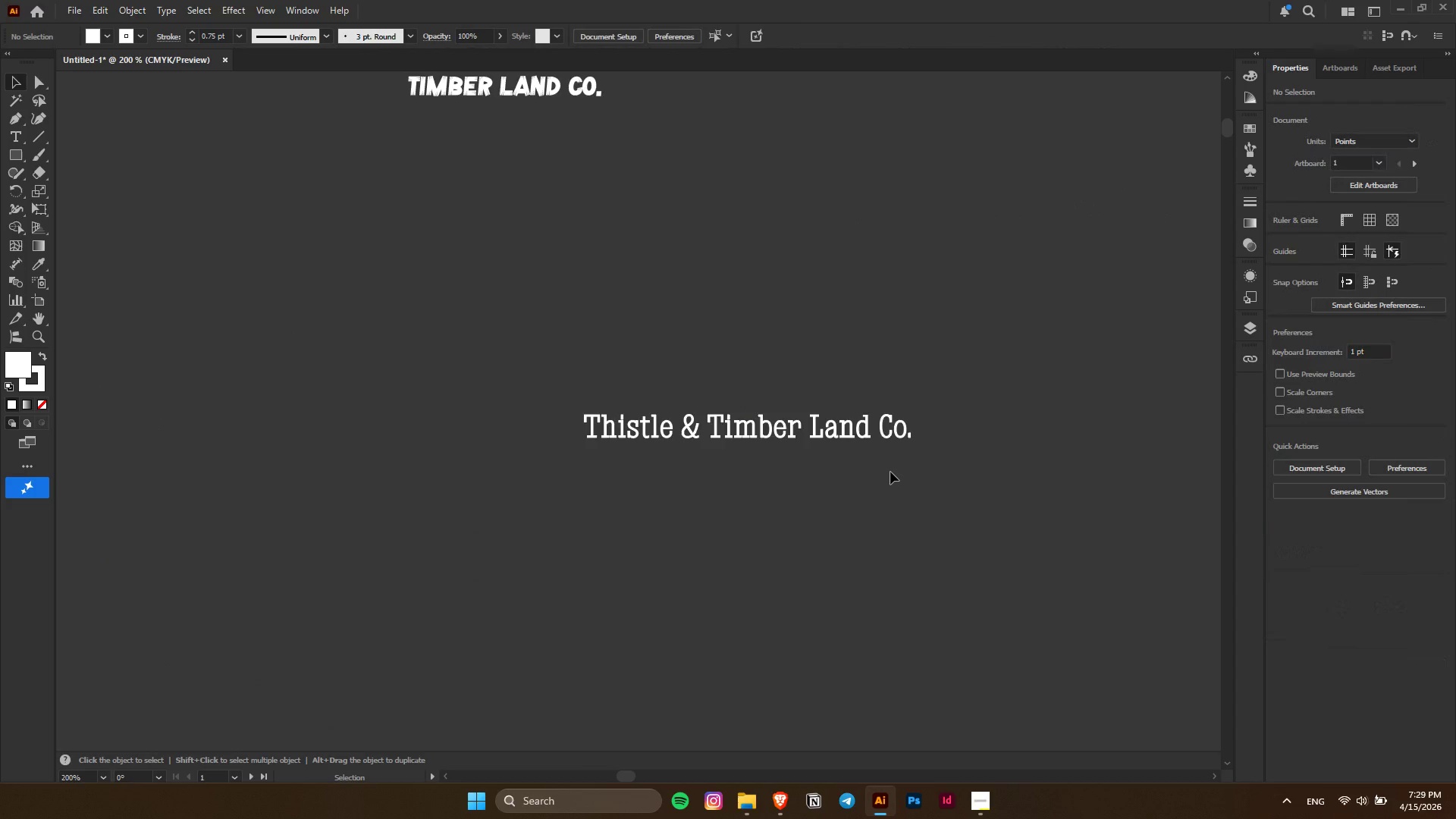 
scroll: coordinate [1050, 362], scroll_direction: down, amount: 4.0
 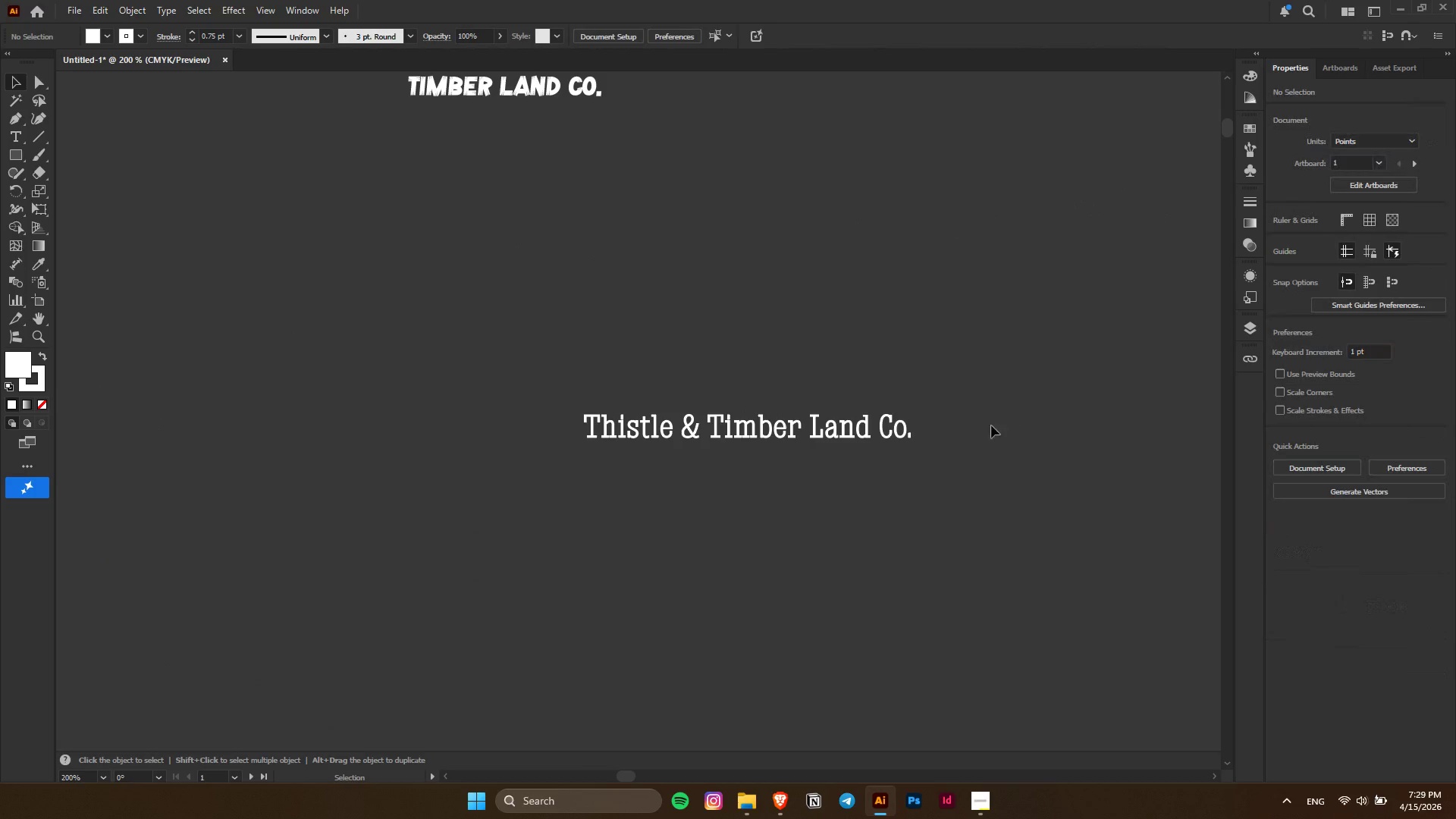 
scroll: coordinate [890, 472], scroll_direction: up, amount: 4.0
 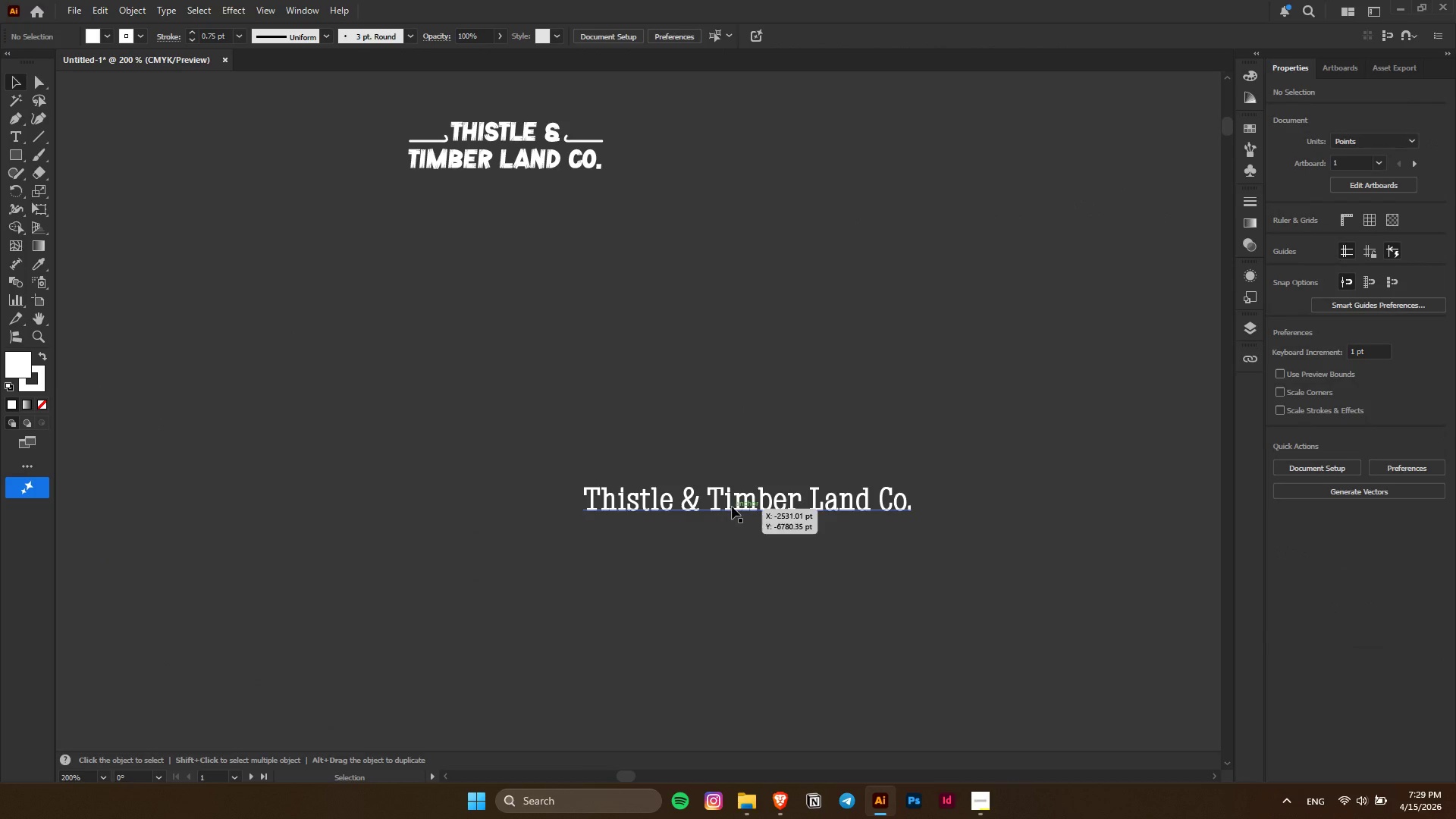 
key(Alt+AltLeft)
 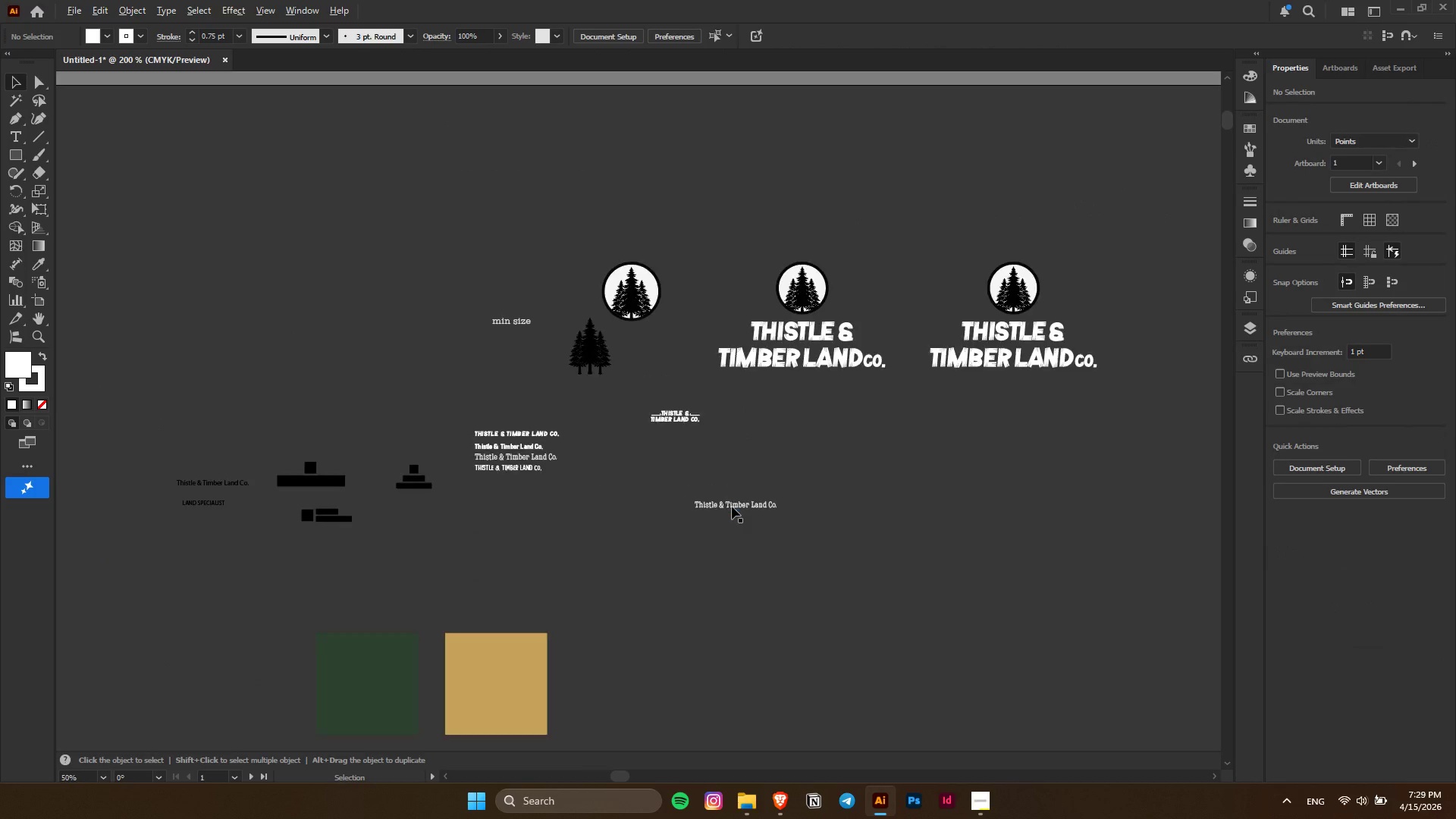 
scroll: coordinate [732, 507], scroll_direction: down, amount: 3.0
 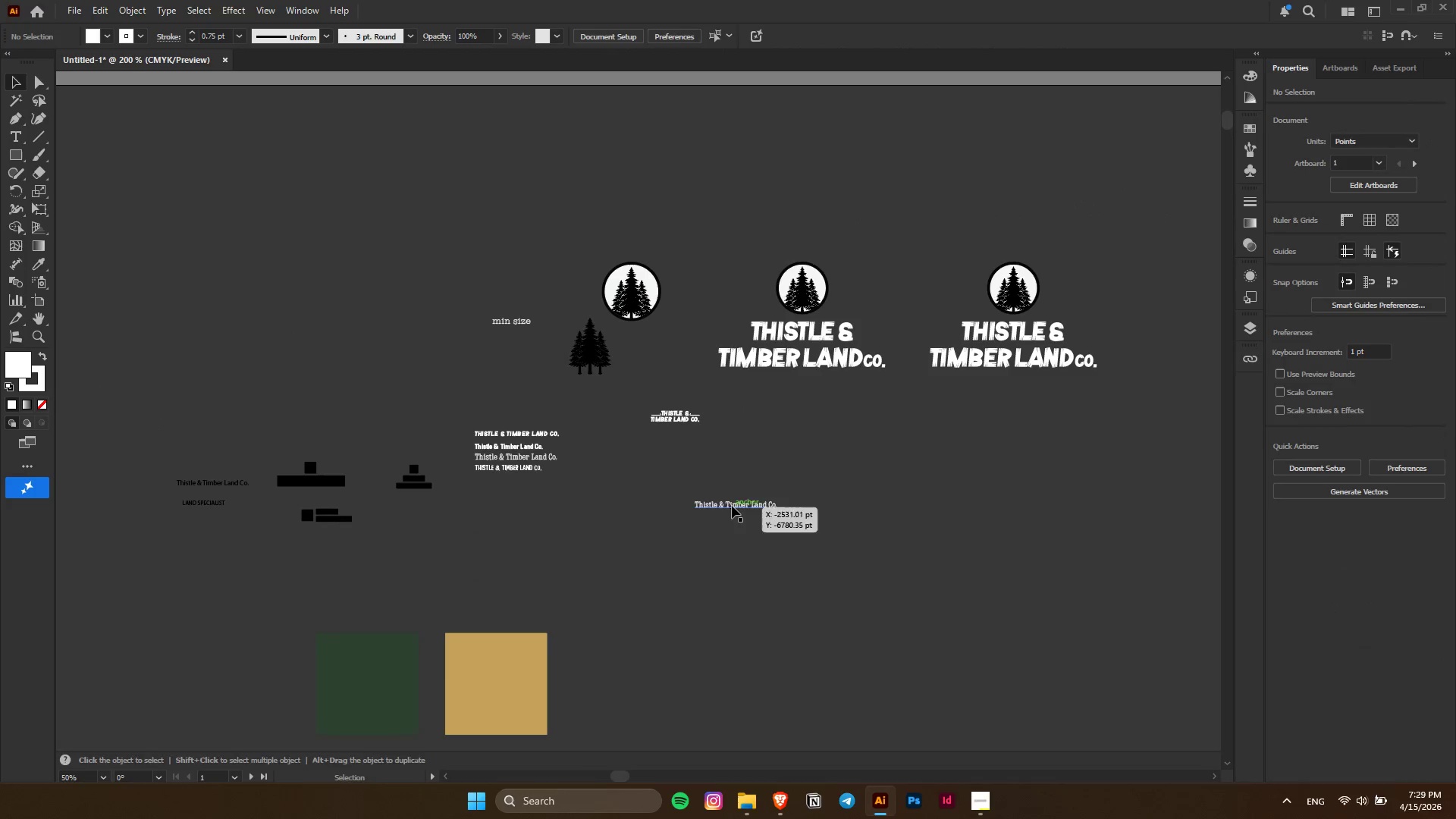 
key(Control+Z)
 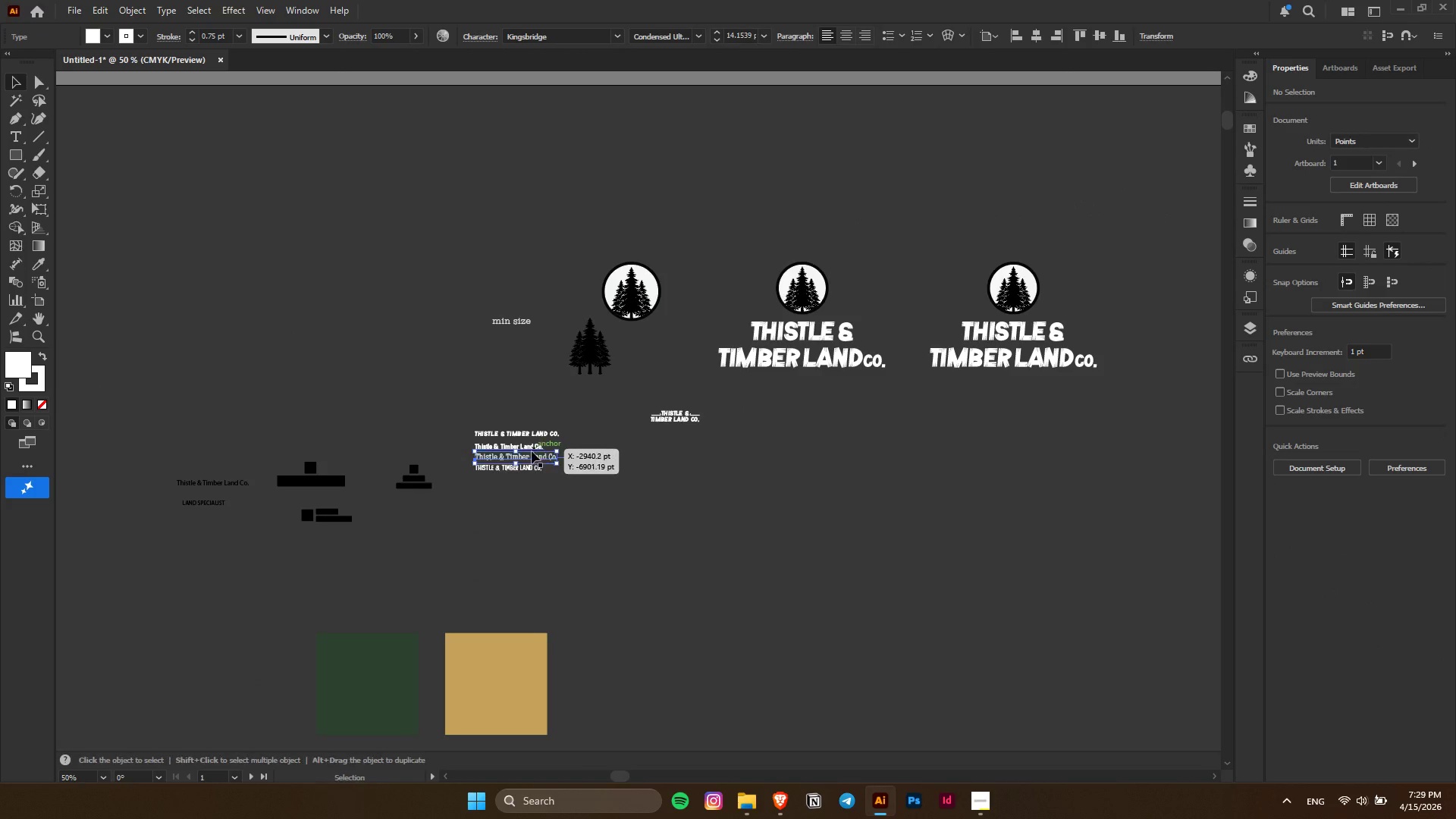 
key(Alt+AltLeft)
 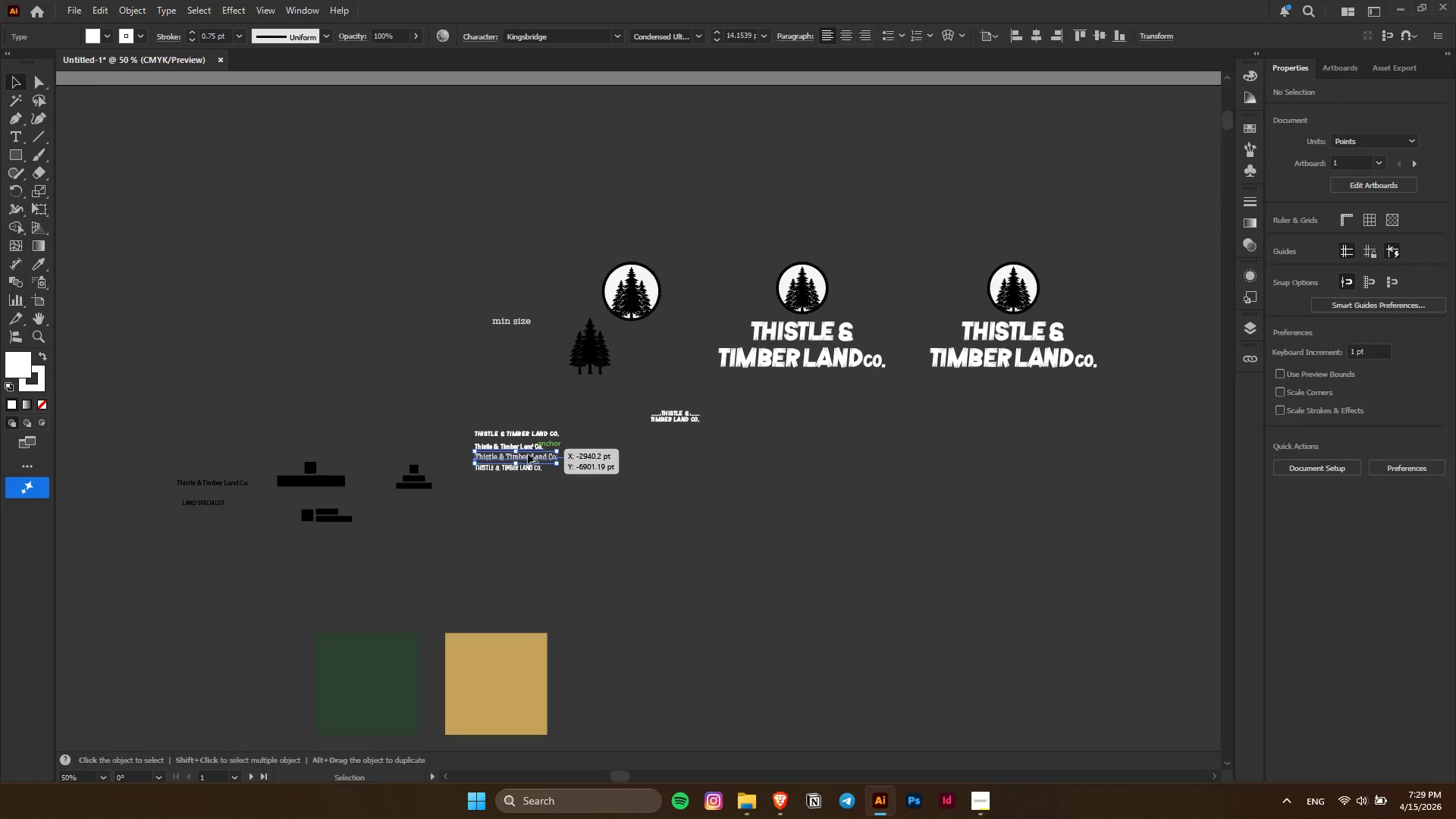 
scroll: coordinate [528, 454], scroll_direction: up, amount: 3.0
 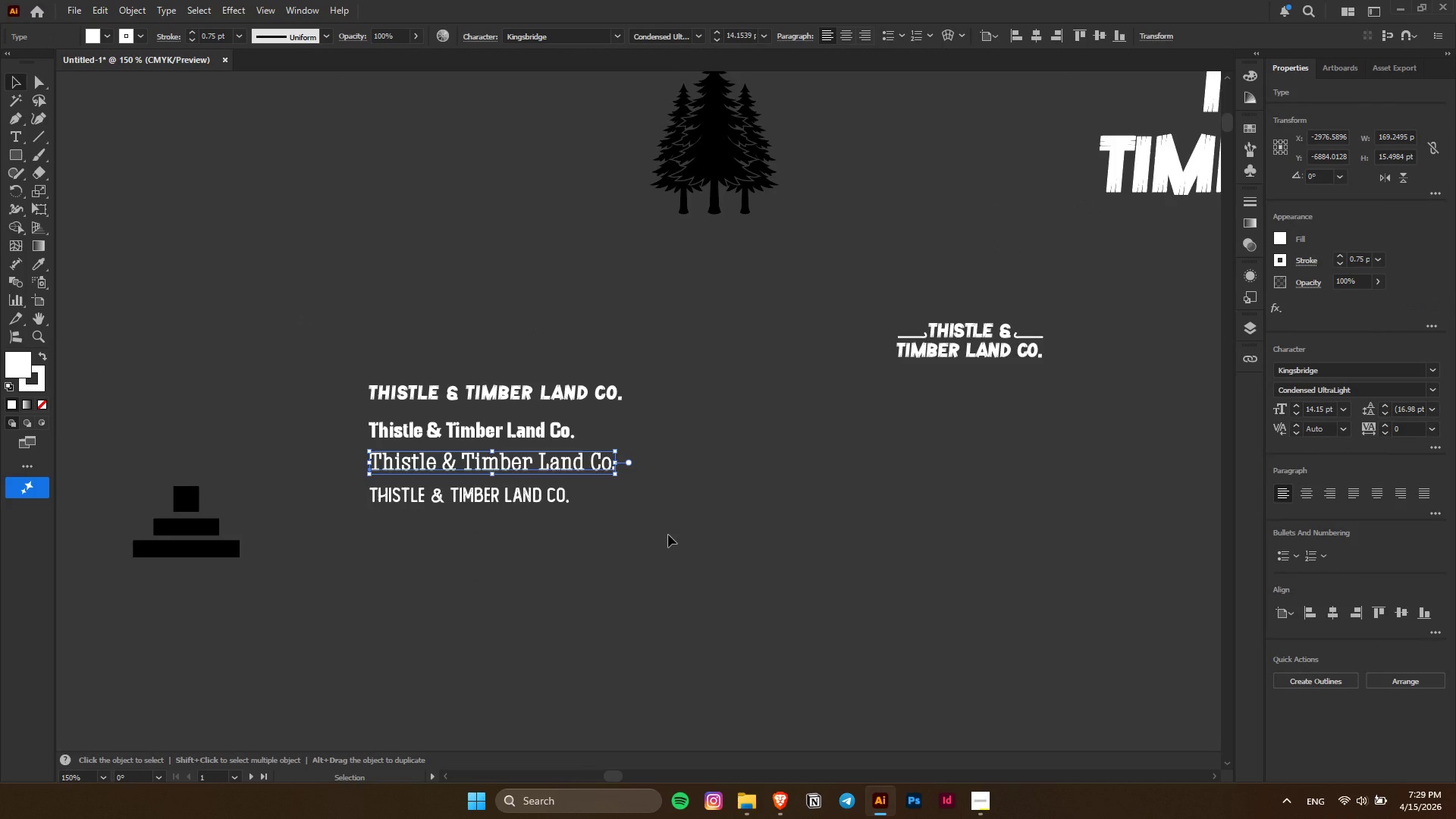 
hold_key(key=AltLeft, duration=0.59)
 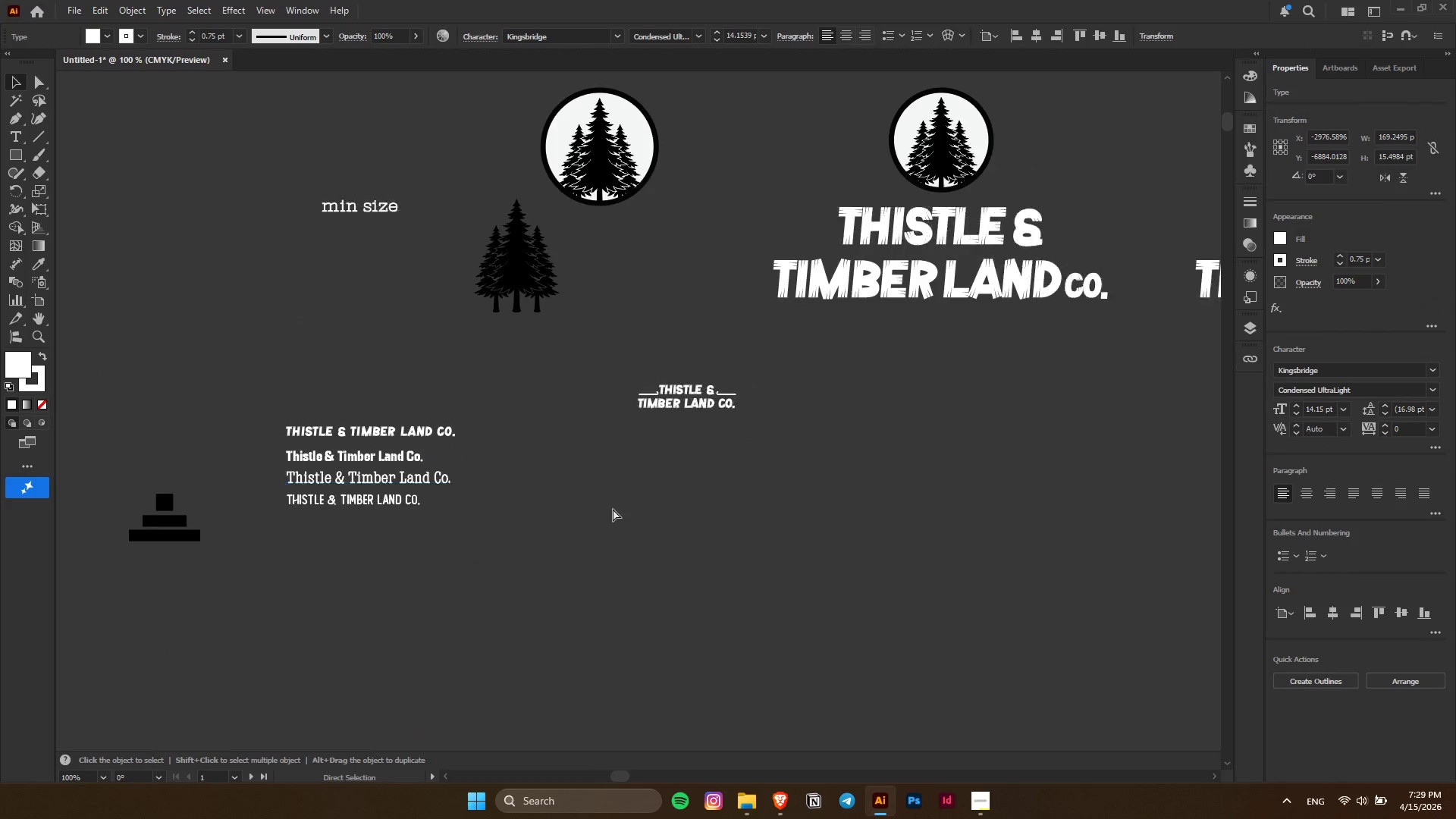 
hold_key(key=ControlLeft, duration=0.56)
 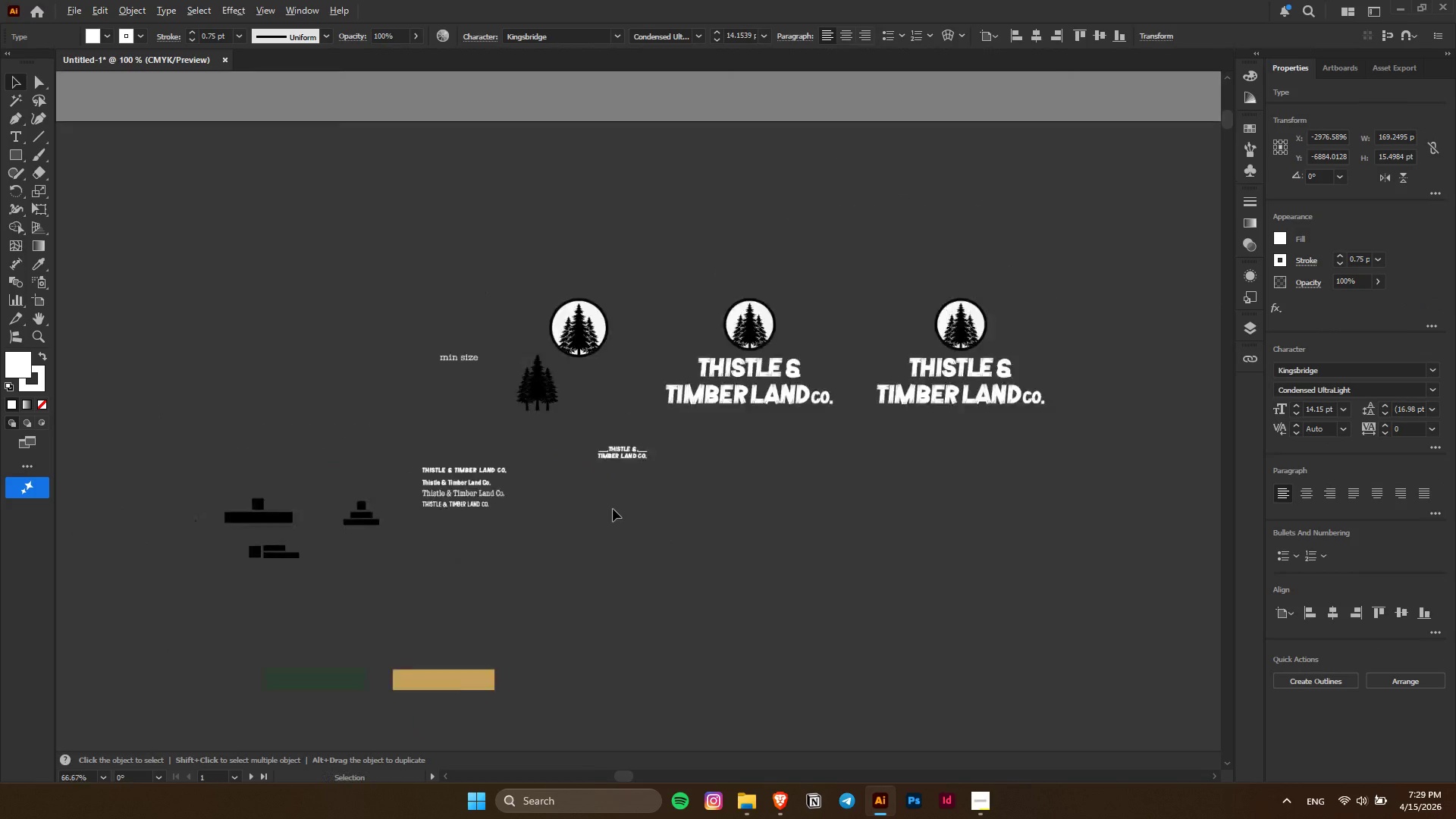 
key(Alt+AltLeft)
 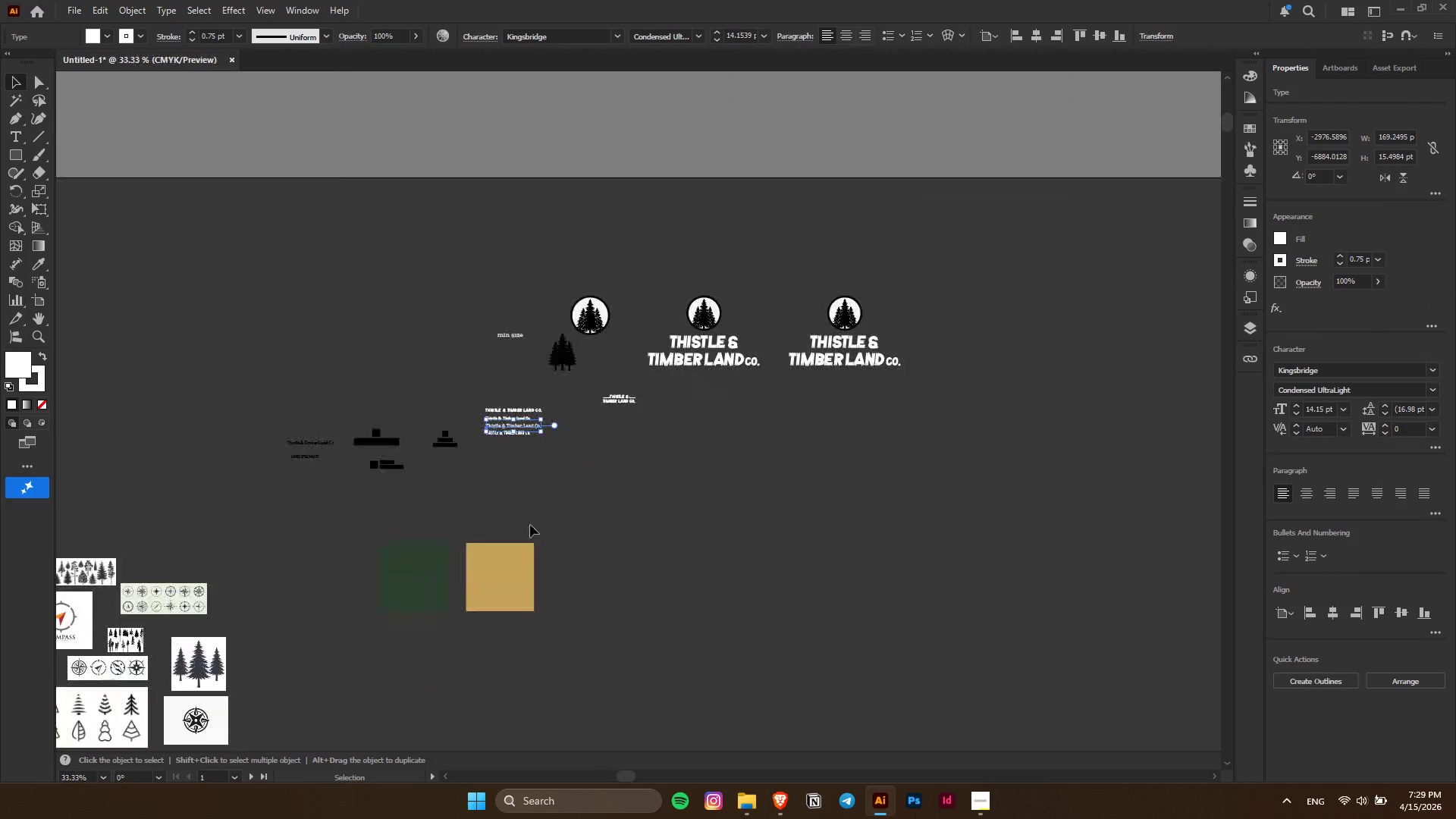 
hold_key(key=ControlLeft, duration=0.67)
 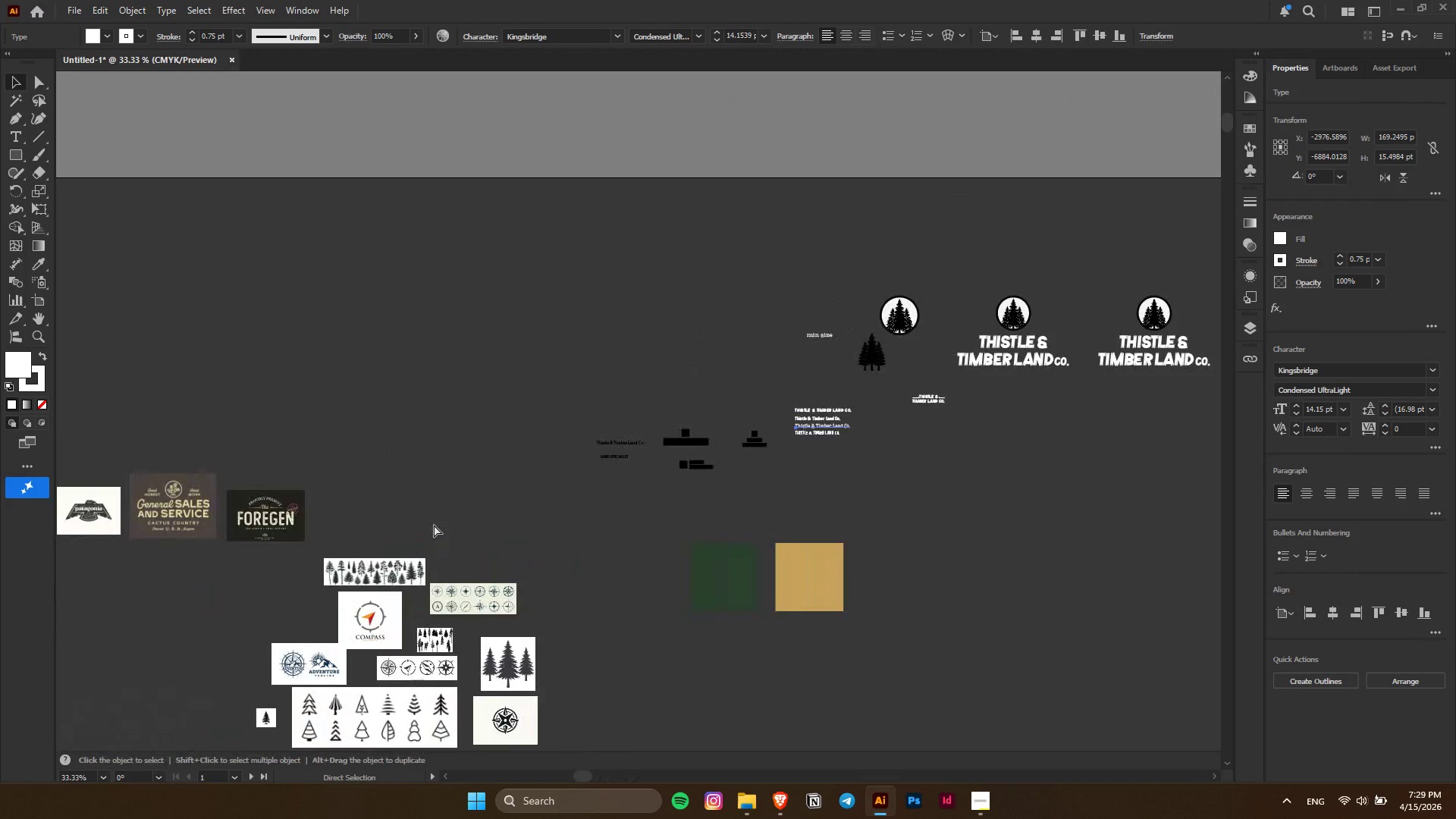 
hold_key(key=ControlLeft, duration=1.03)
 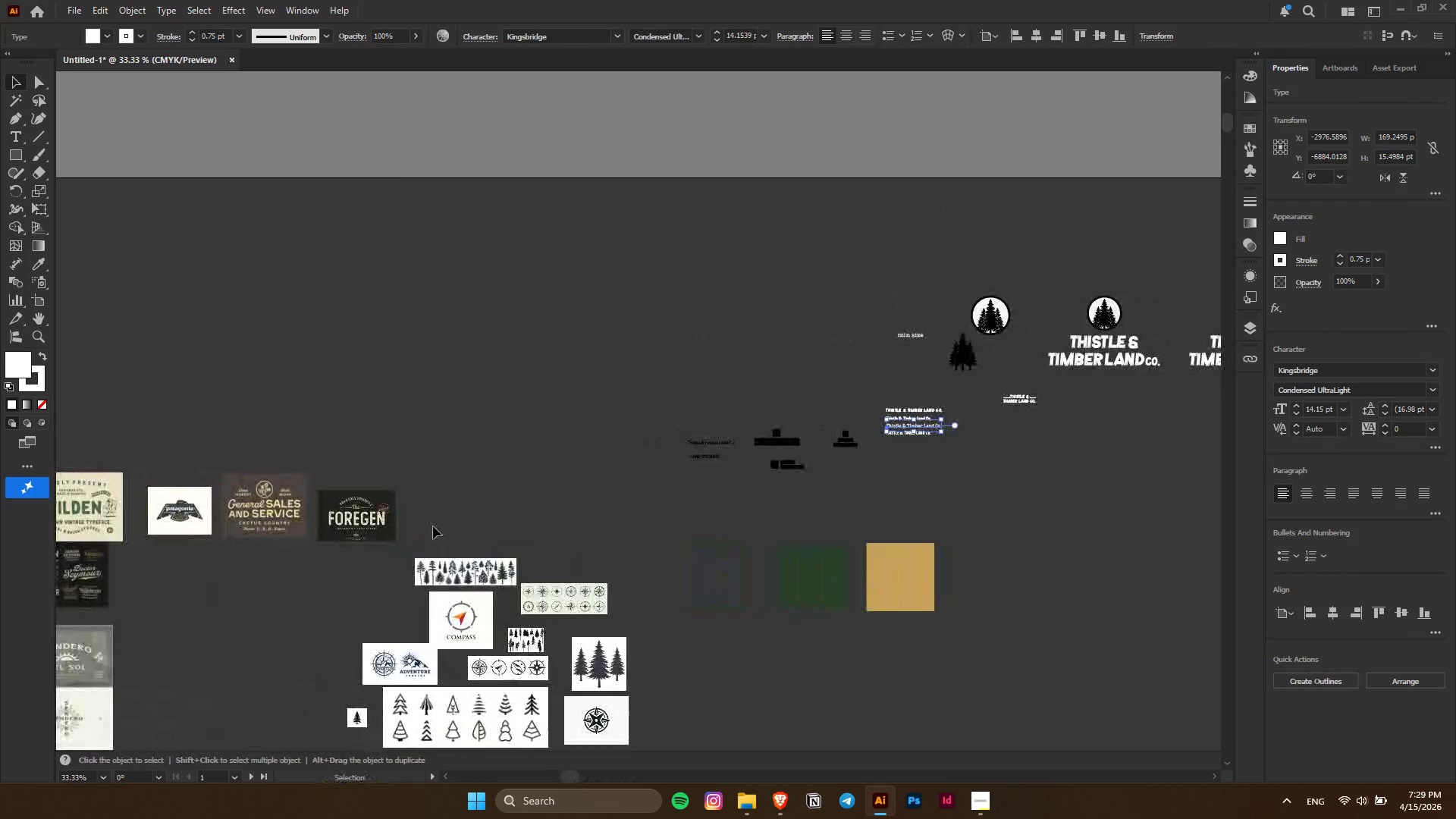 
hold_key(key=ControlLeft, duration=1.78)
 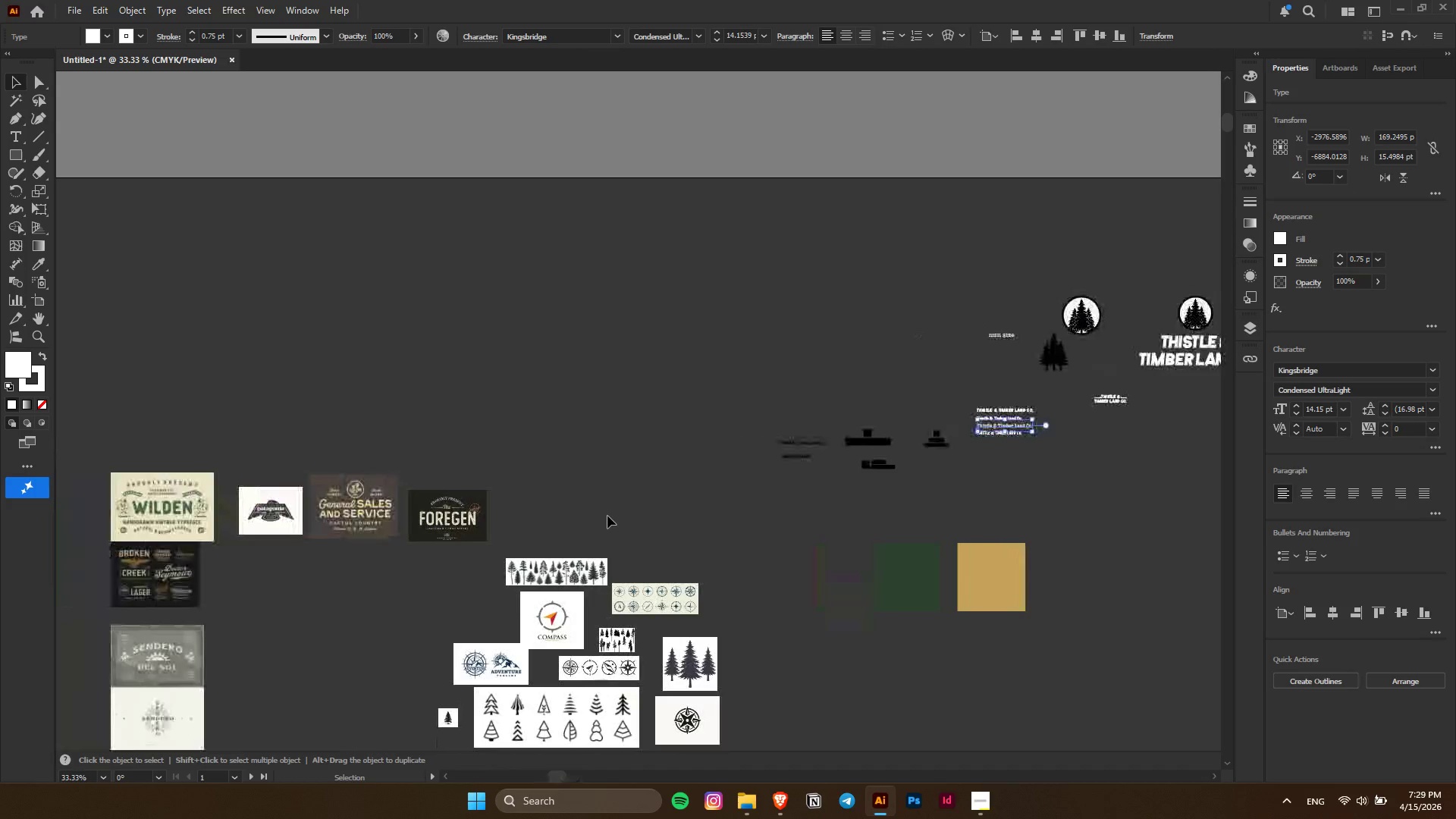 
scroll: coordinate [434, 525], scroll_direction: up, amount: 1.0
 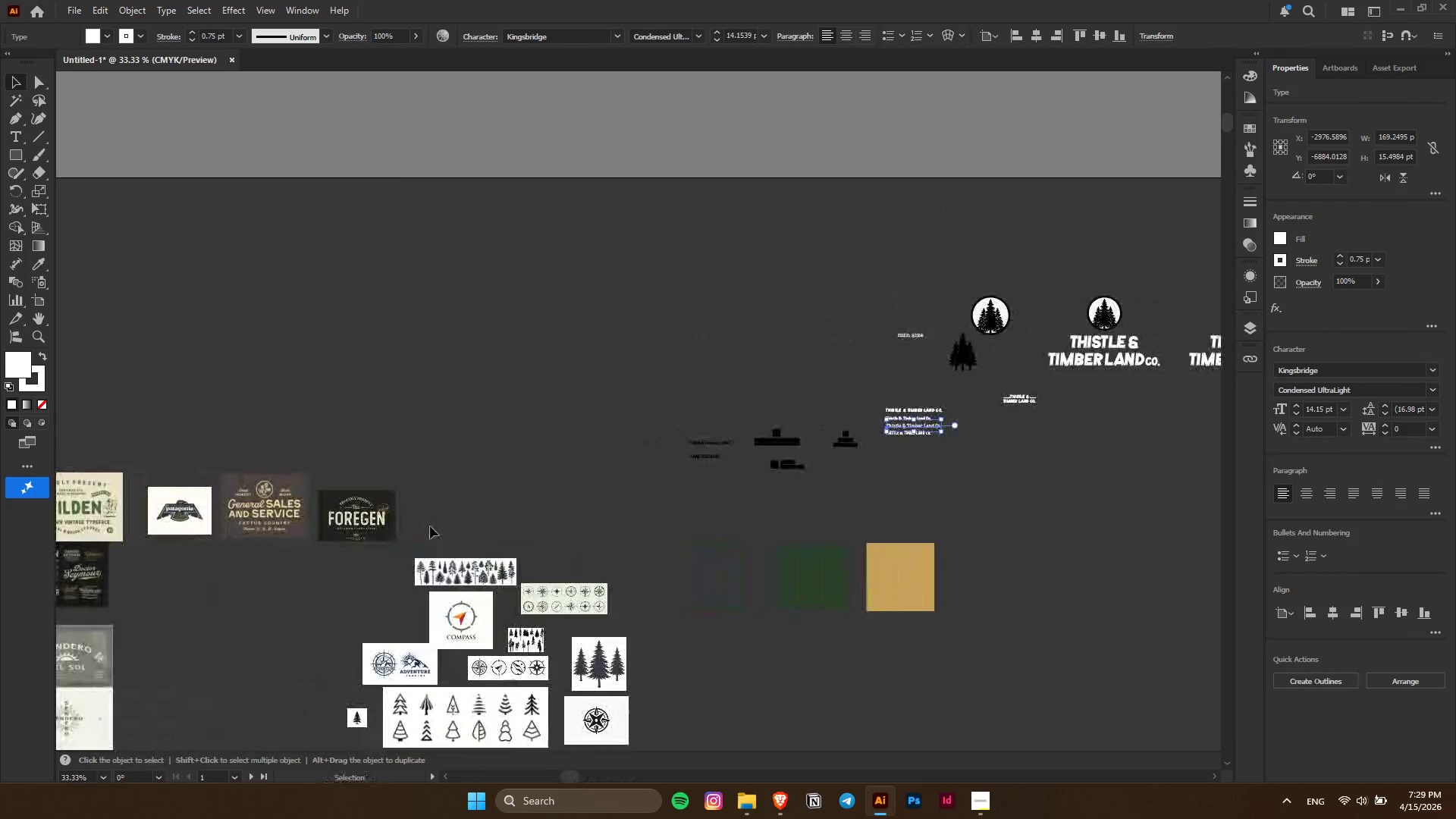 
hold_key(key=ControlLeft, duration=0.52)
 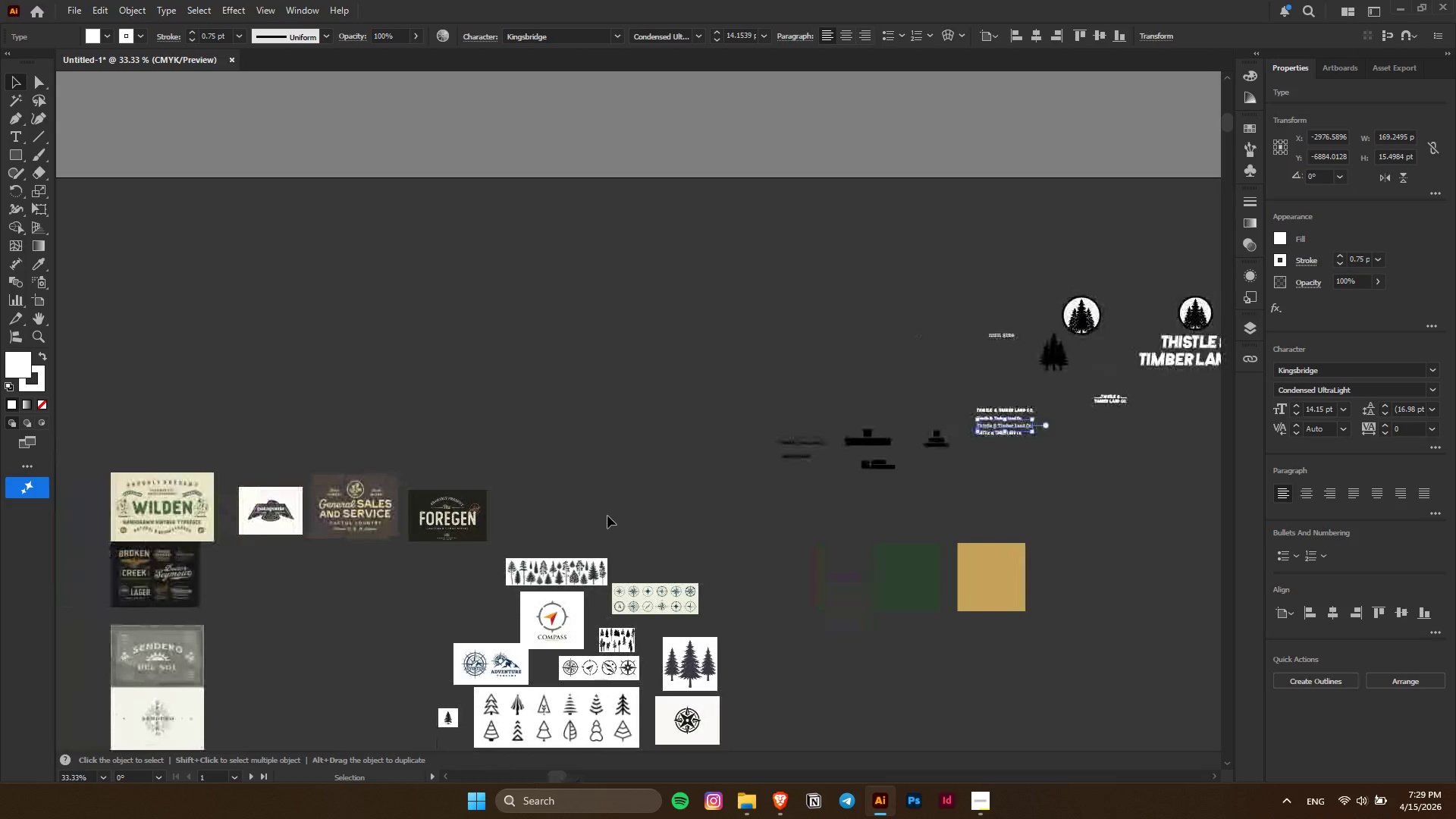 
hold_key(key=ControlLeft, duration=3.36)
 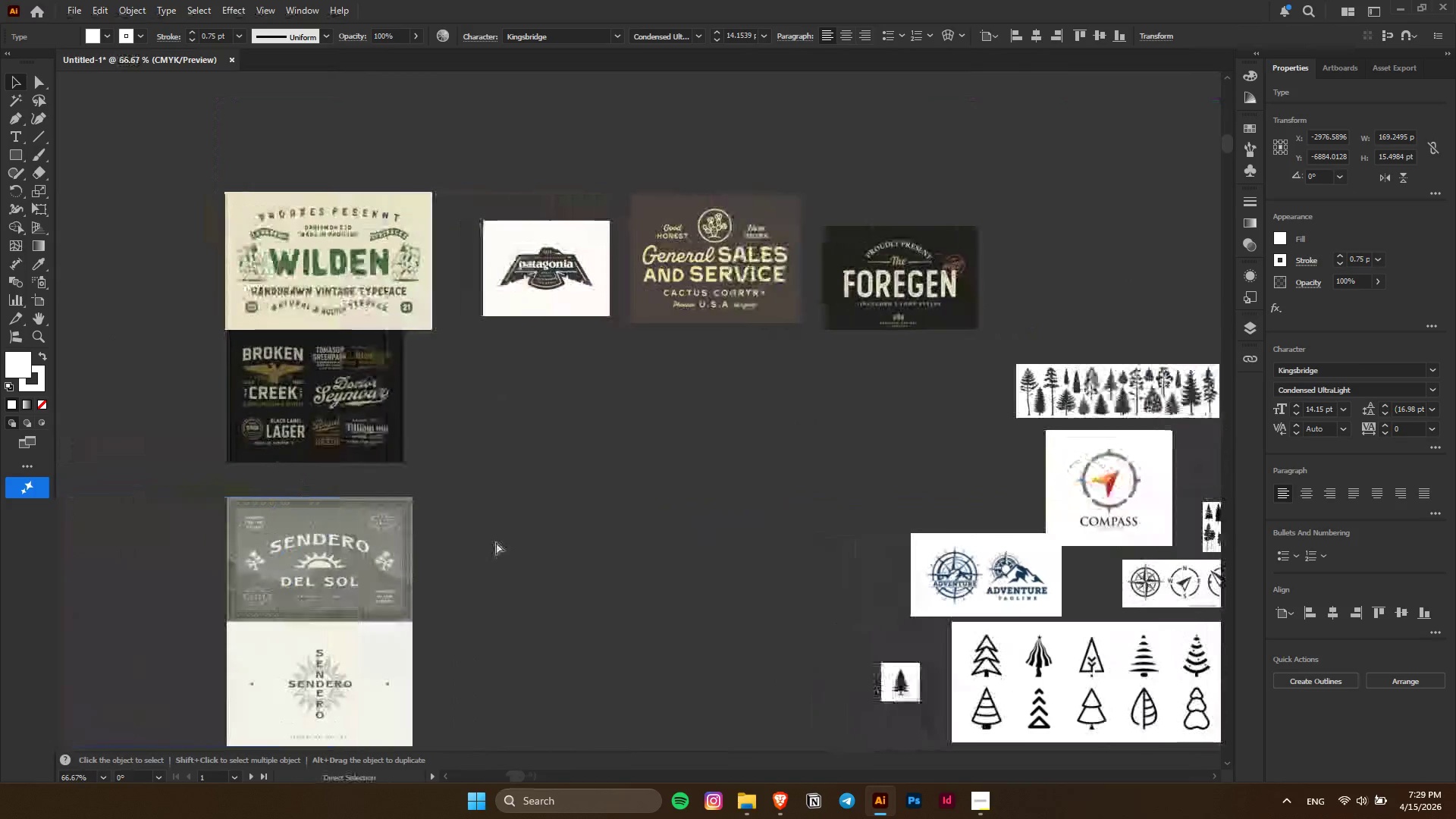 
scroll: coordinate [607, 516], scroll_direction: up, amount: 5.0
 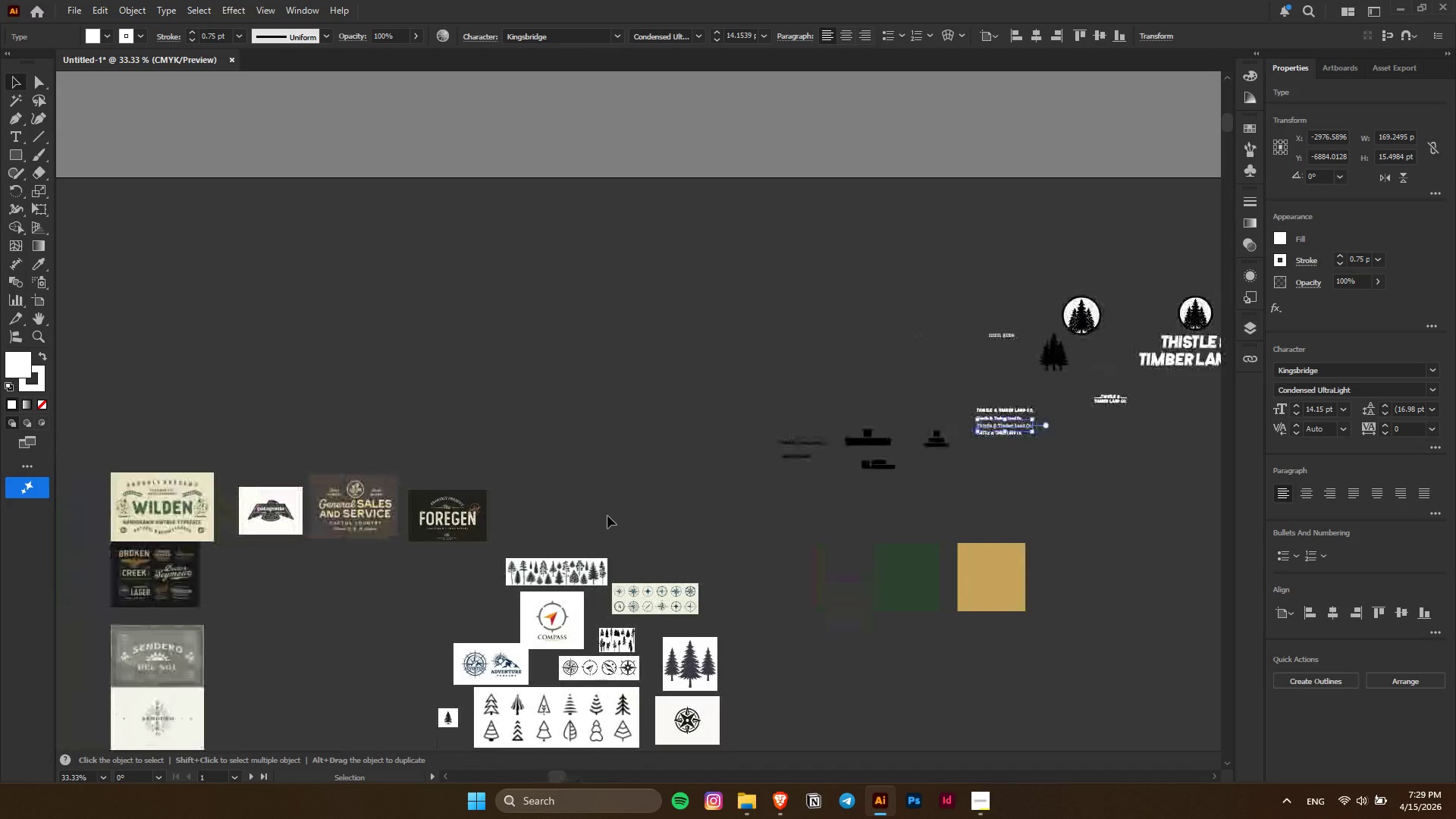 
scroll: coordinate [607, 516], scroll_direction: down, amount: 6.0
 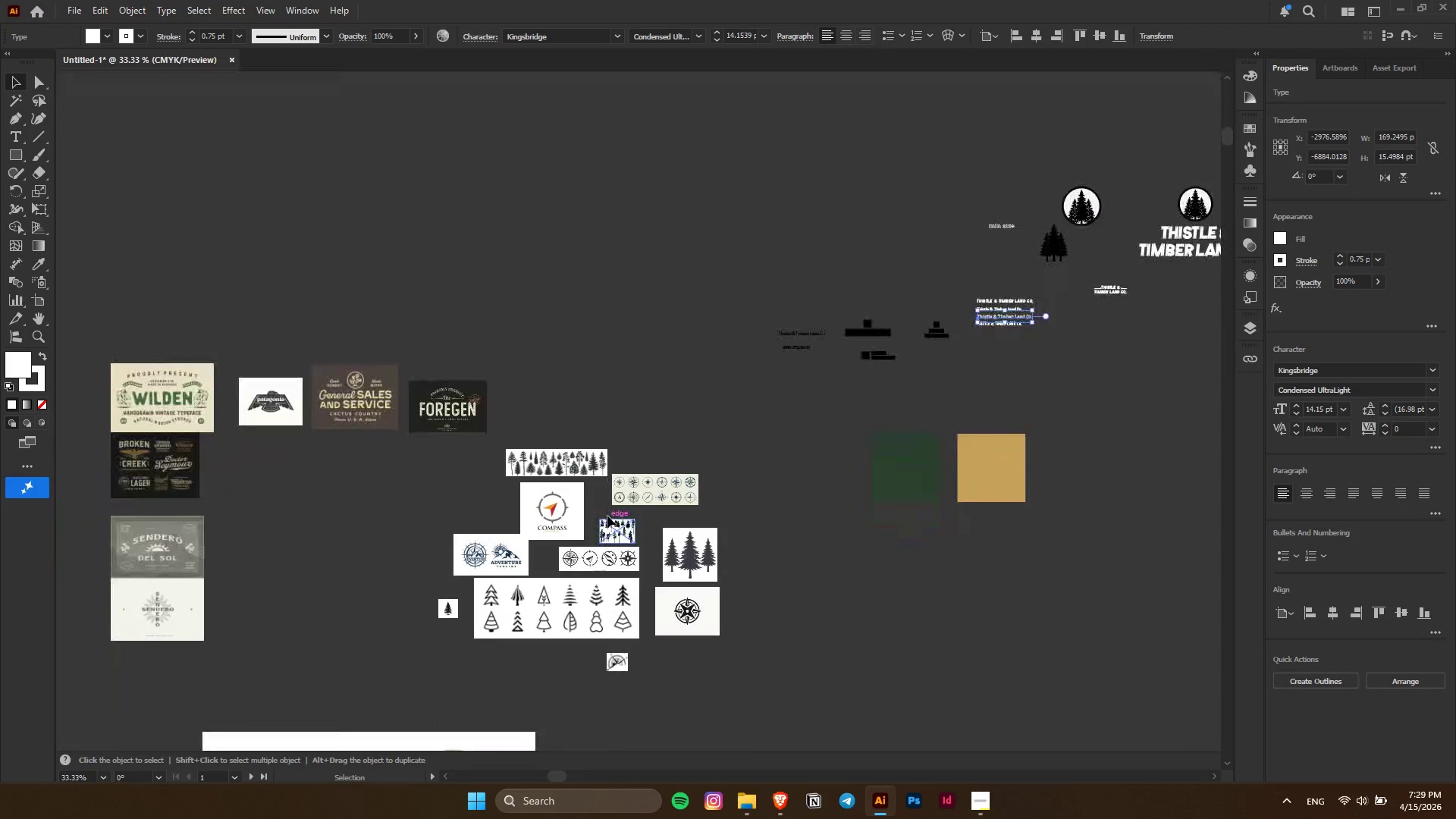 
hold_key(key=AltLeft, duration=0.41)
hold_key(key=ControlLeft, duration=0.86)
scroll: coordinate [496, 542], scroll_direction: up, amount: 13.0
 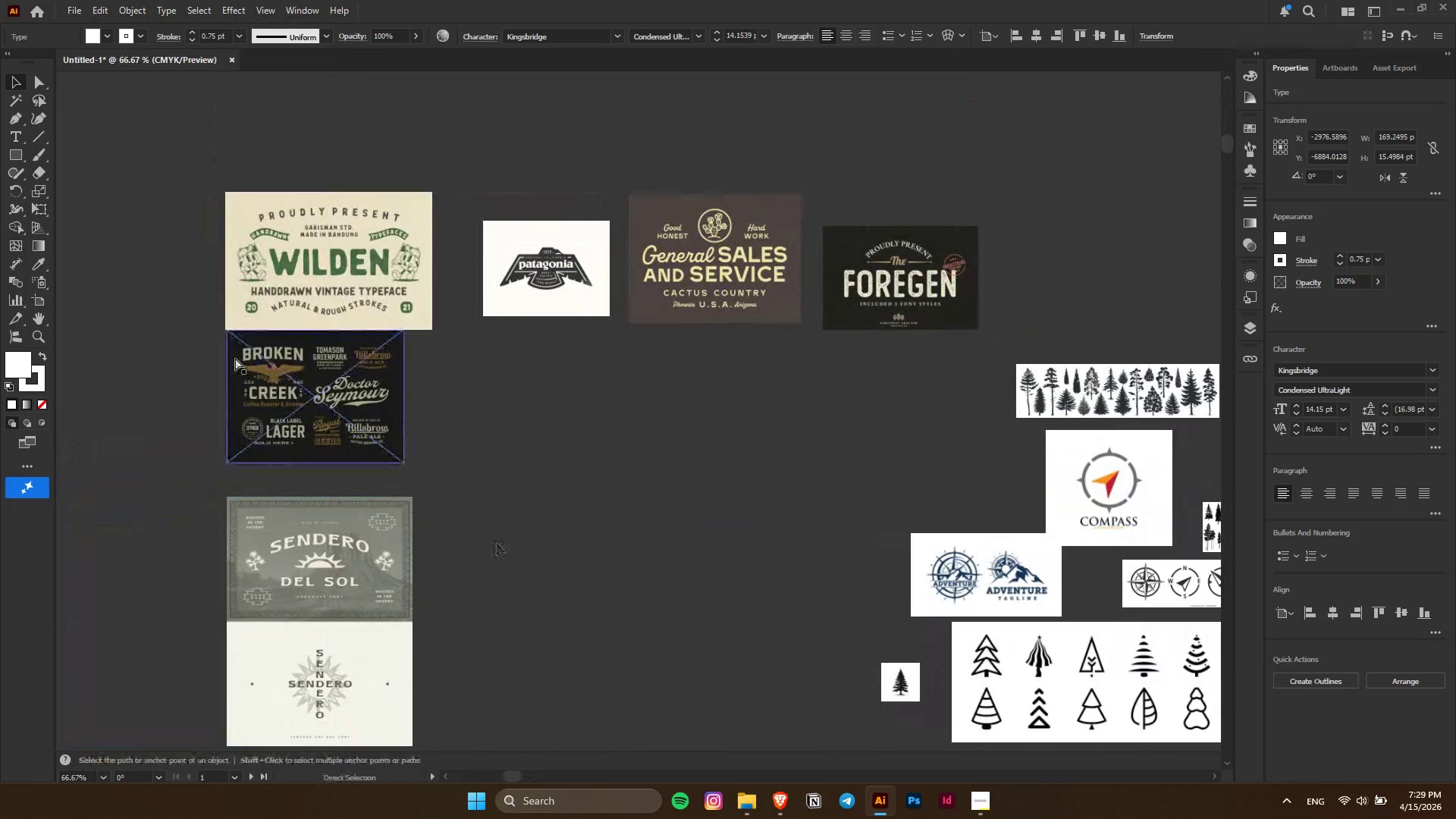 
hold_key(key=ControlLeft, duration=0.41)
 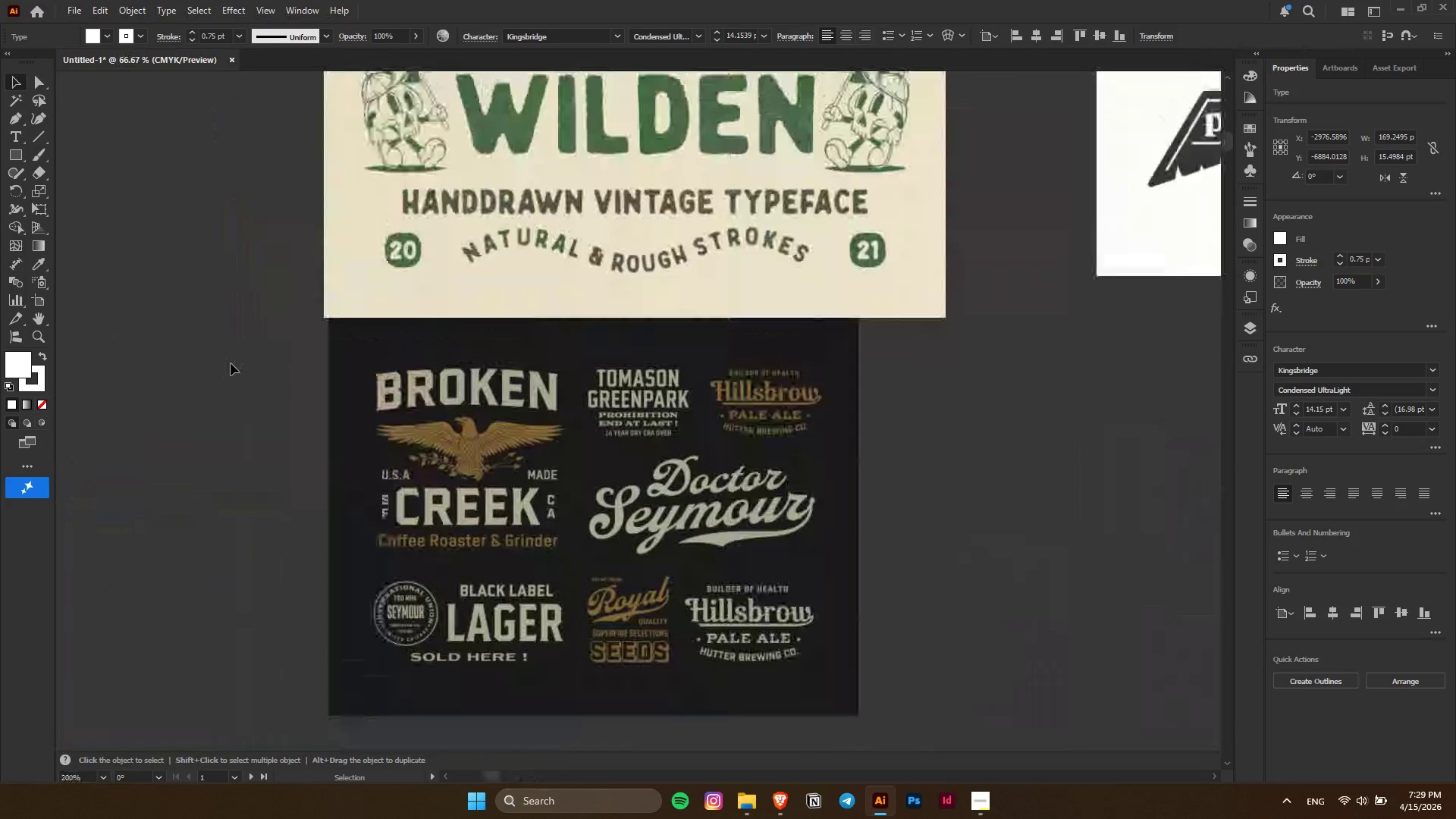 
key(Alt+AltLeft)
 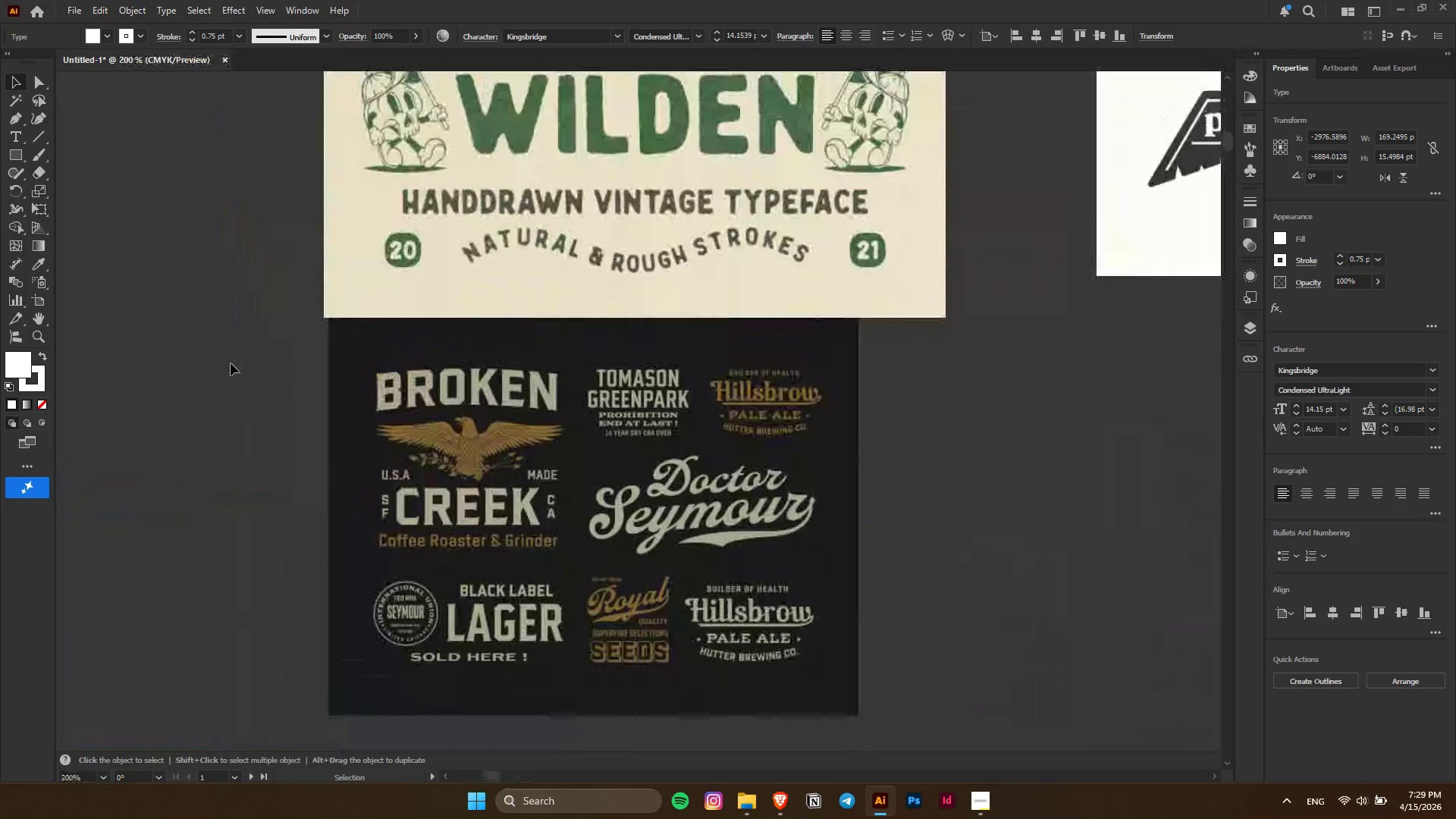 
scroll: coordinate [231, 363], scroll_direction: up, amount: 8.0
 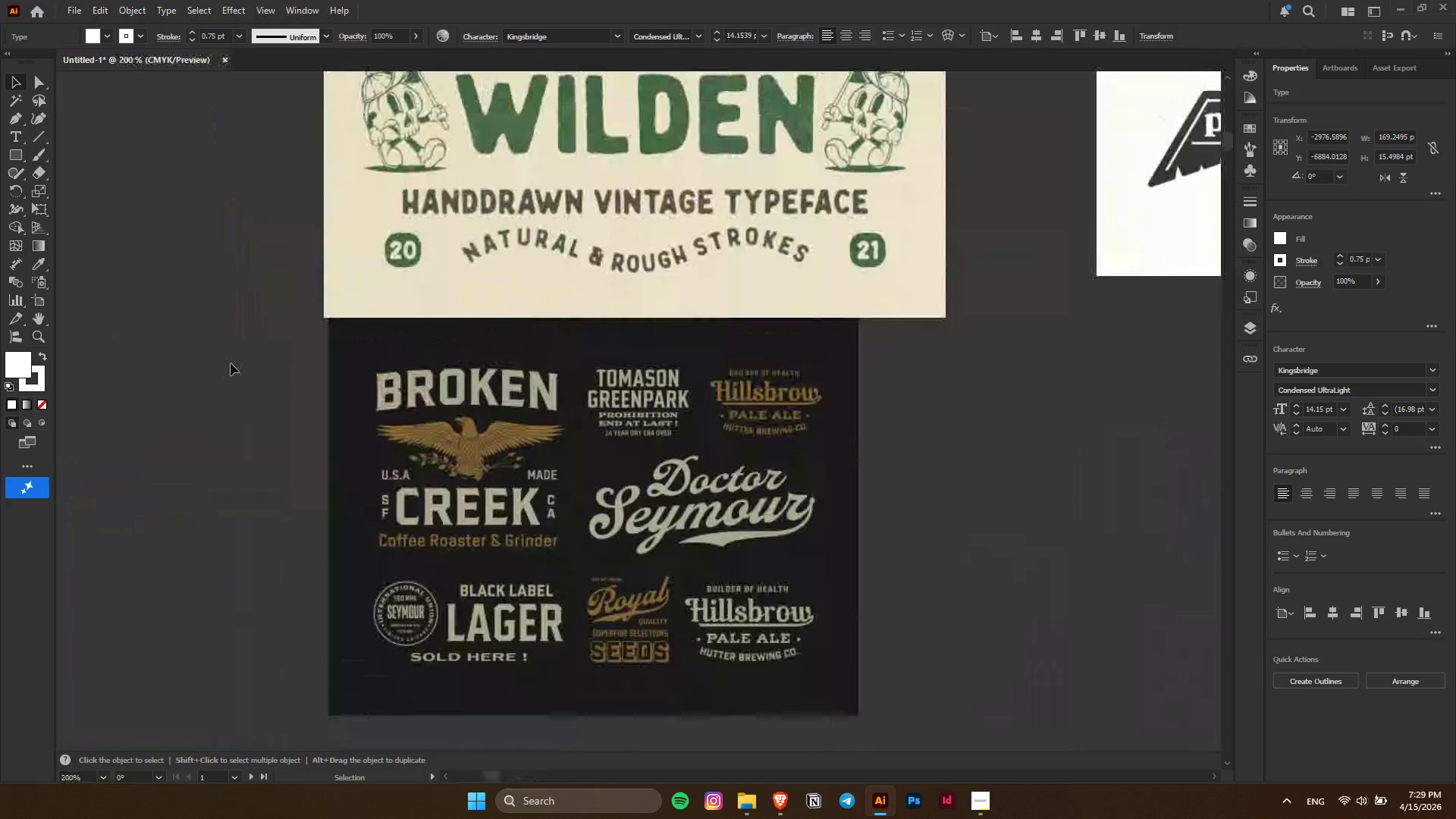 
key(Alt+AltLeft)
 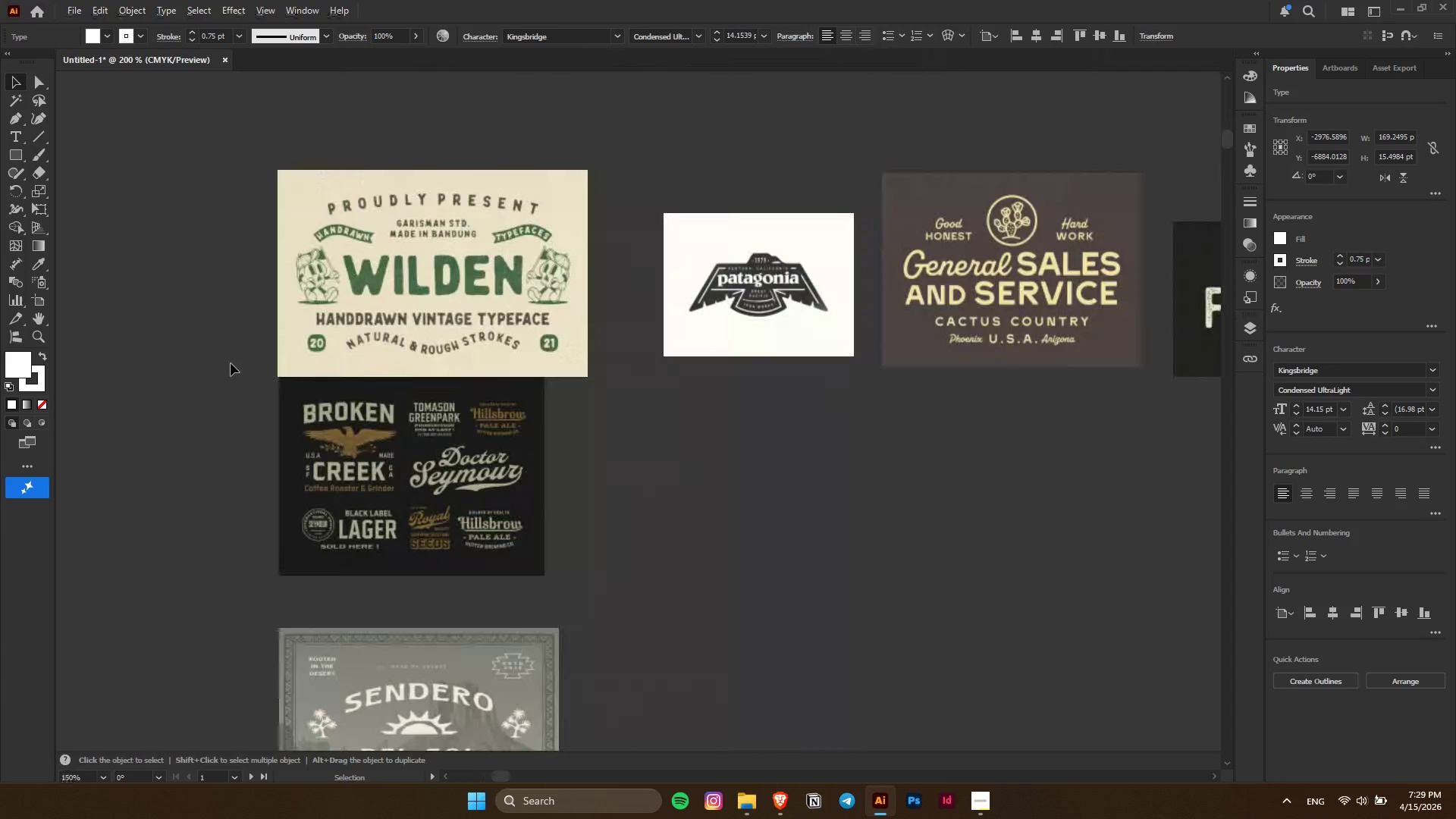 
hold_key(key=ControlLeft, duration=1.41)
scroll: coordinate [231, 363], scroll_direction: down, amount: 10.0
 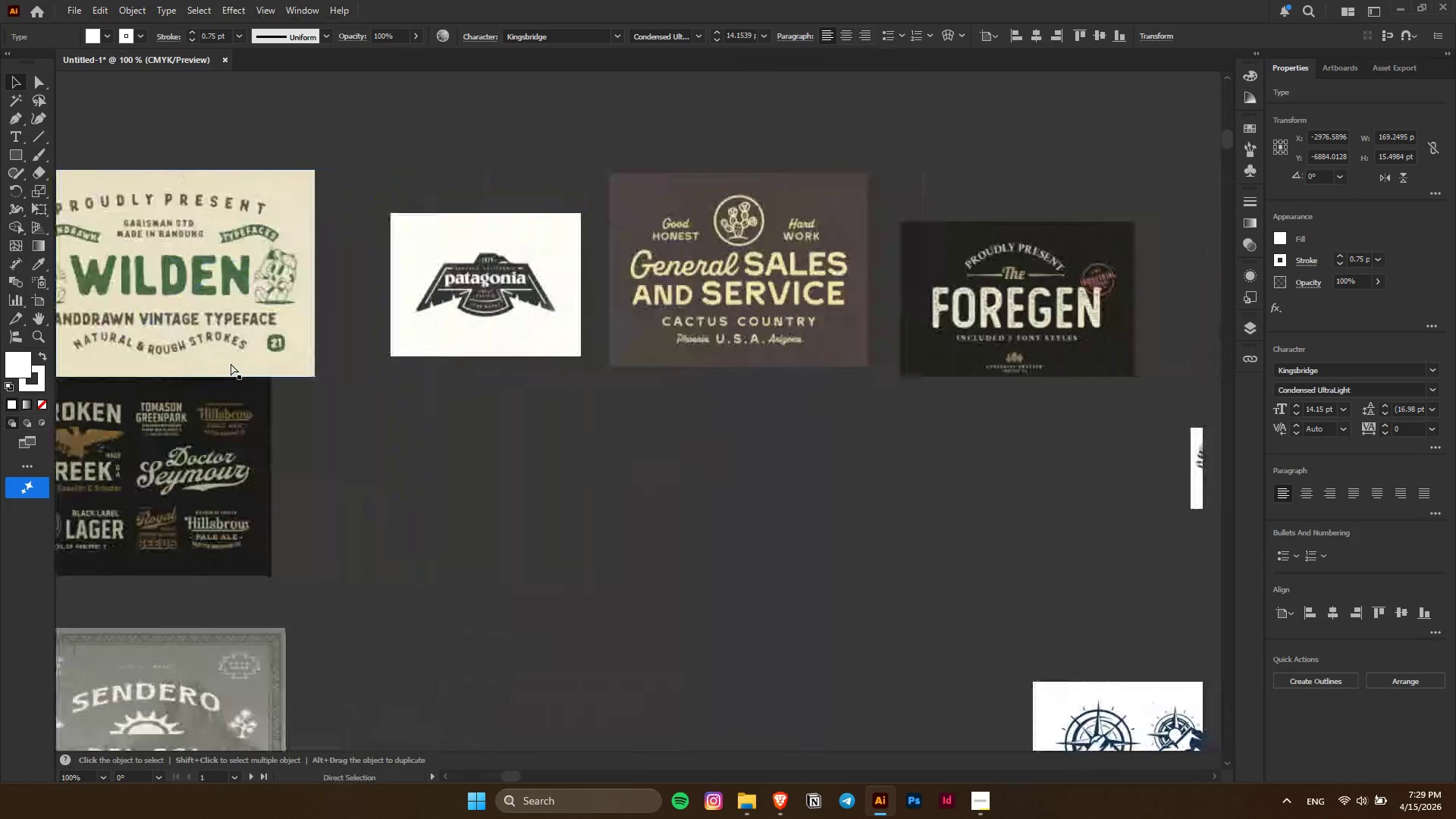 
hold_key(key=AltLeft, duration=0.39)
scroll: coordinate [601, 531], scroll_direction: down, amount: 5.0
 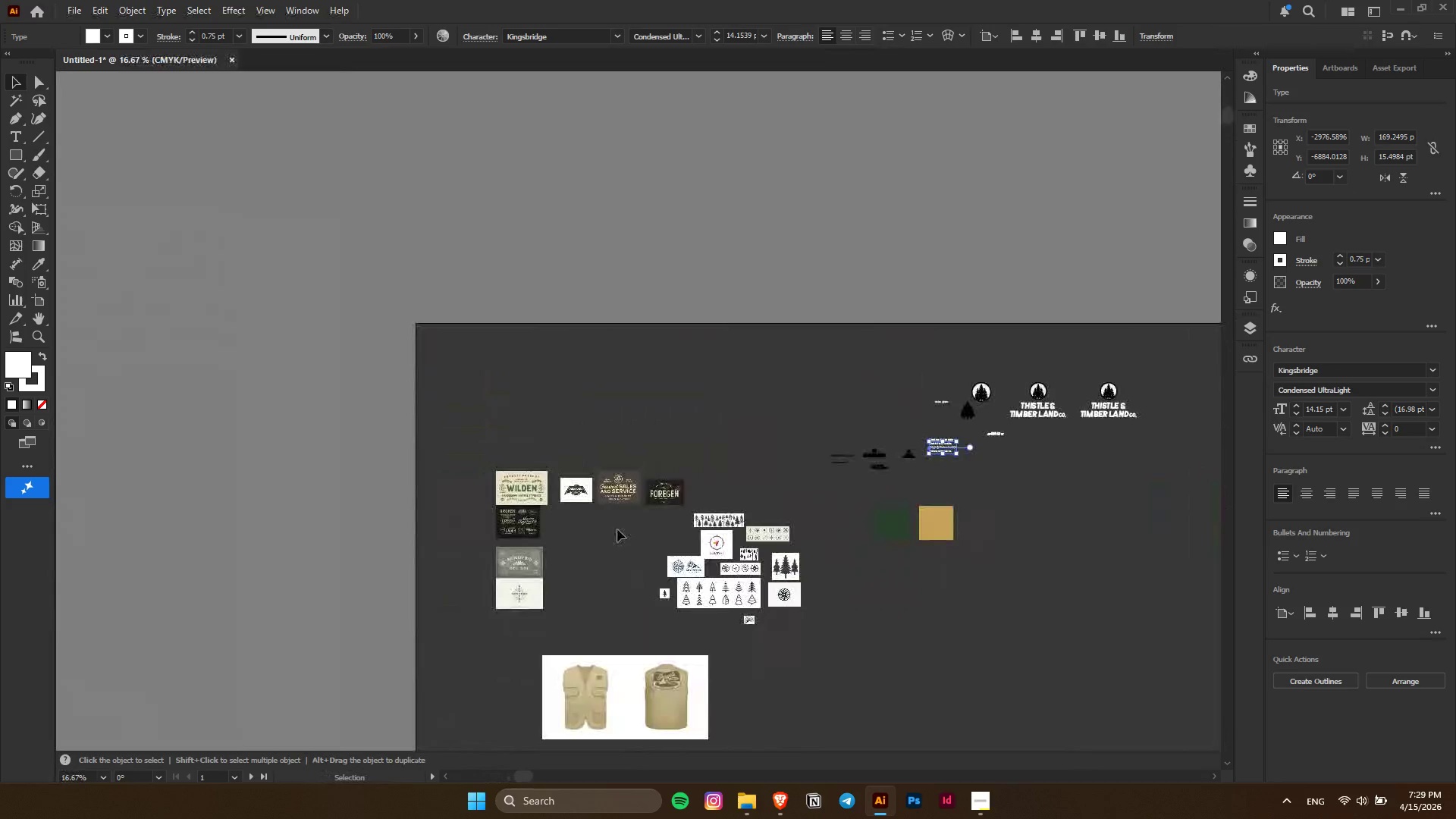 
hold_key(key=AltLeft, duration=0.33)
 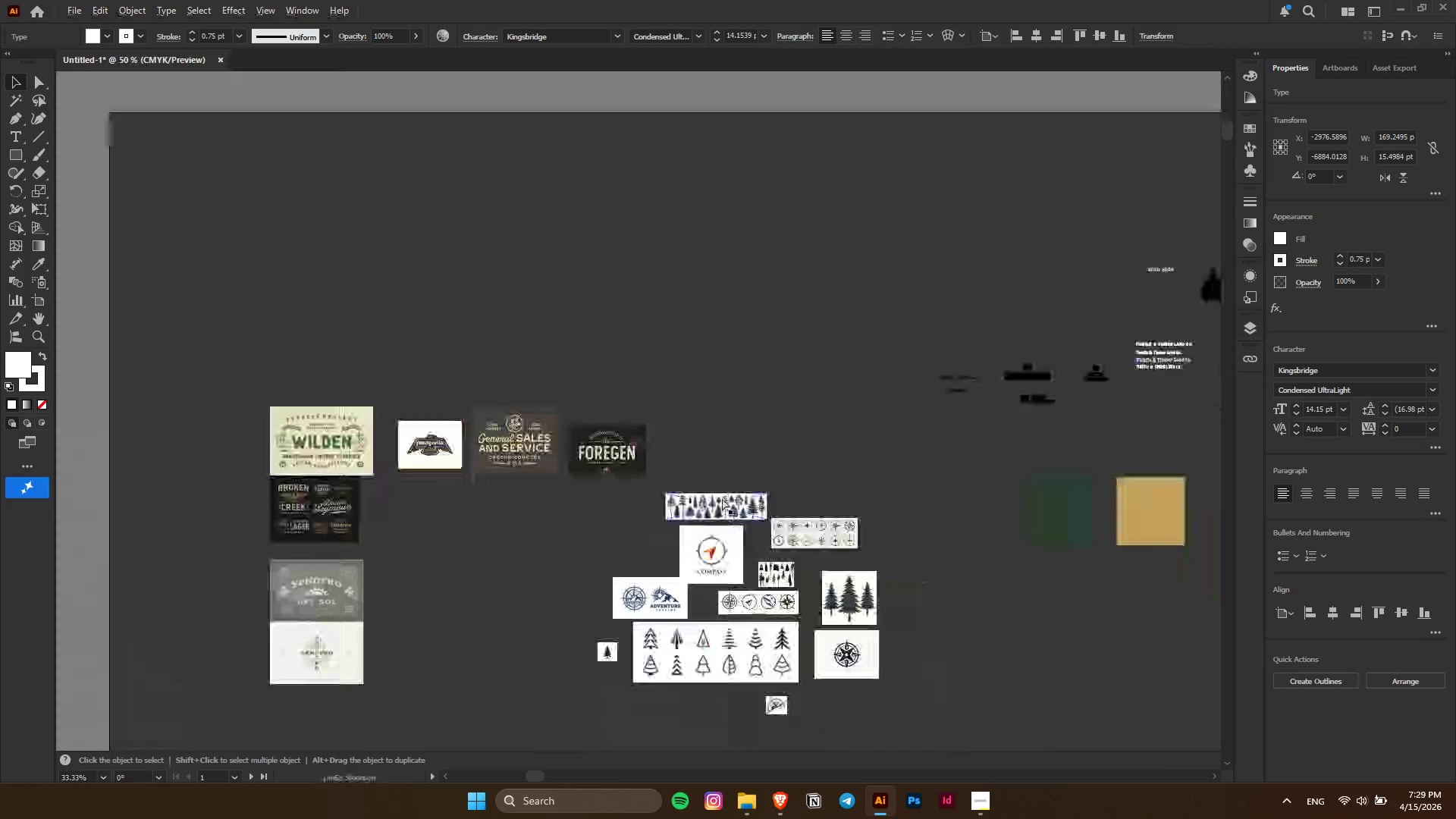 
key(Alt+AltLeft)
 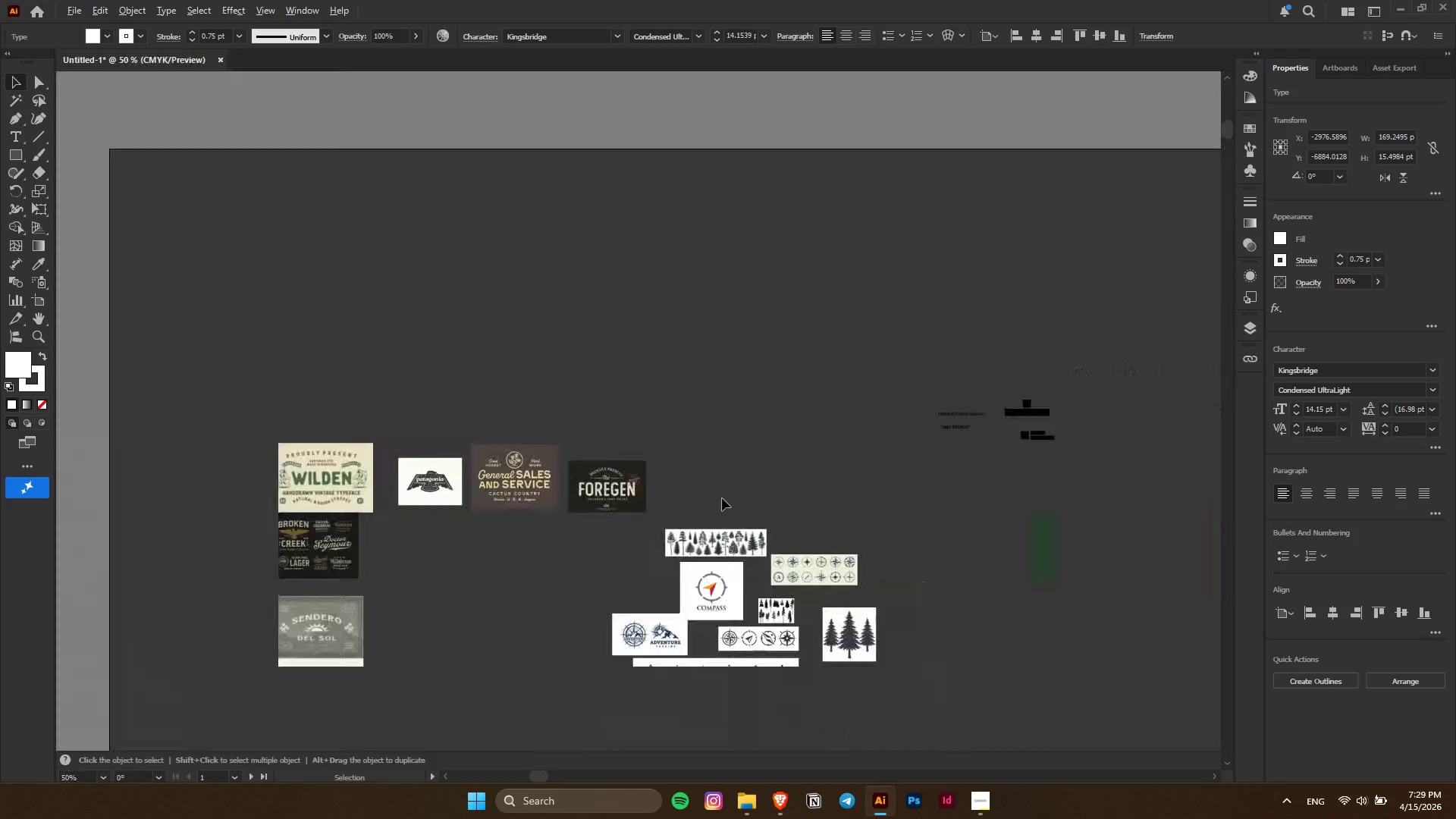 
scroll: coordinate [722, 498], scroll_direction: up, amount: 3.0
 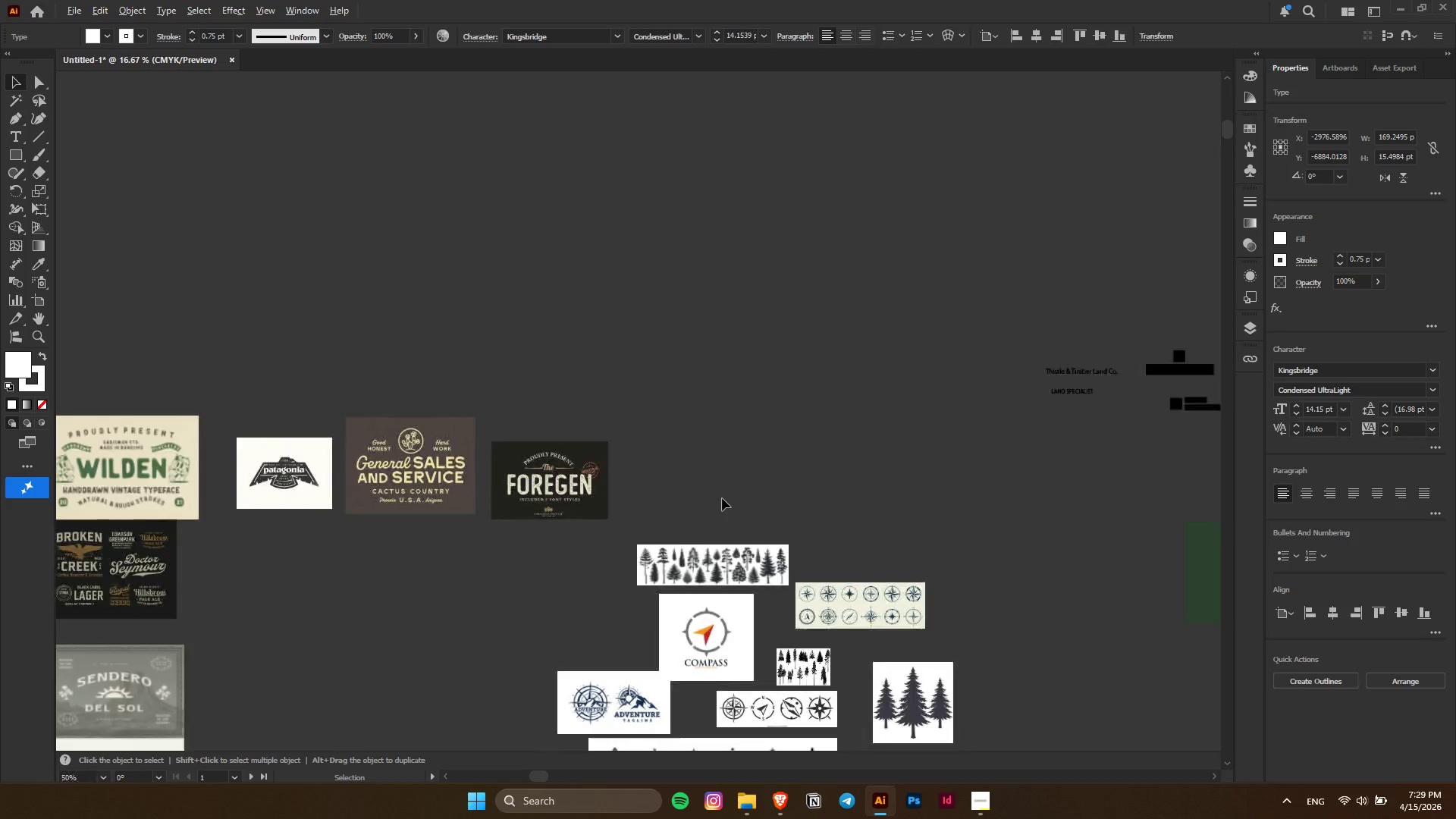 
hold_key(key=ControlLeft, duration=0.58)
 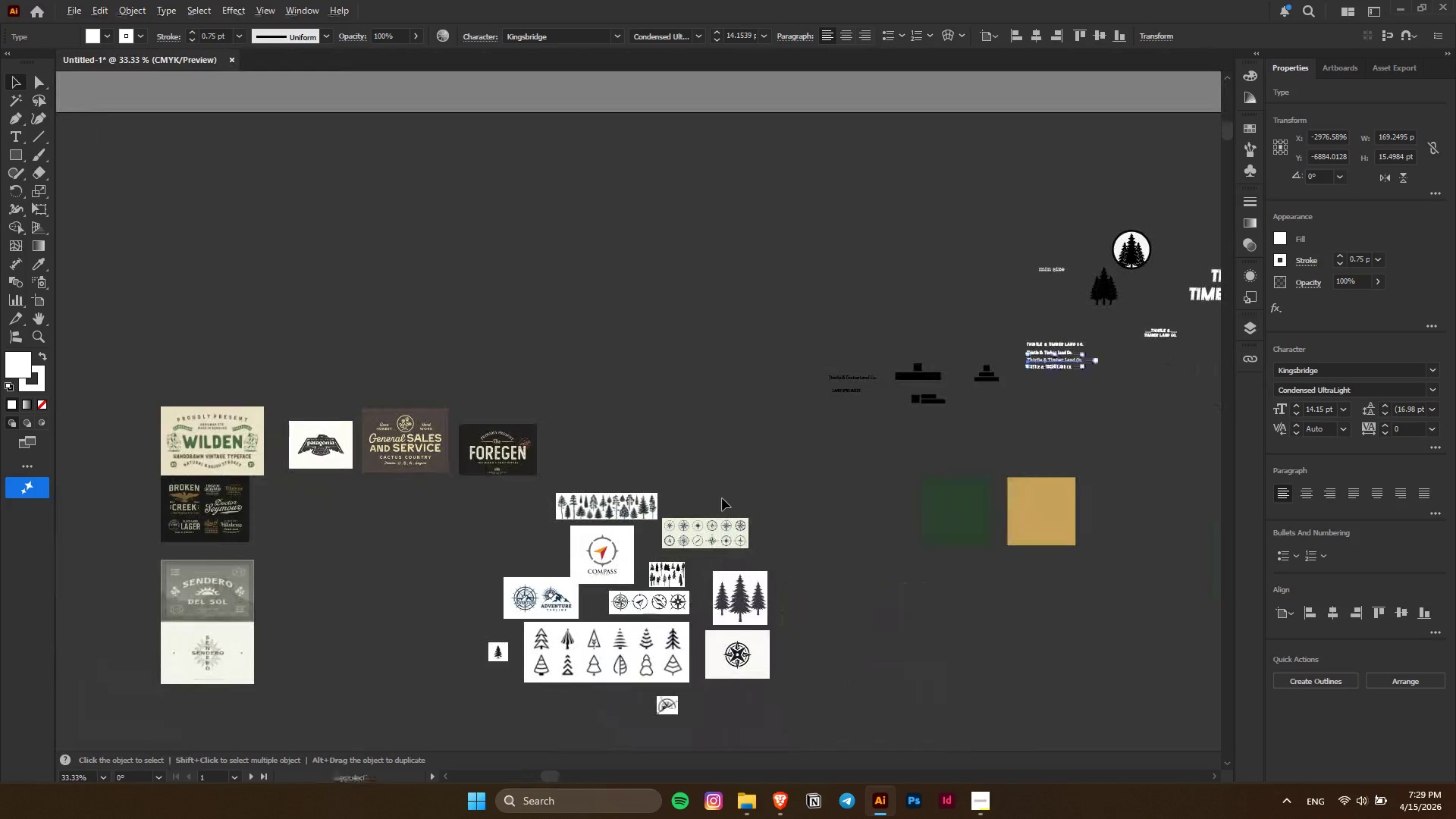 
key(Alt+AltLeft)
 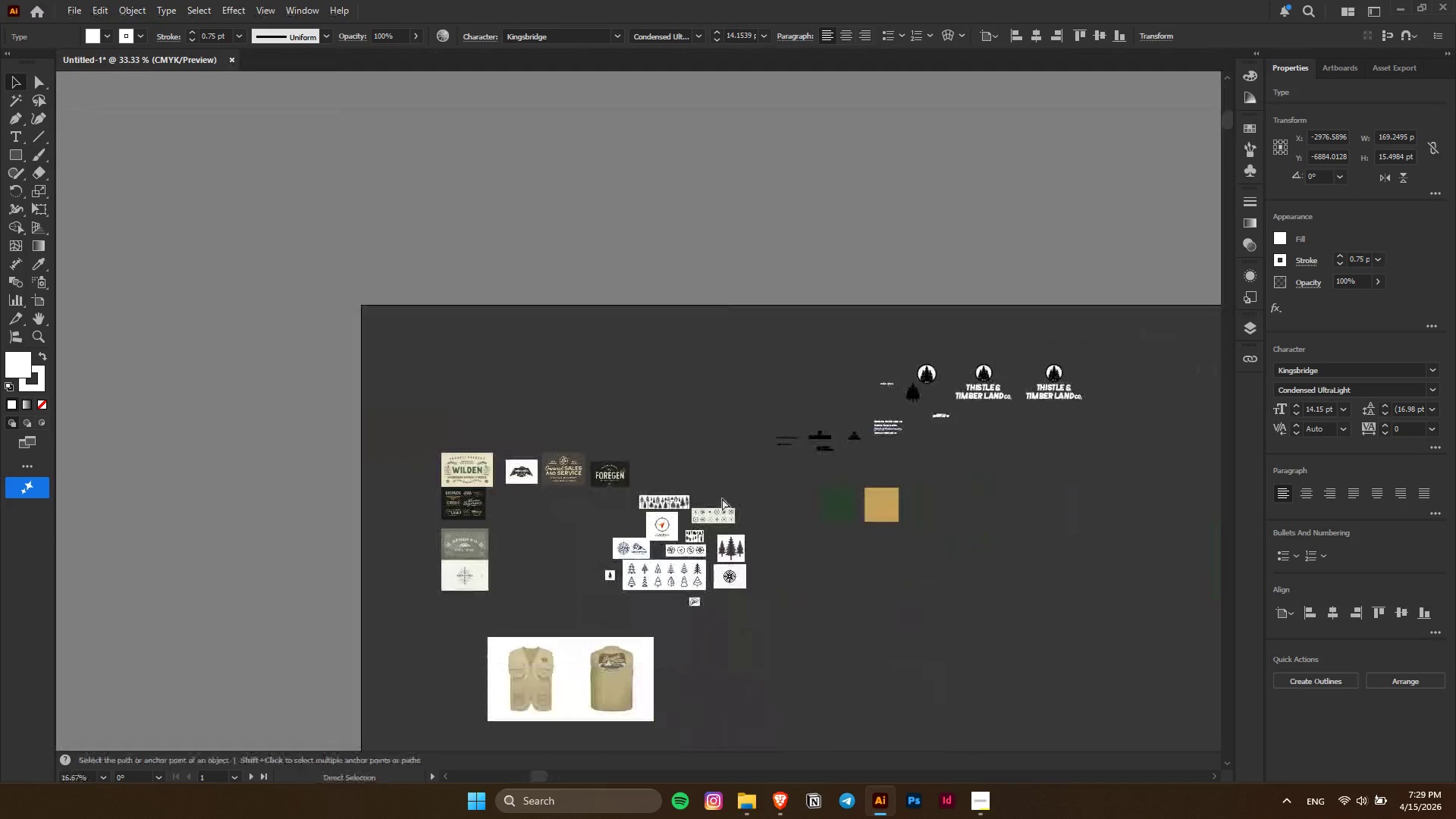 
hold_key(key=ControlLeft, duration=0.38)
hold_key(key=AltLeft, duration=0.41)
scroll: coordinate [1007, 405], scroll_direction: down, amount: 8.0
 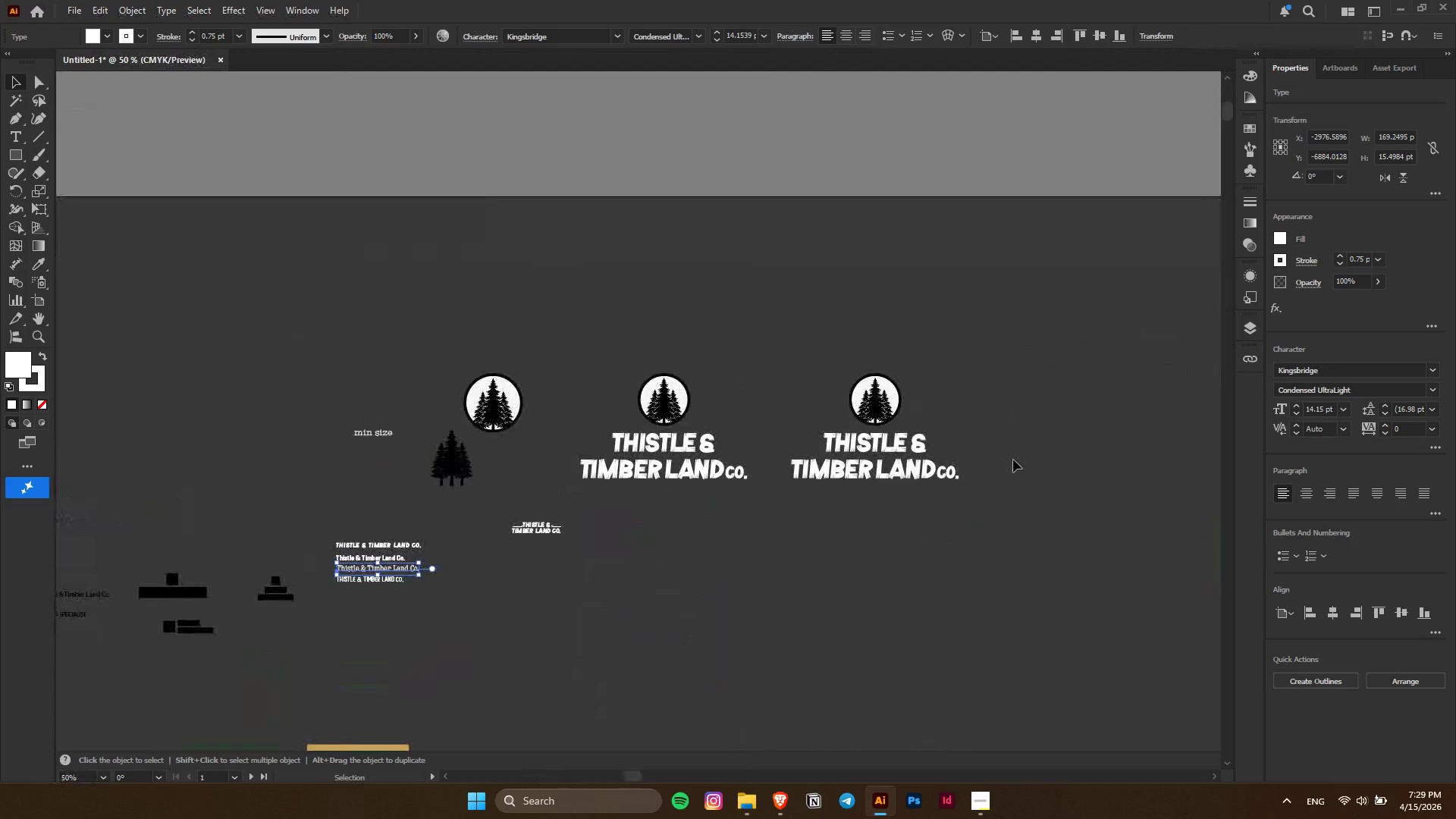 
hold_key(key=AltLeft, duration=0.47)
scroll: coordinate [996, 428], scroll_direction: up, amount: 1.0
 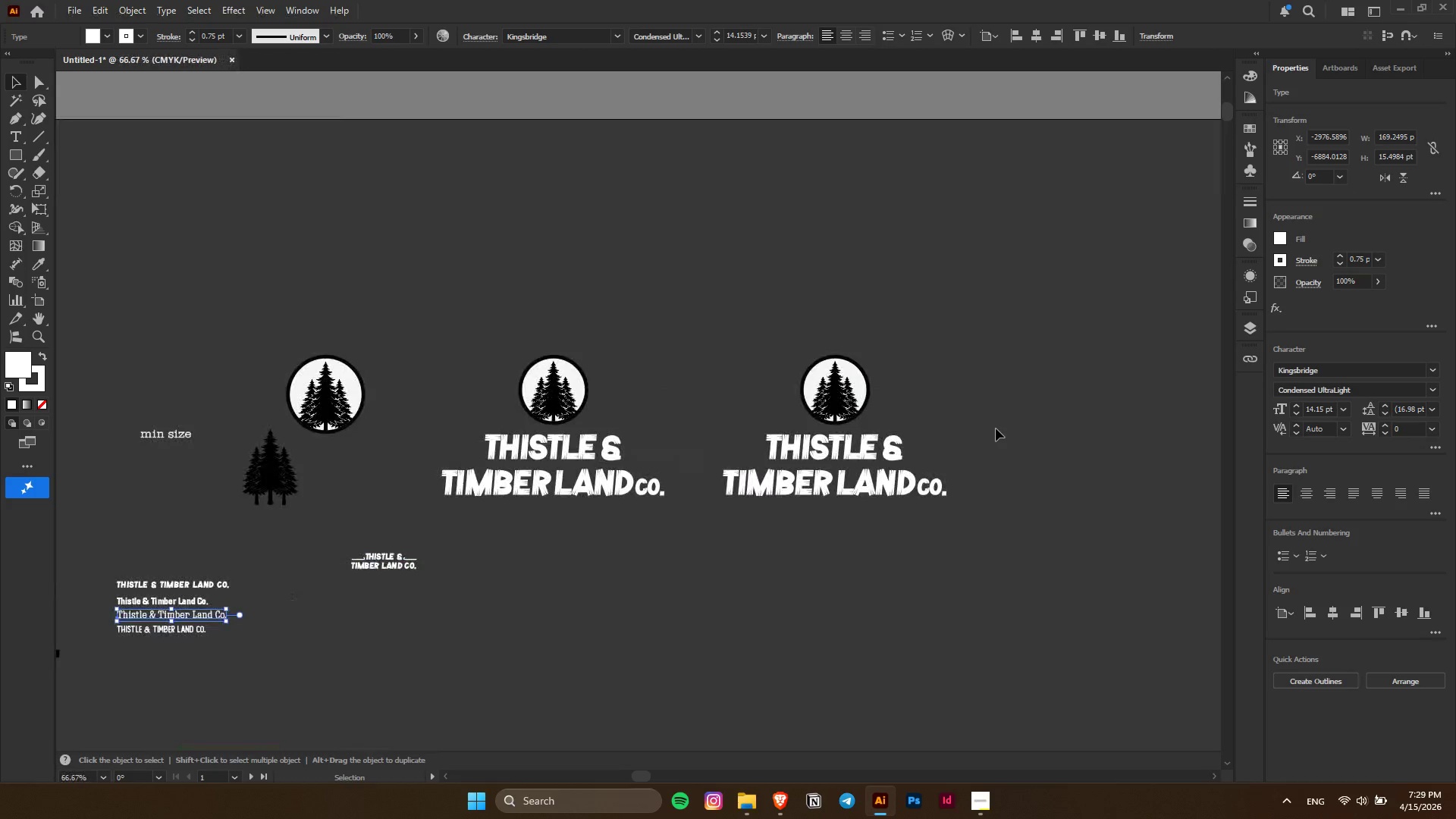 
scroll: coordinate [996, 428], scroll_direction: down, amount: 5.0
 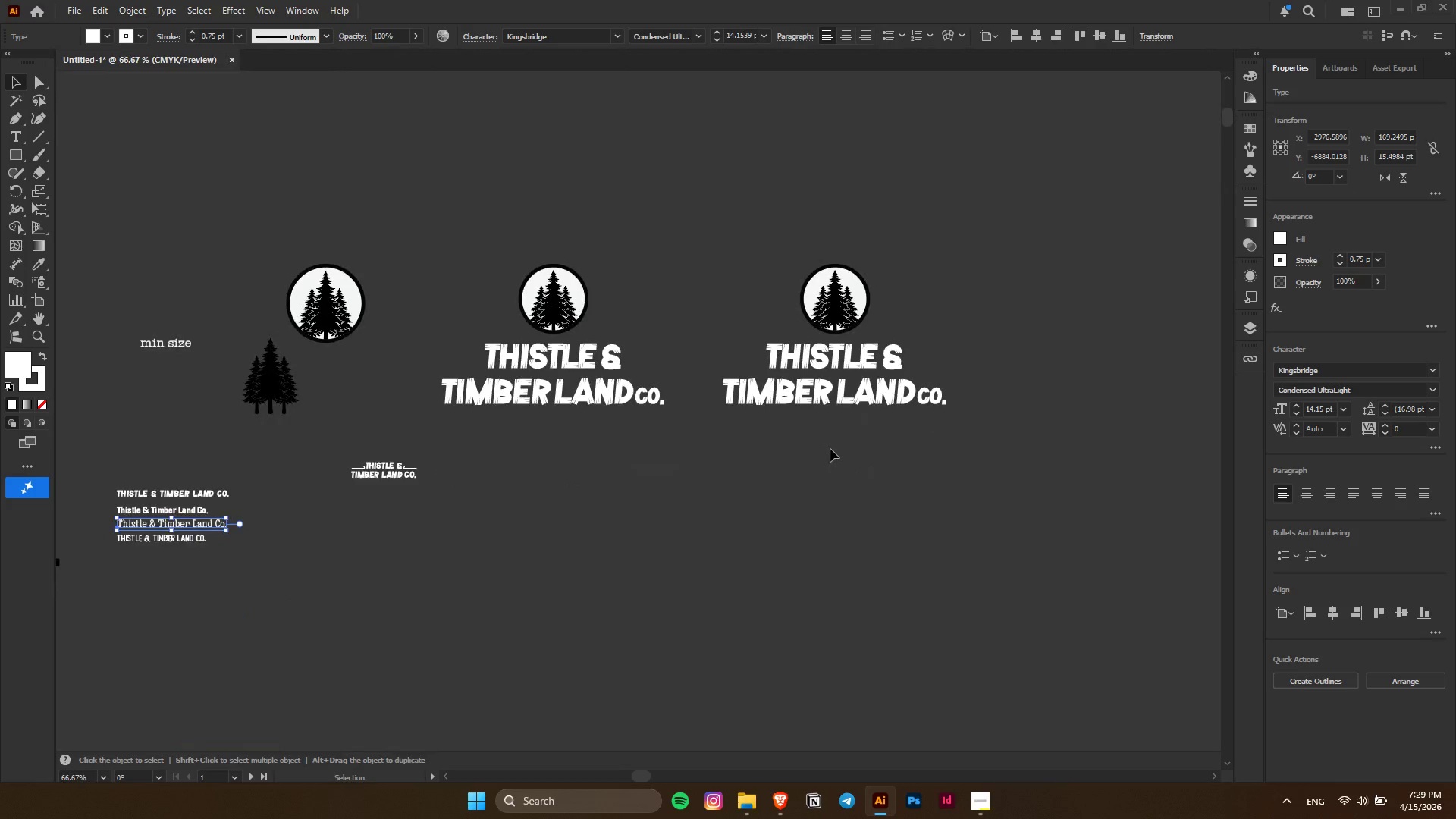 
hold_key(key=ControlLeft, duration=0.45)
 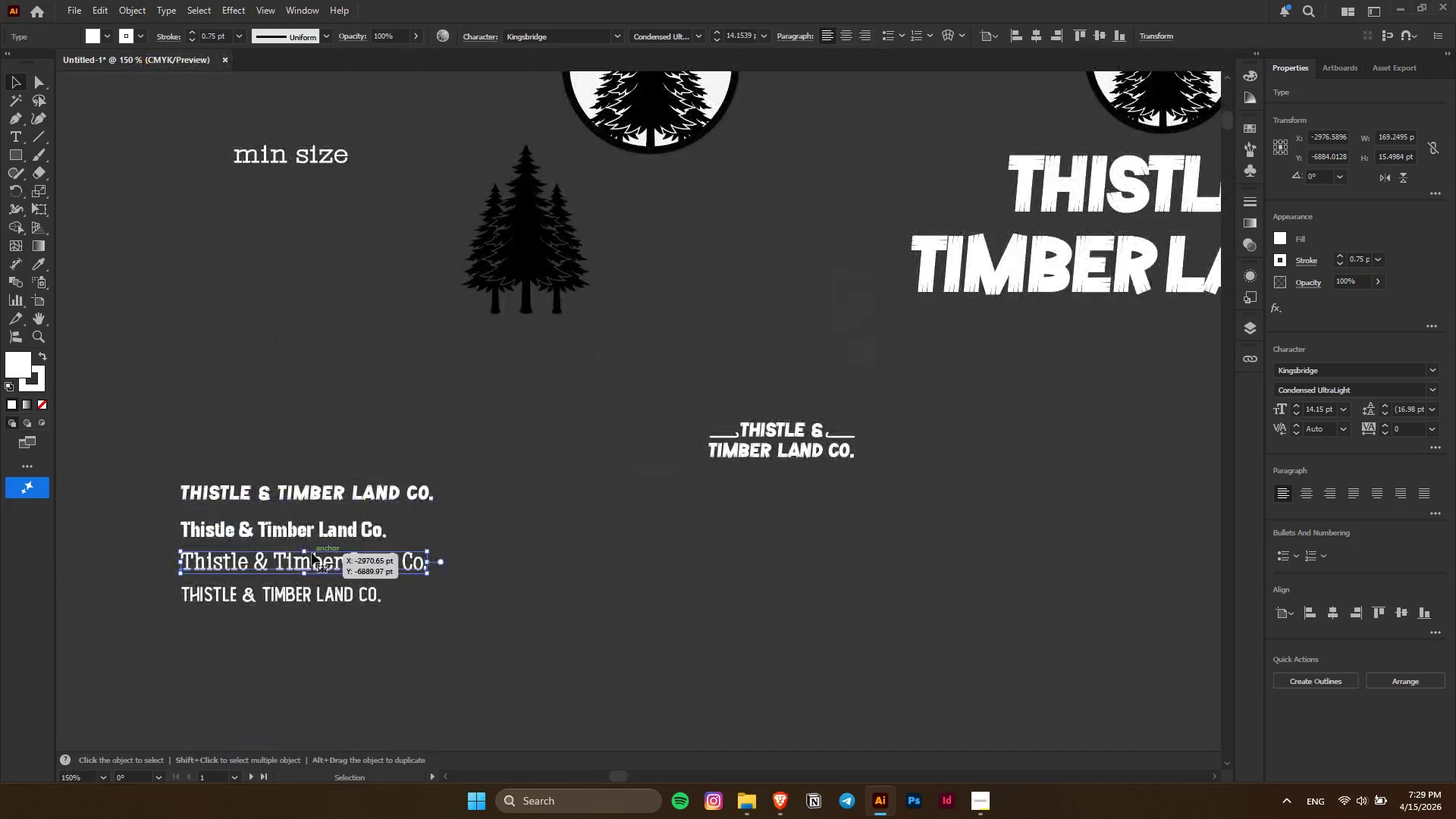 
key(Alt+AltLeft)
 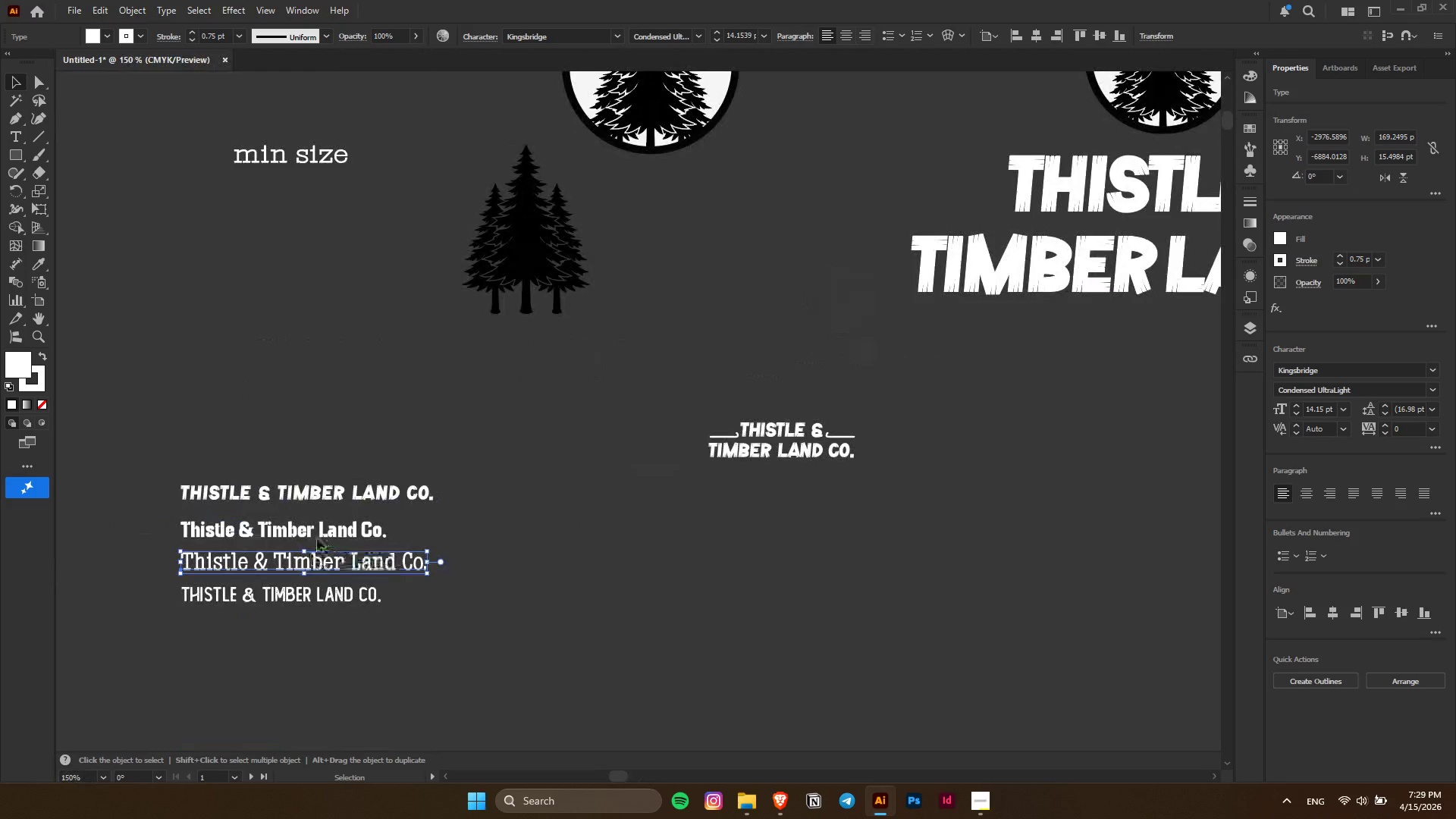 
scroll: coordinate [262, 494], scroll_direction: up, amount: 8.0
 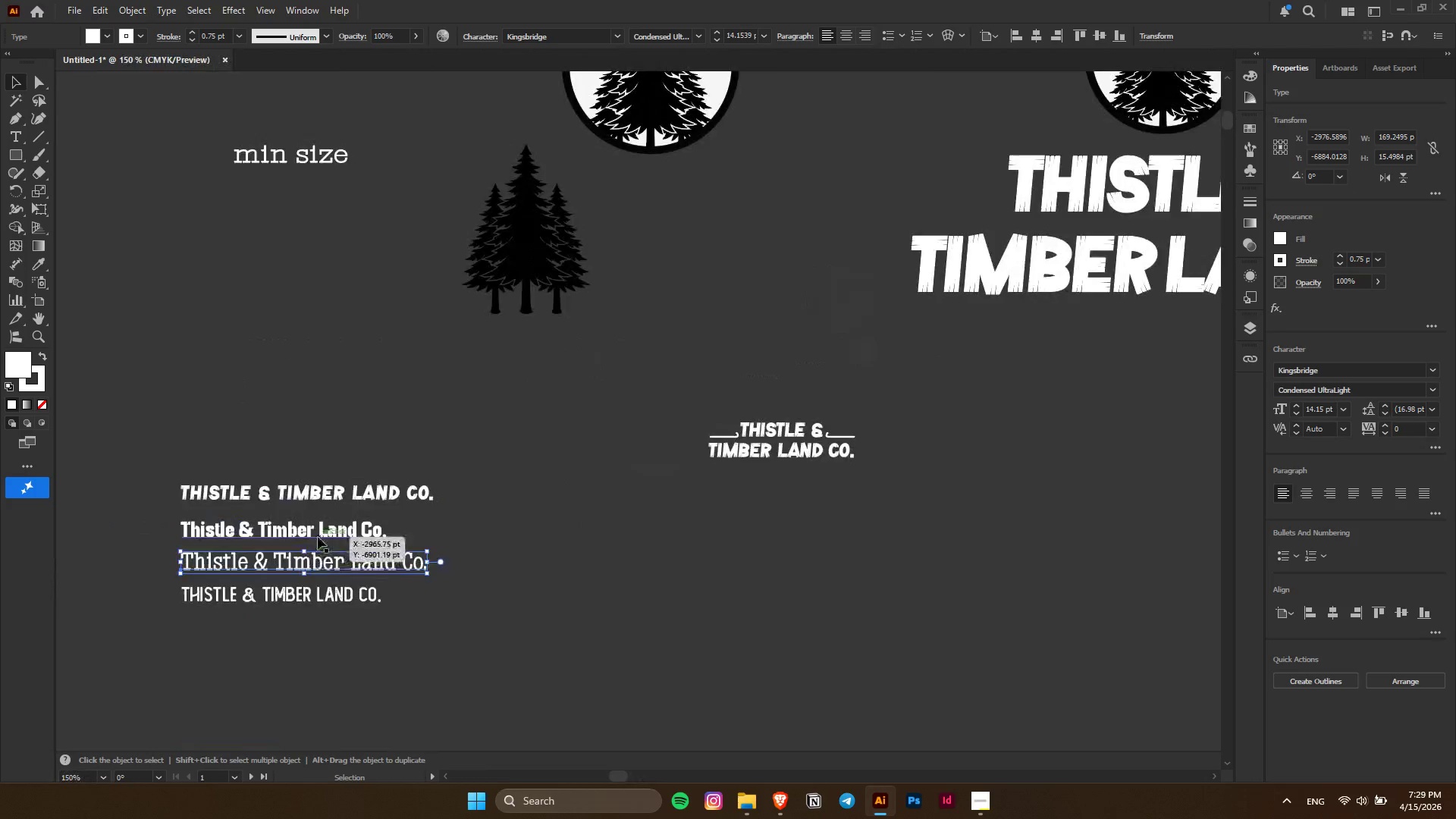 
hold_key(key=AltLeft, duration=0.77)
left_click([318, 537])
 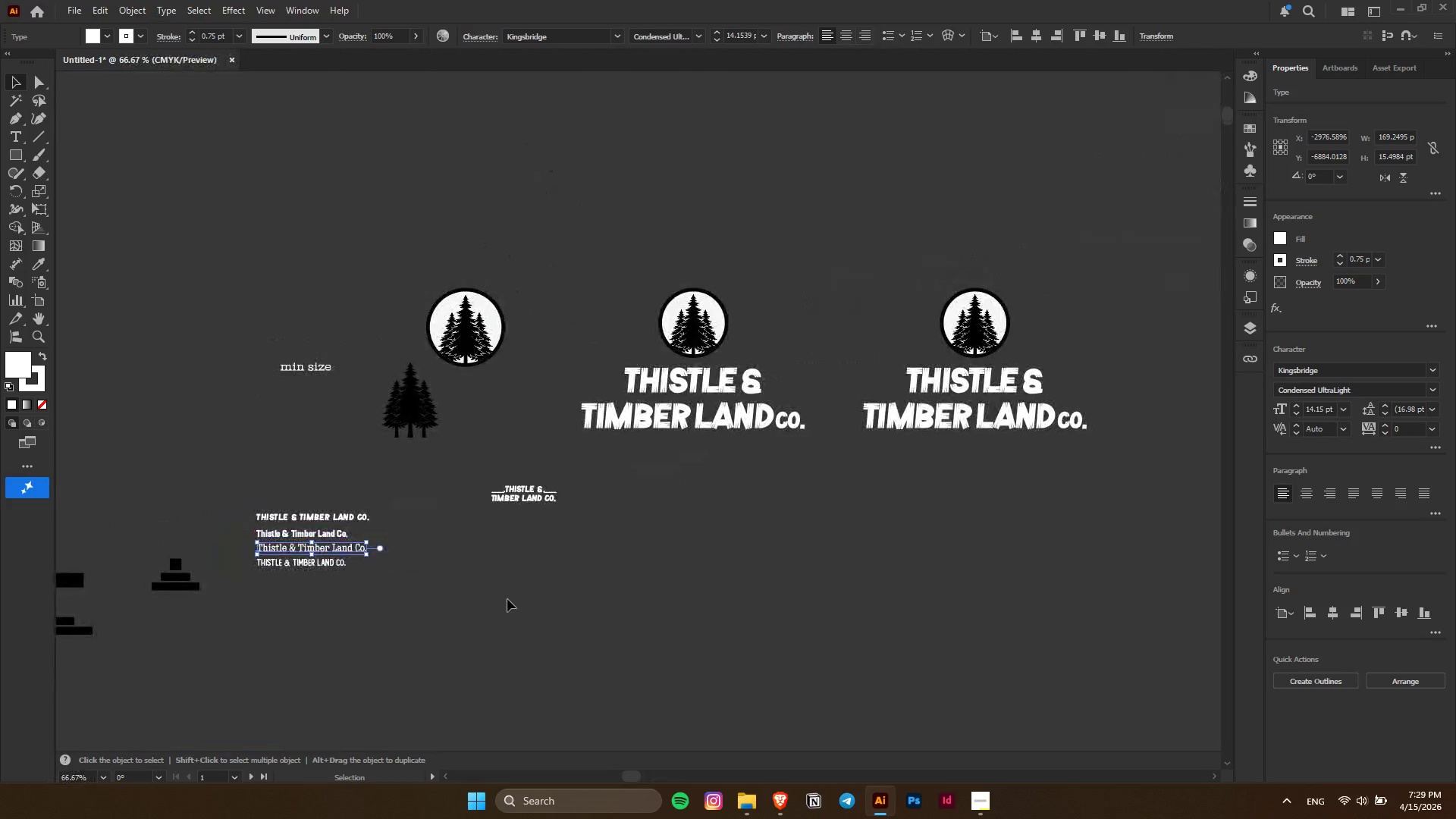 
scroll: coordinate [318, 537], scroll_direction: down, amount: 2.0
 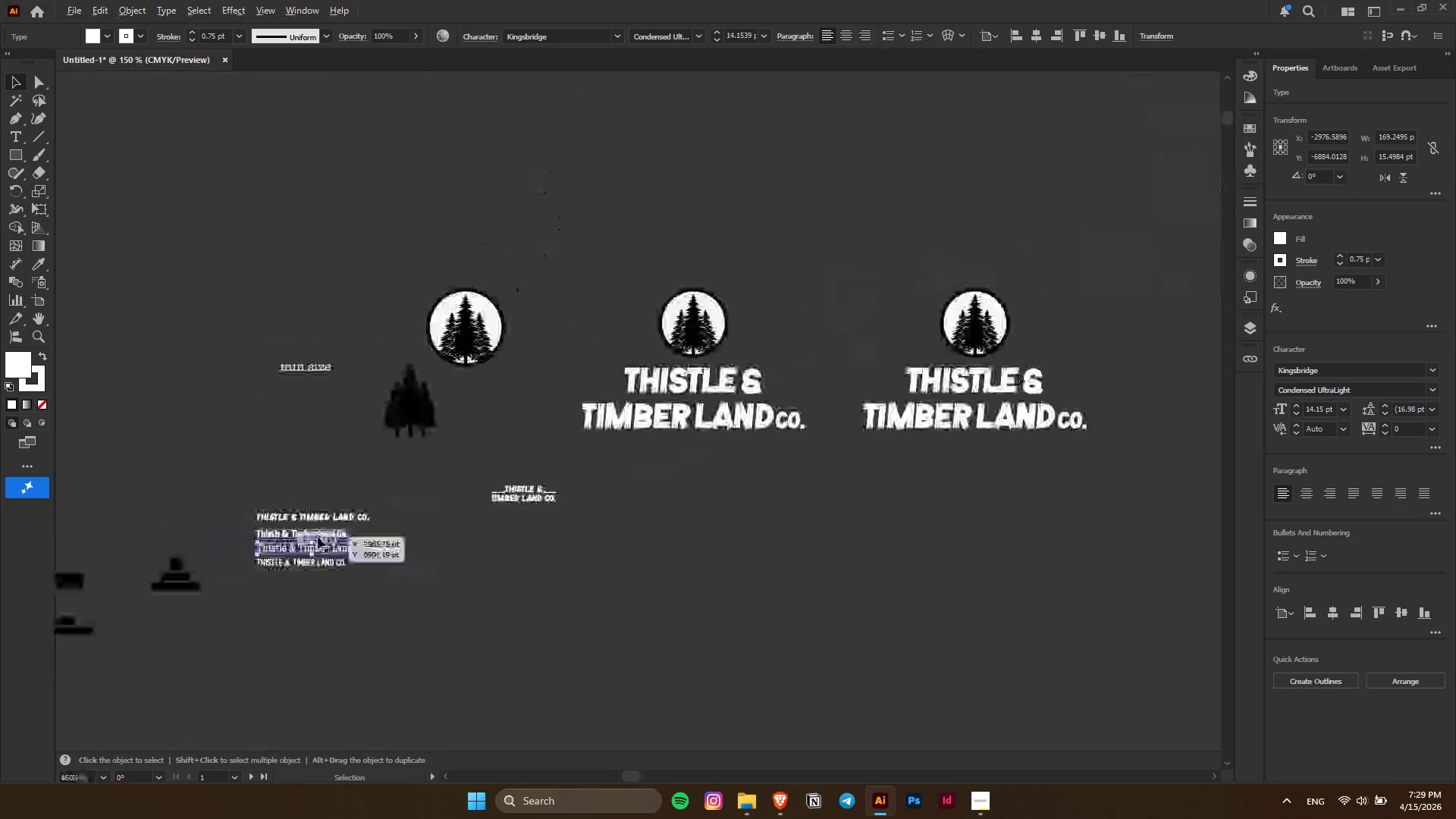 
left_click([507, 599])
 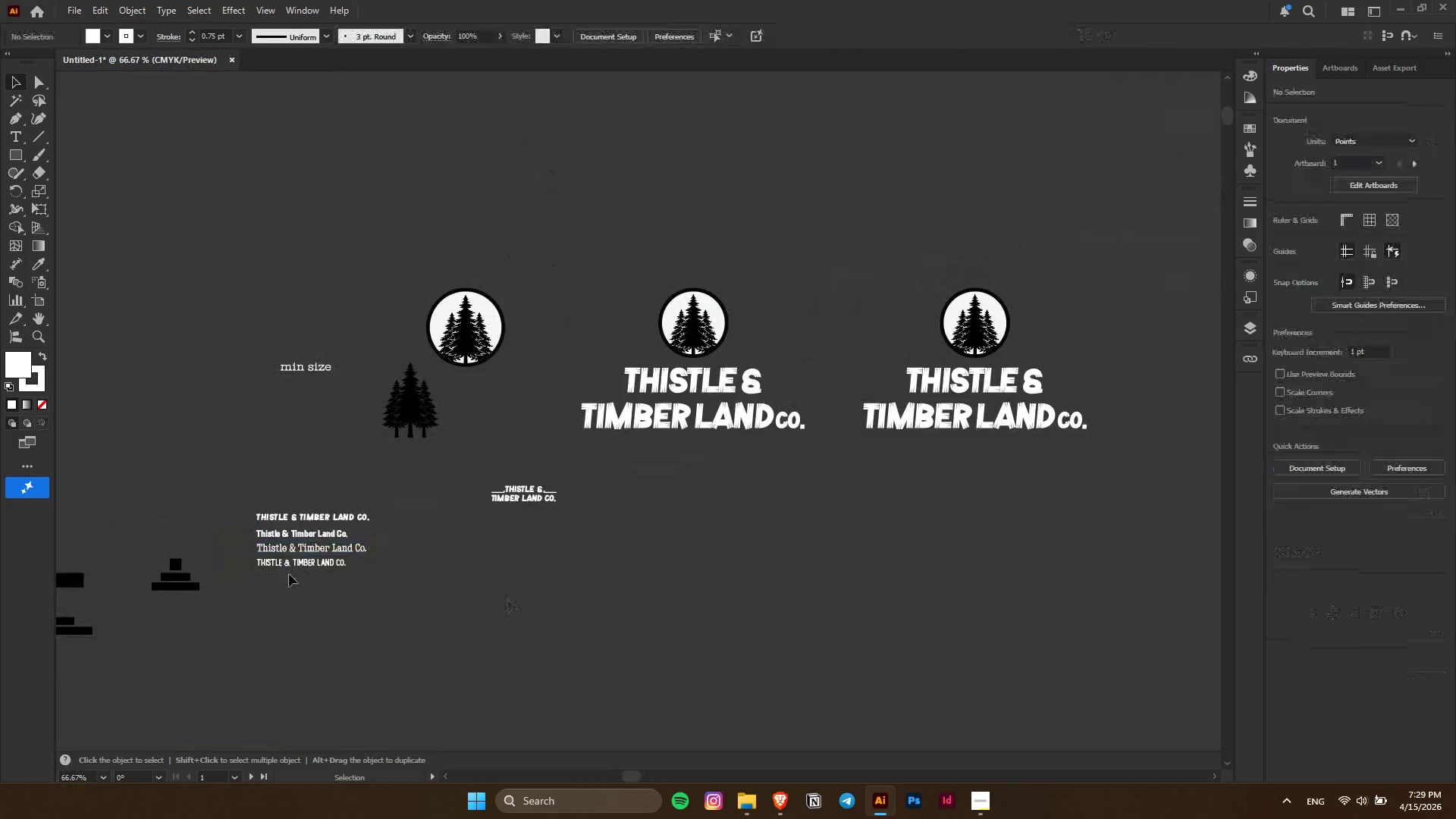 
key(Alt+AltLeft)
 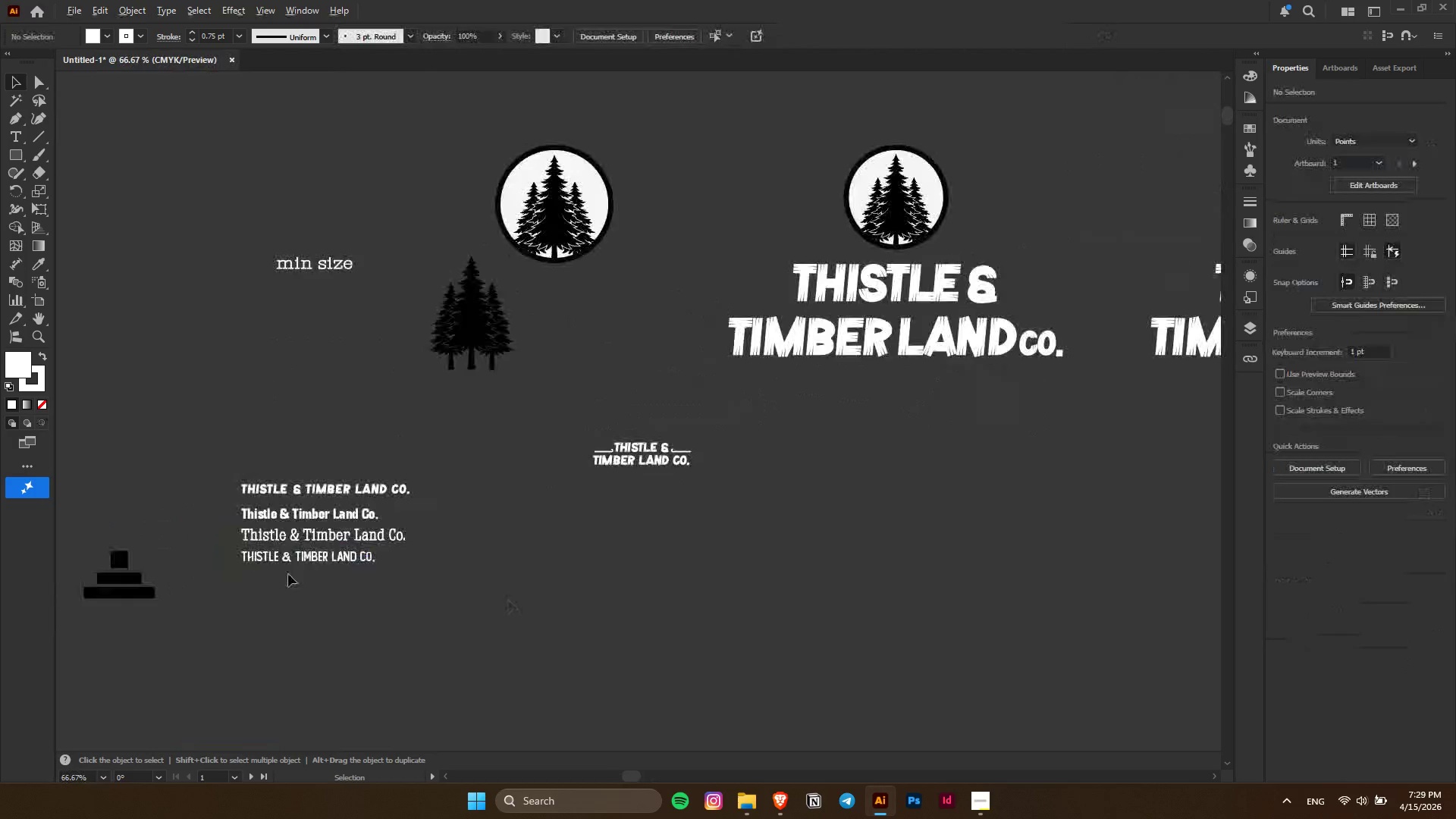 
scroll: coordinate [288, 574], scroll_direction: up, amount: 4.0
 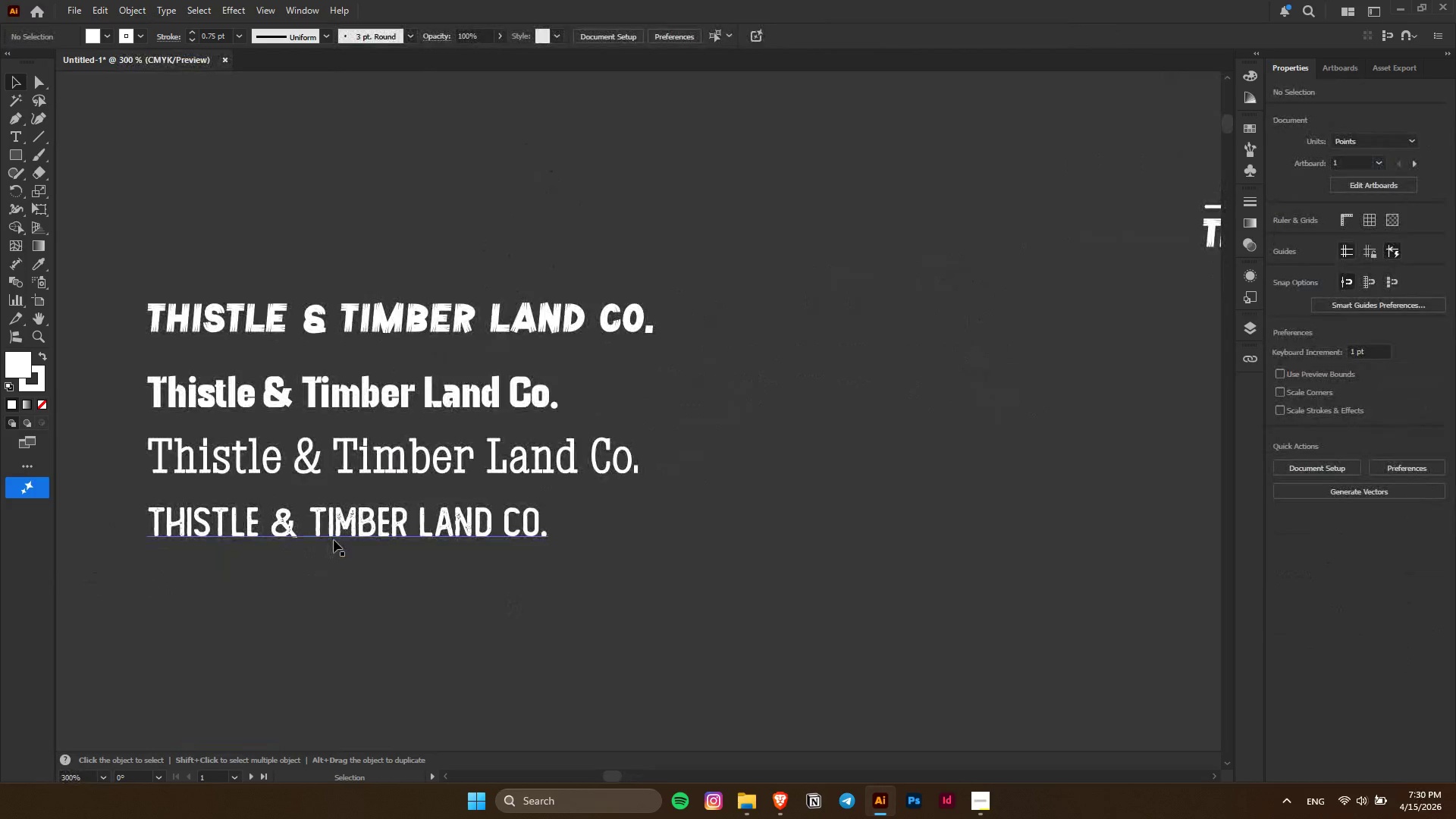 
left_click([334, 540])
 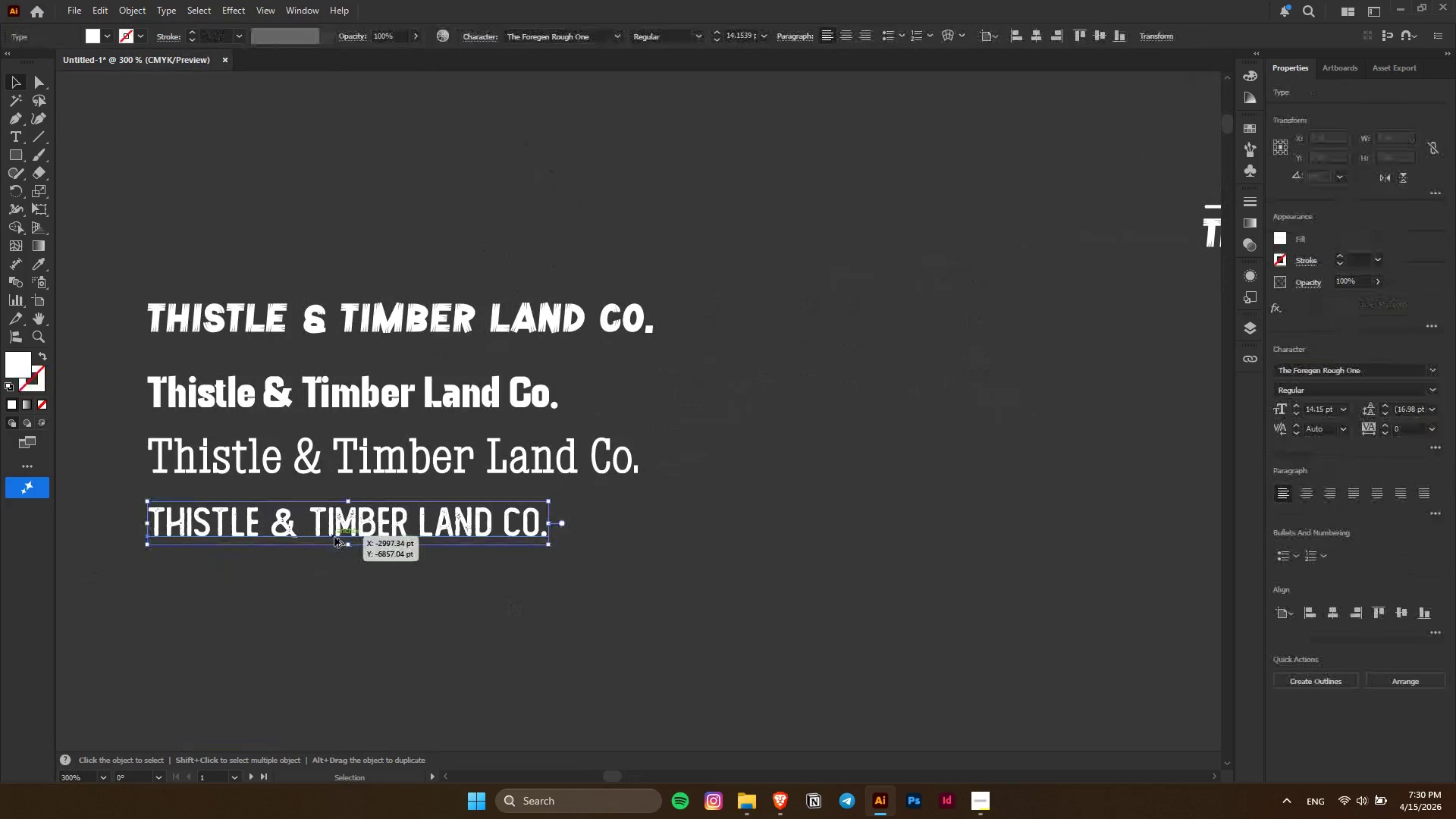 
hold_key(key=AltLeft, duration=1.5)
scroll: coordinate [334, 534], scroll_direction: down, amount: 4.0
 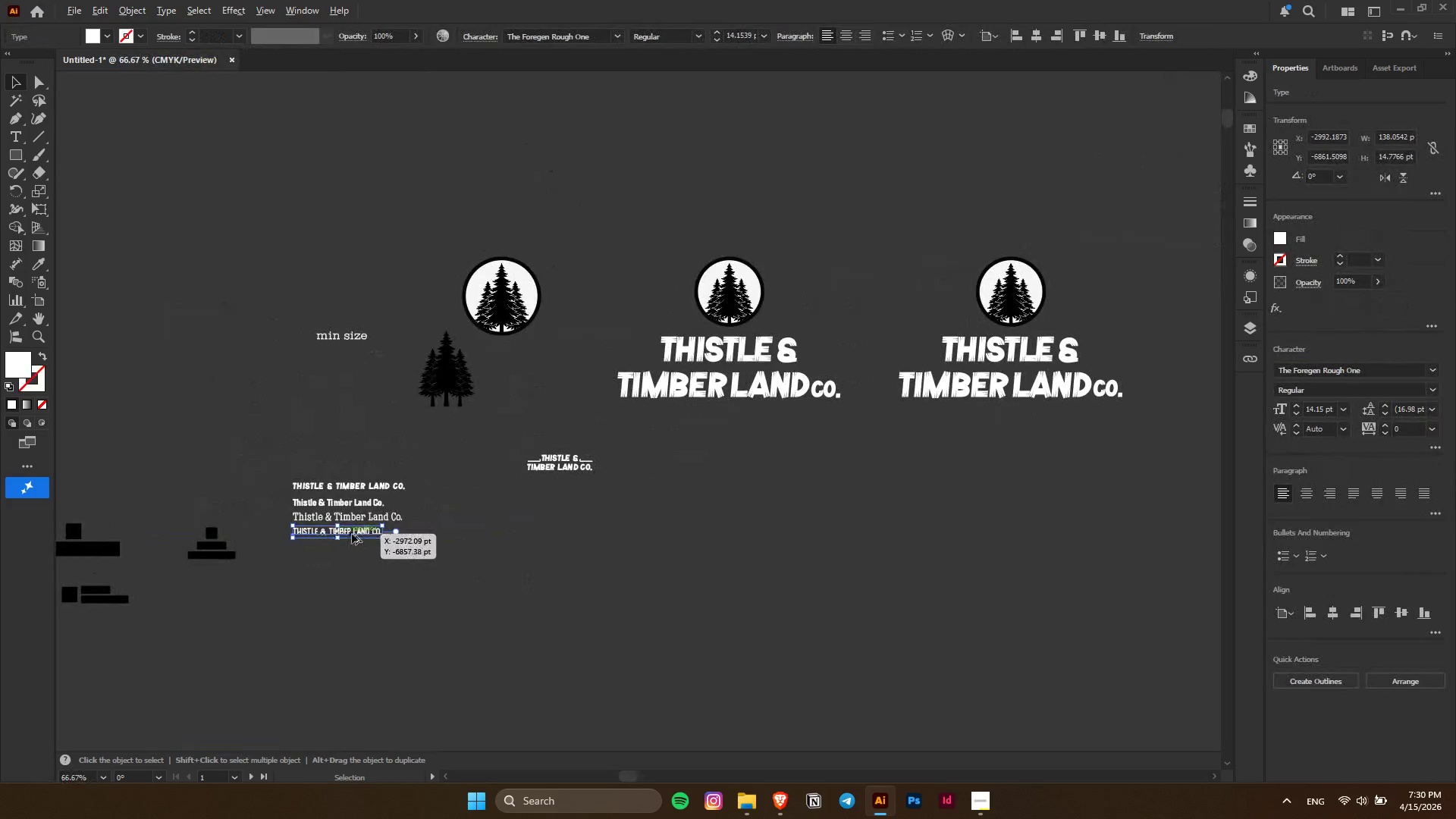 
left_click_drag(start_coordinate=[352, 534], to_coordinate=[960, 514])
 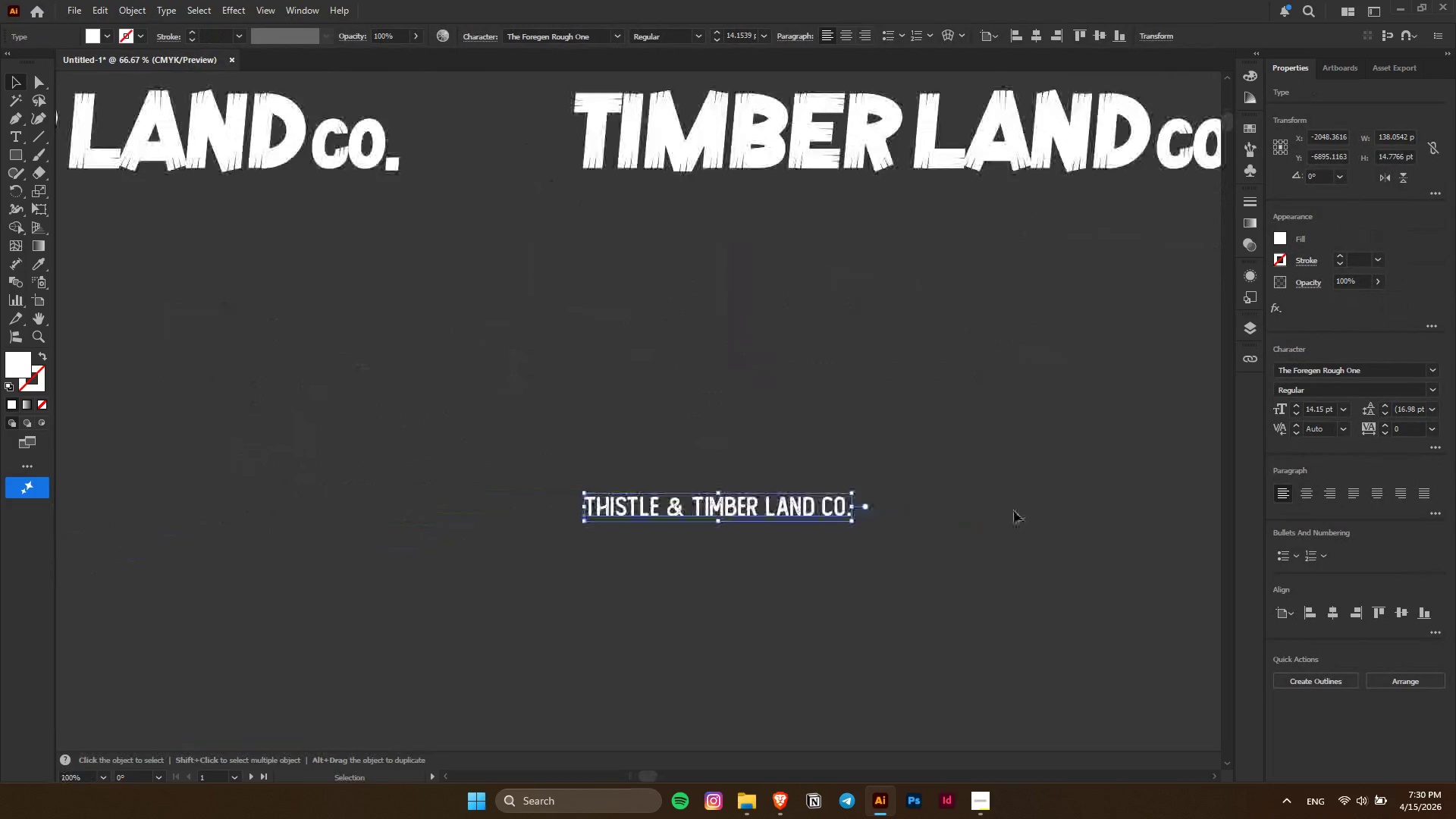 
hold_key(key=AltLeft, duration=0.86)
 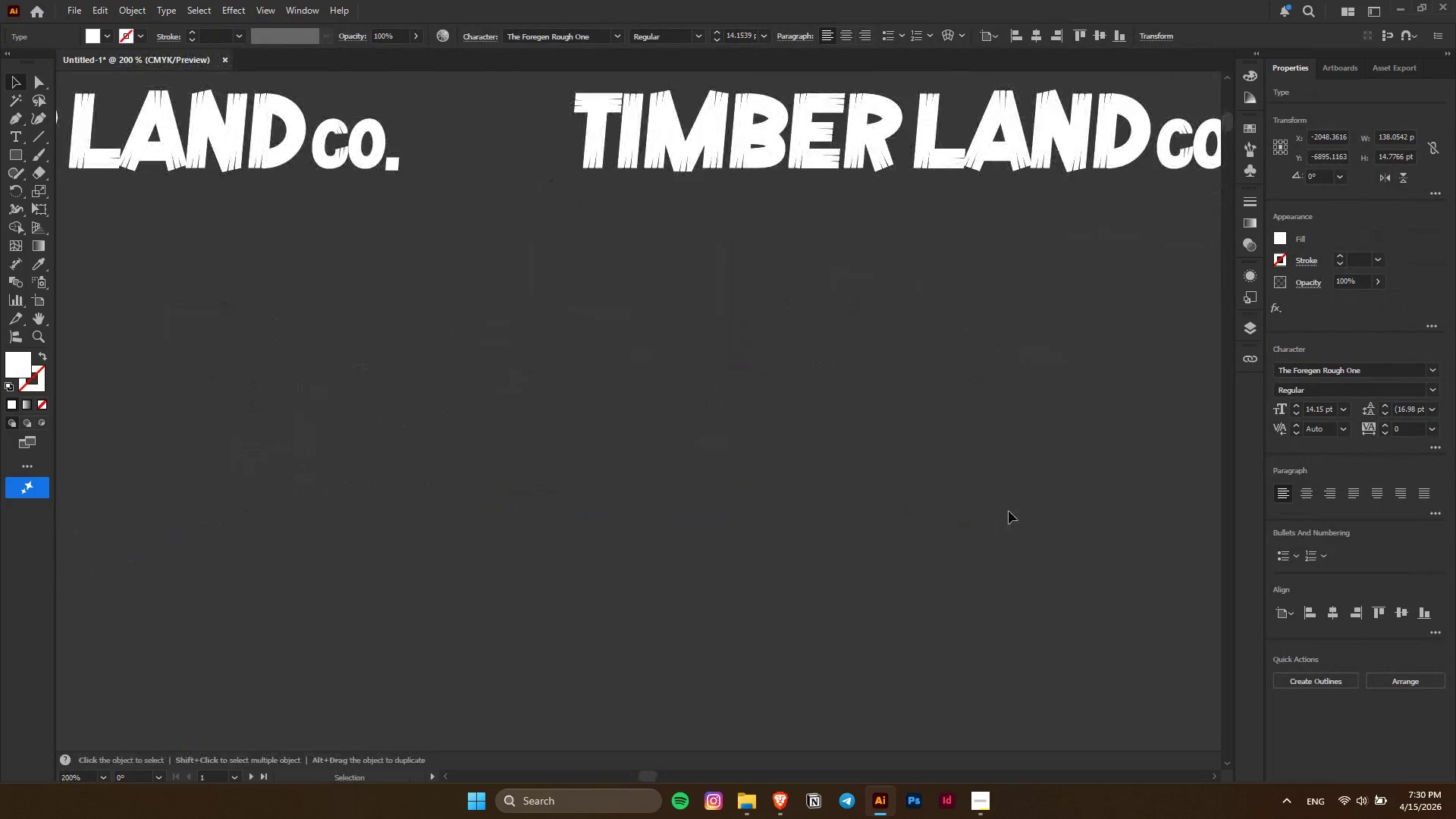 
key(Control+ControlLeft)
 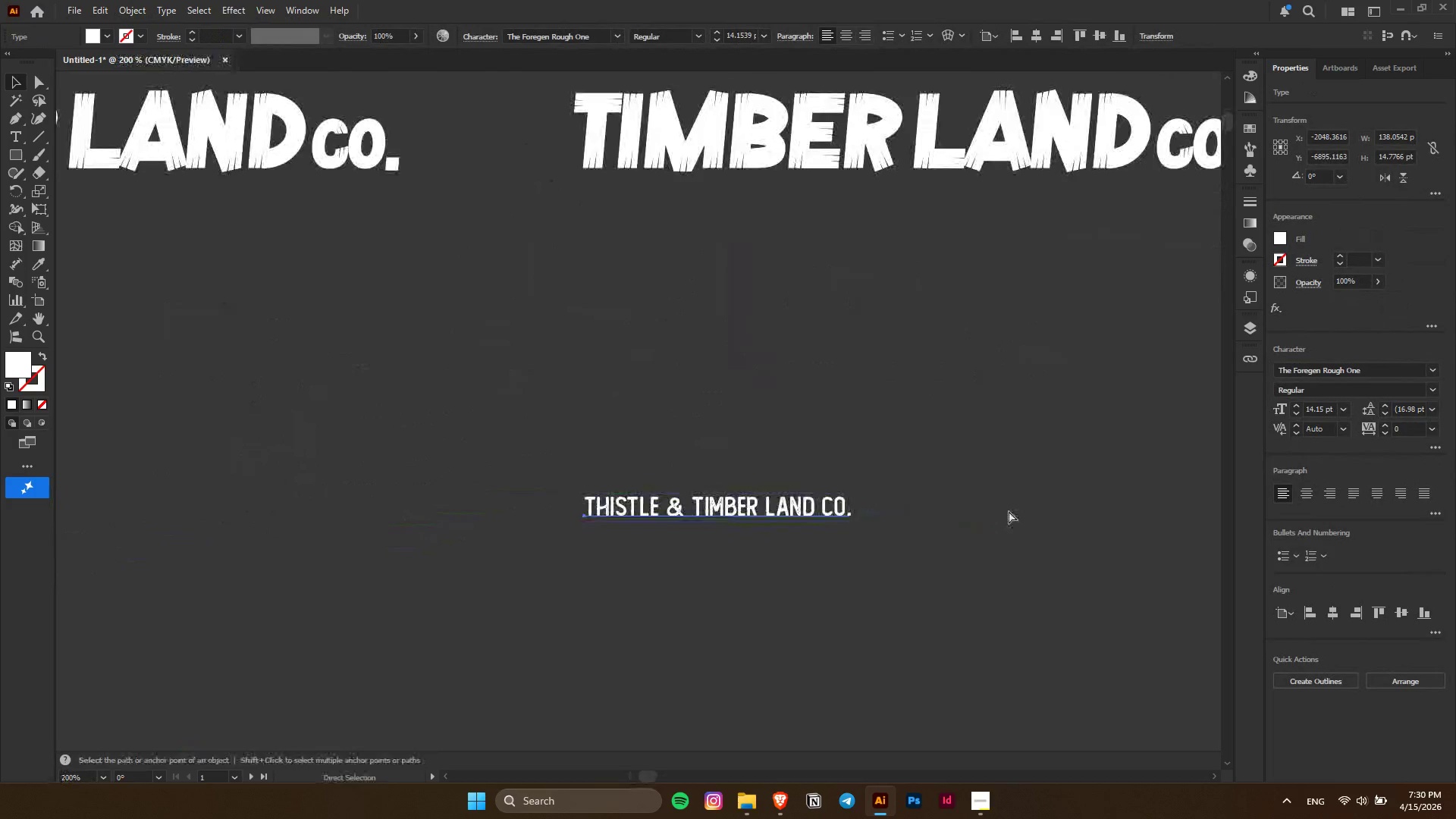 
scroll: coordinate [1062, 511], scroll_direction: up, amount: 3.0
 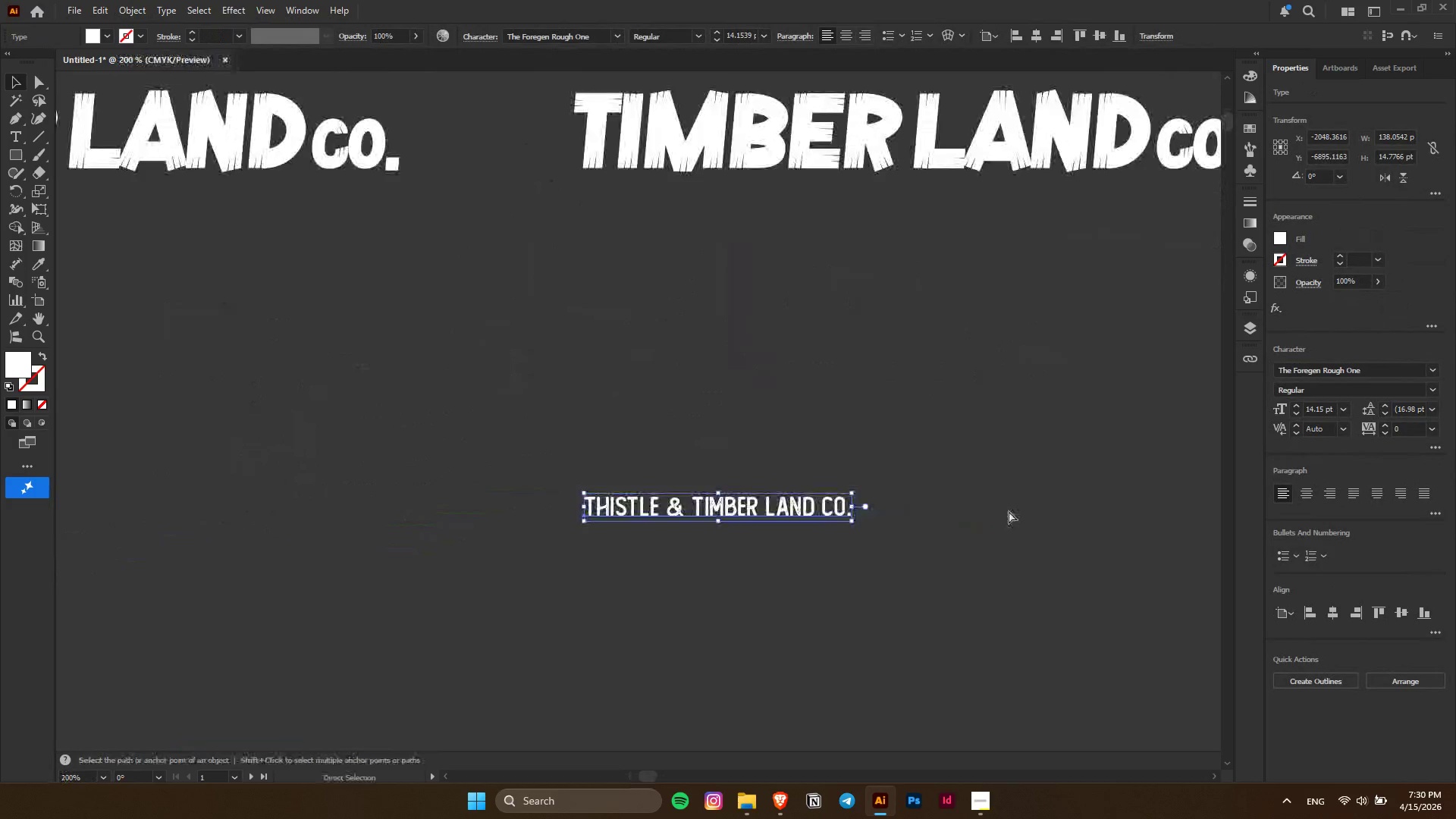 
key(Control+Z)
 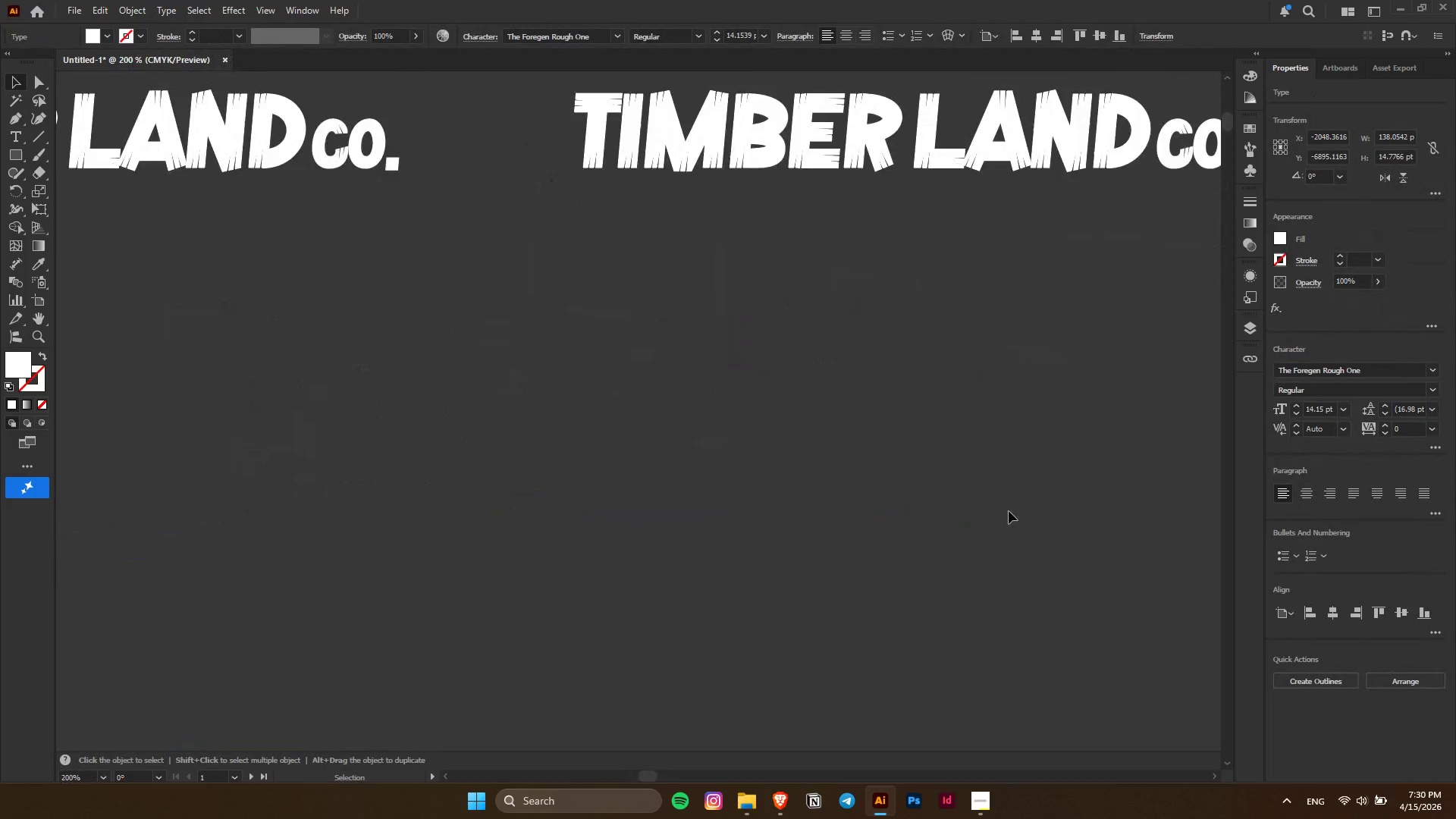 
key(Alt+AltLeft)
 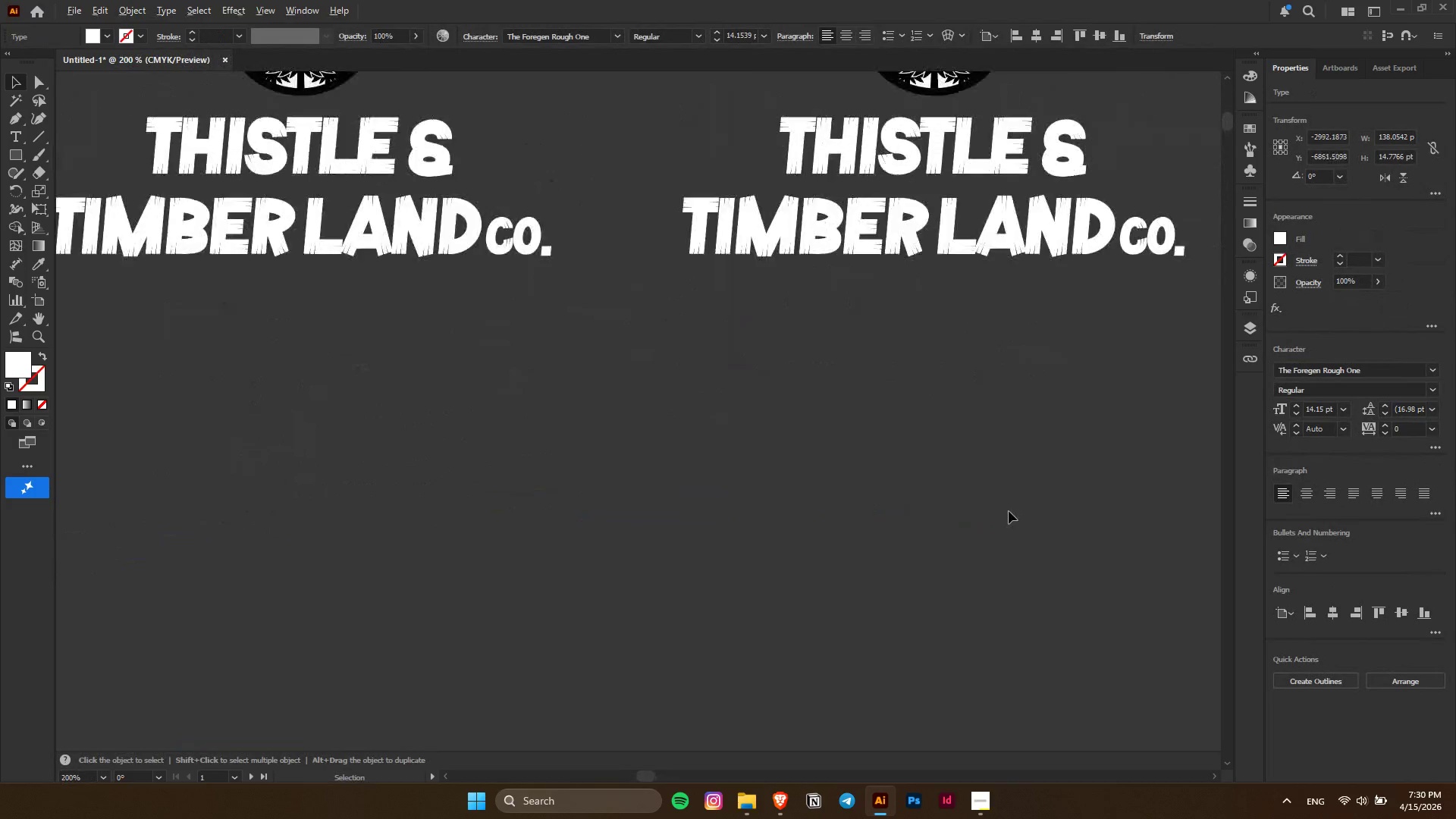 
left_click([999, 513])
 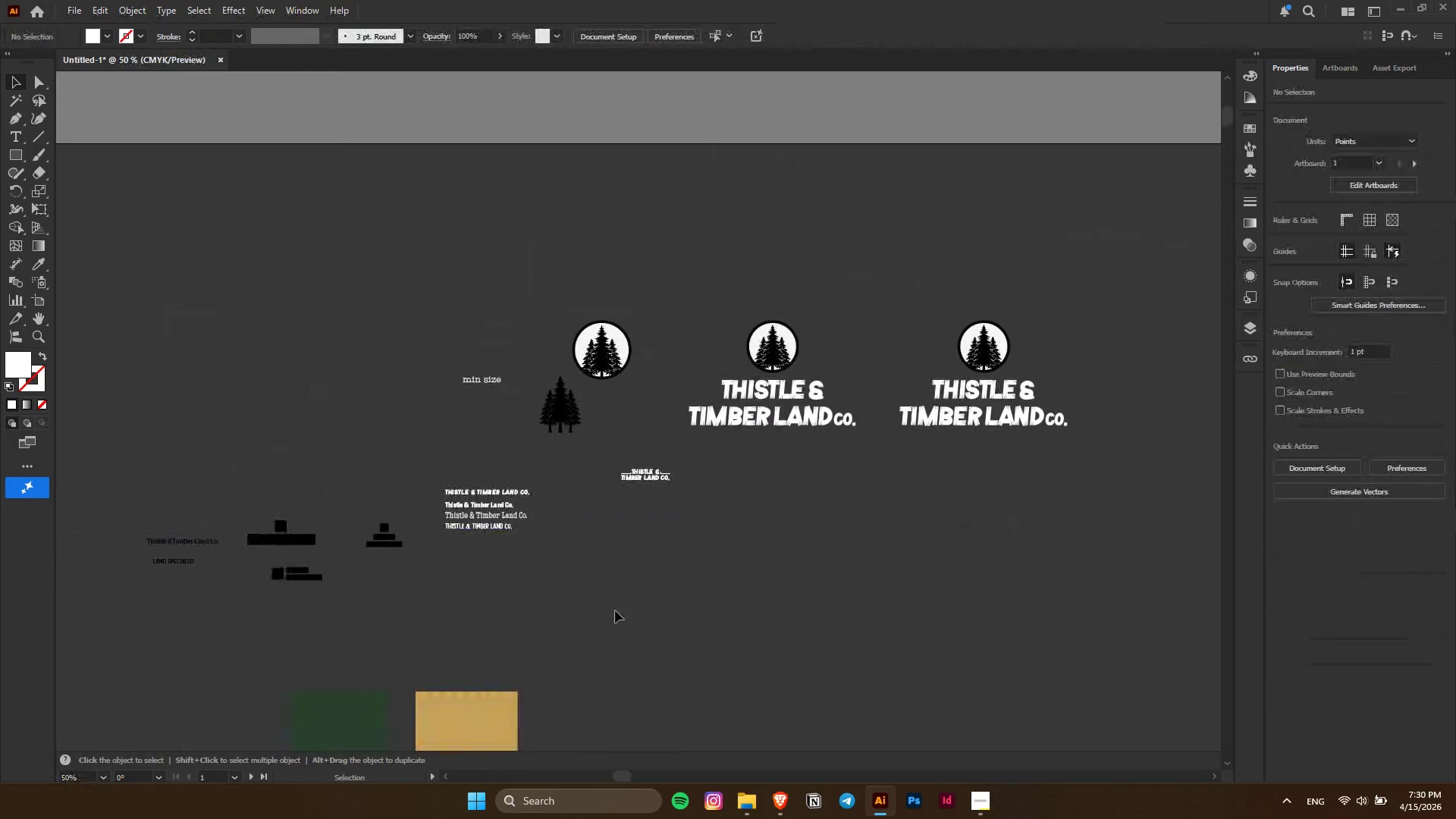 
scroll: coordinate [601, 611], scroll_direction: down, amount: 7.0
 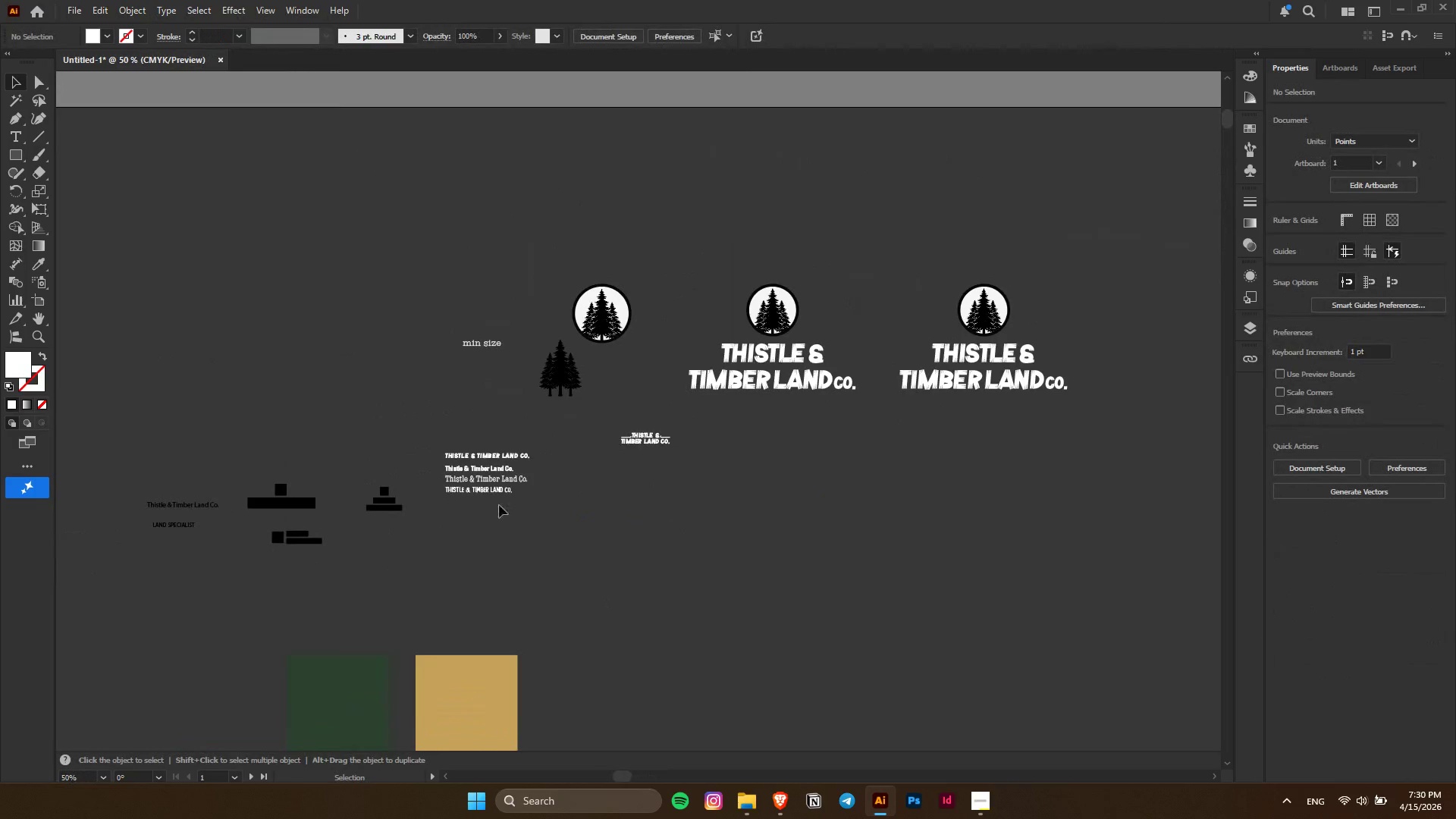 
hold_key(key=AltLeft, duration=1.03)
left_click_drag(start_coordinate=[469, 488], to_coordinate=[926, 504])
 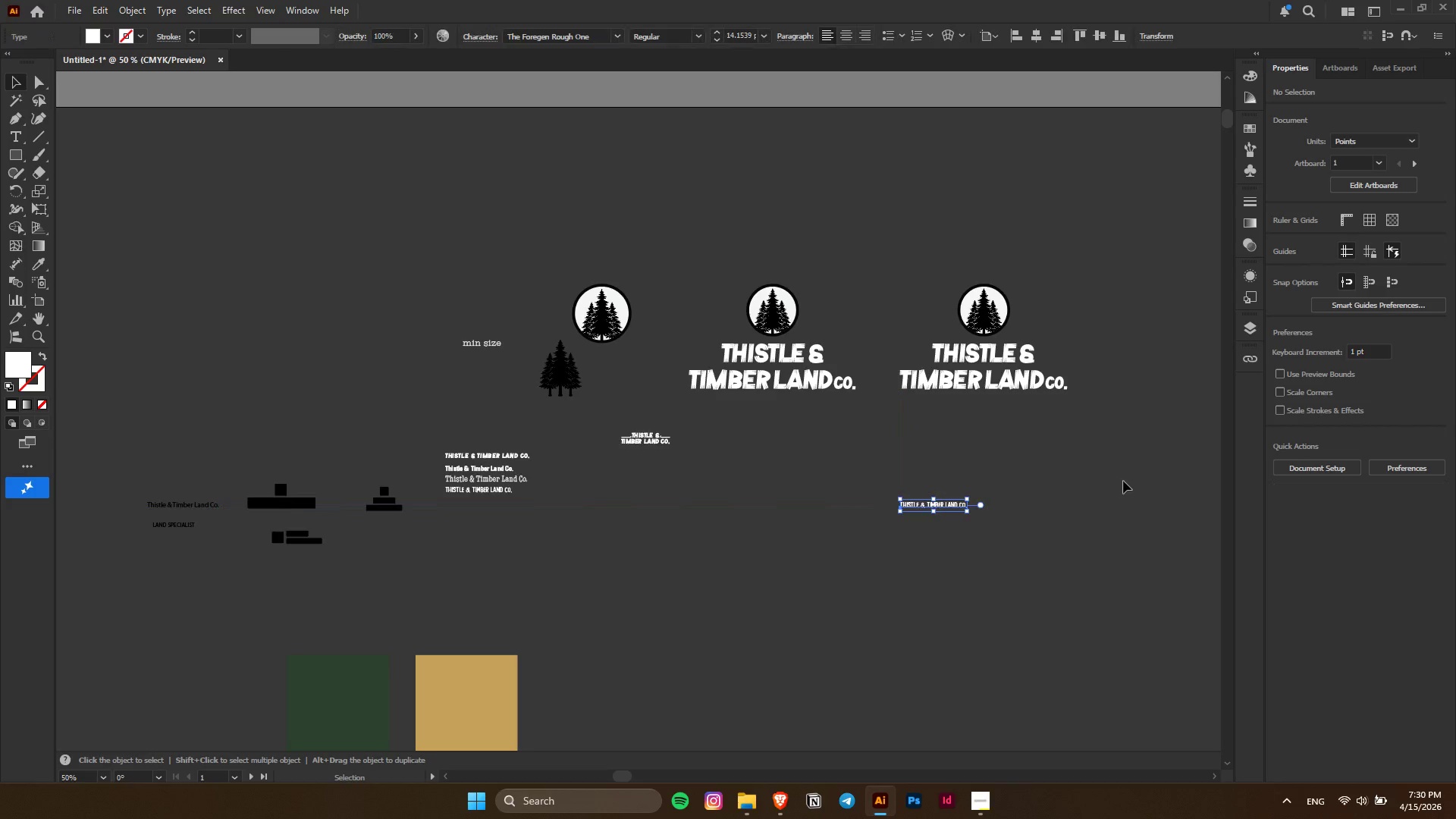 
hold_key(key=AltLeft, duration=0.72)
scroll: coordinate [876, 516], scroll_direction: up, amount: 6.0
 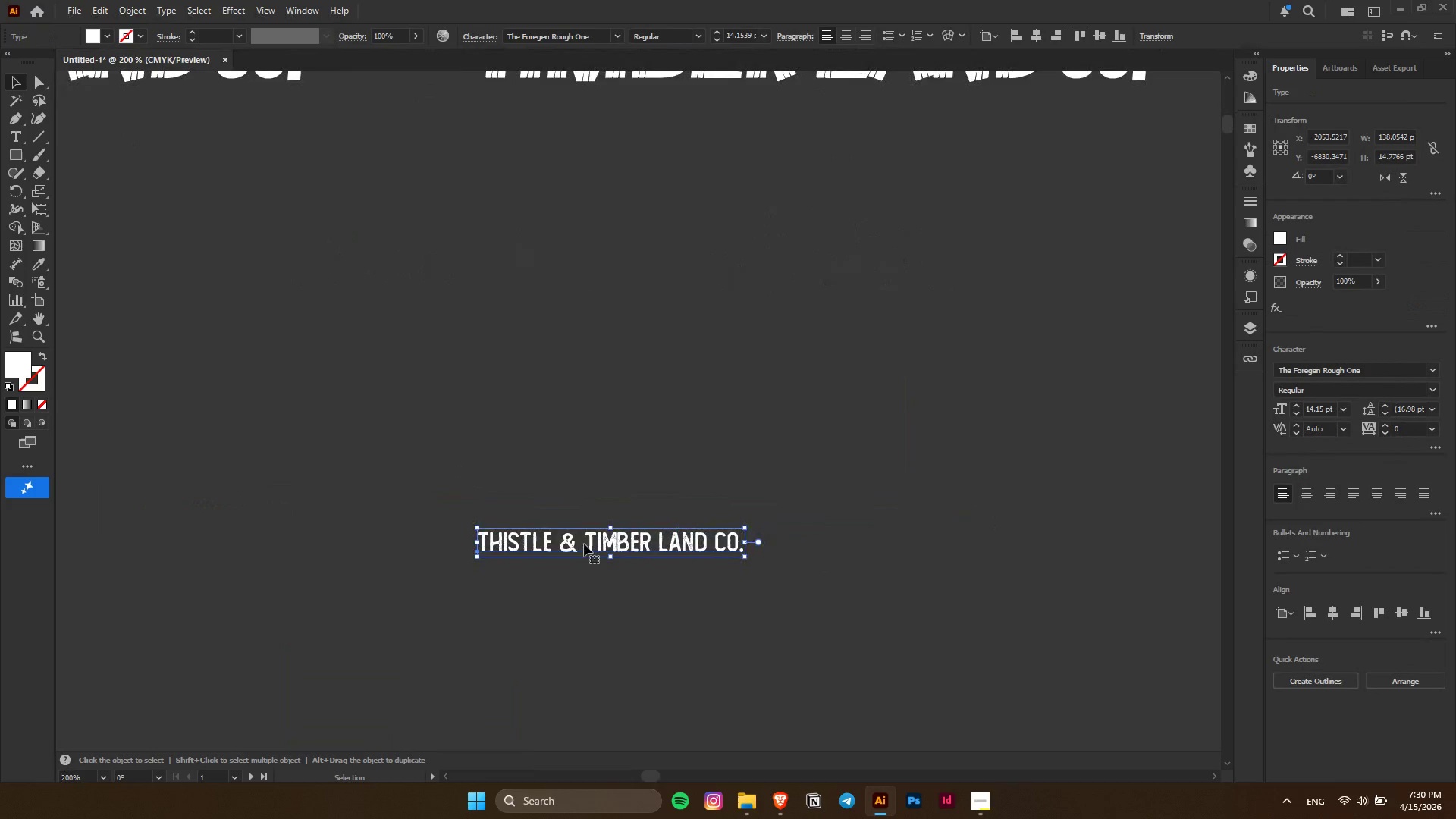 
left_click([584, 544])
 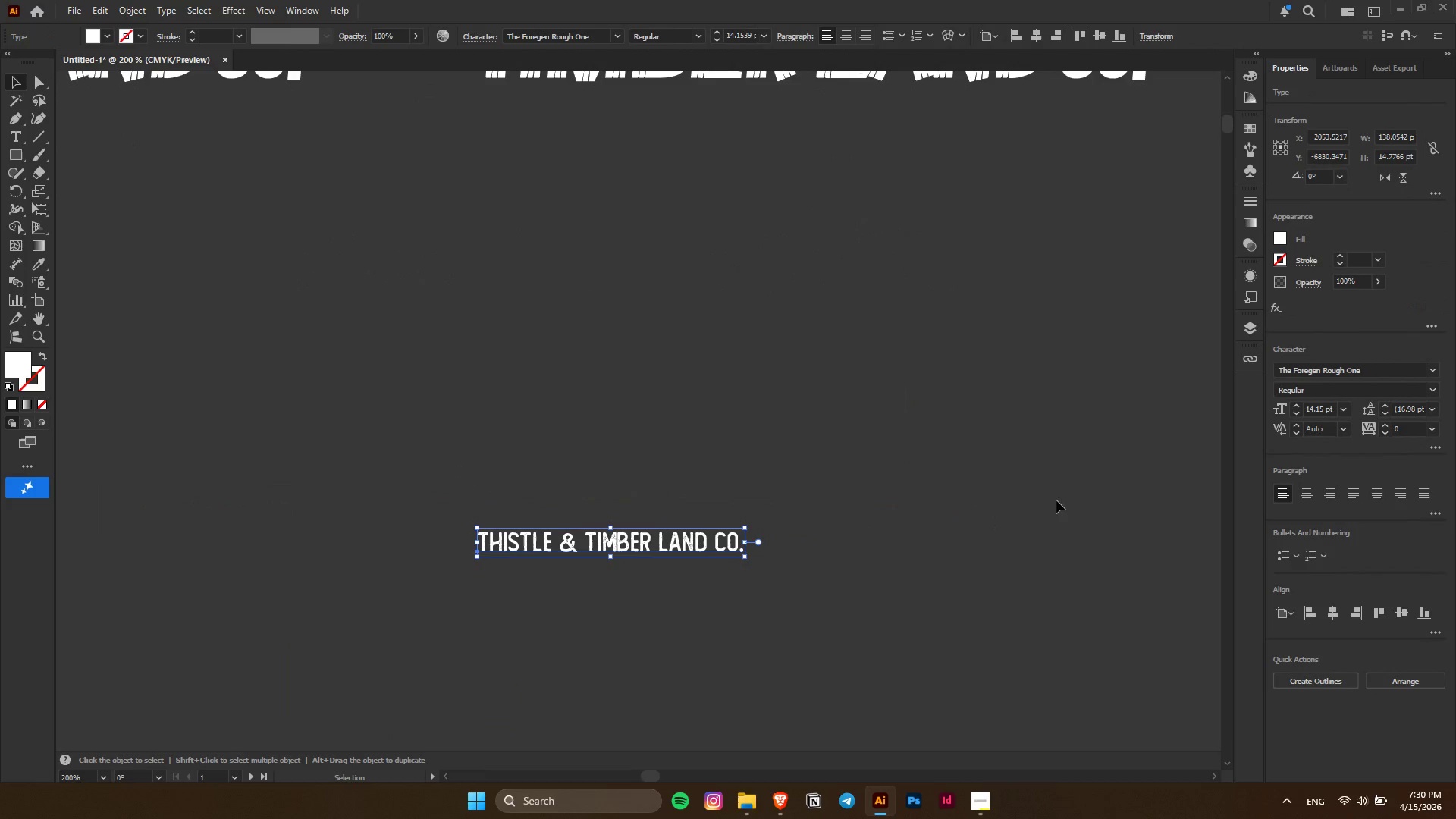 
hold_key(key=ShiftLeft, duration=1.67)
hold_key(key=AltLeft, duration=1.53)
left_click_drag(start_coordinate=[609, 528], to_coordinate=[636, 445])
 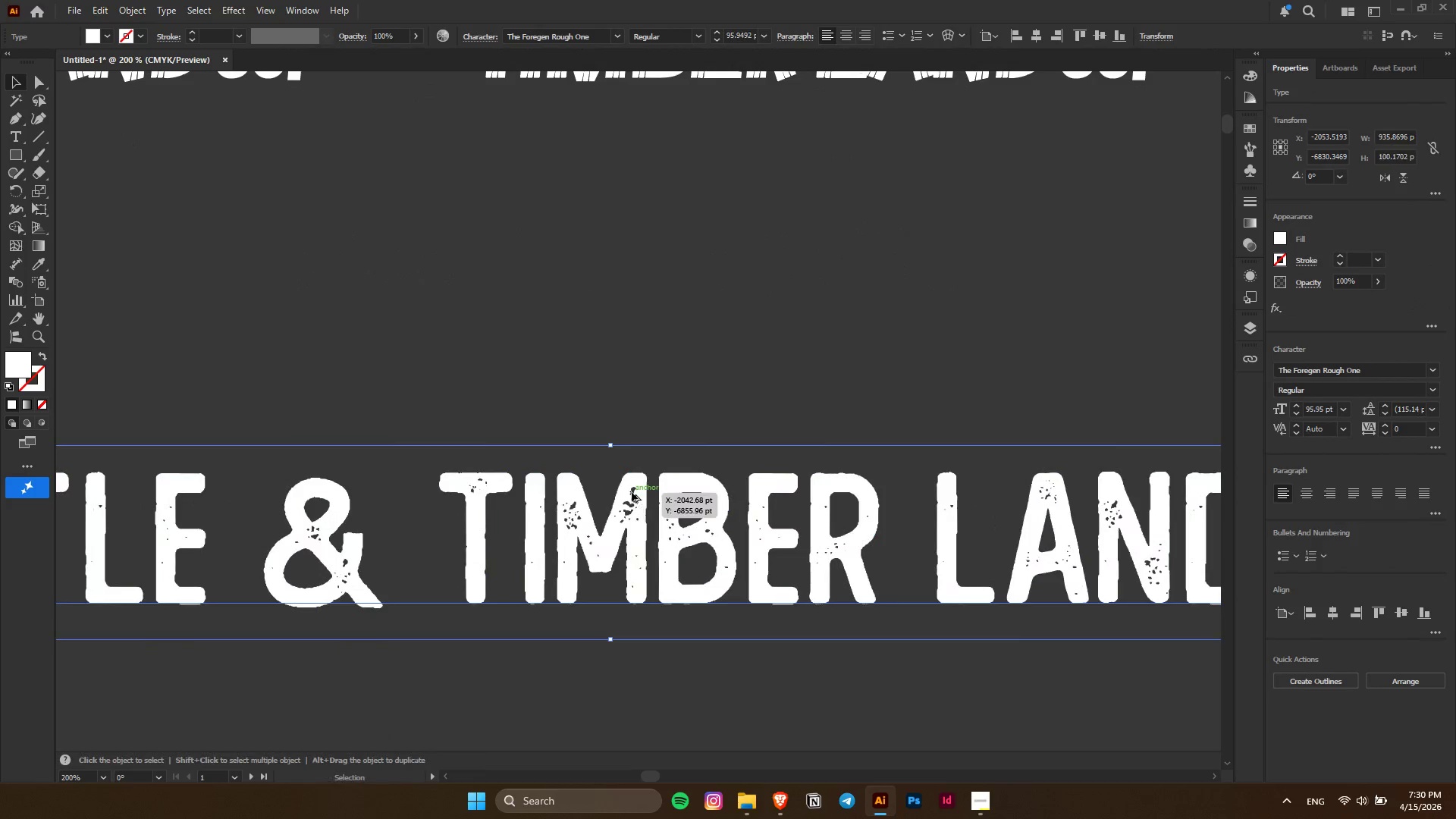 
key(Alt+AltLeft)
 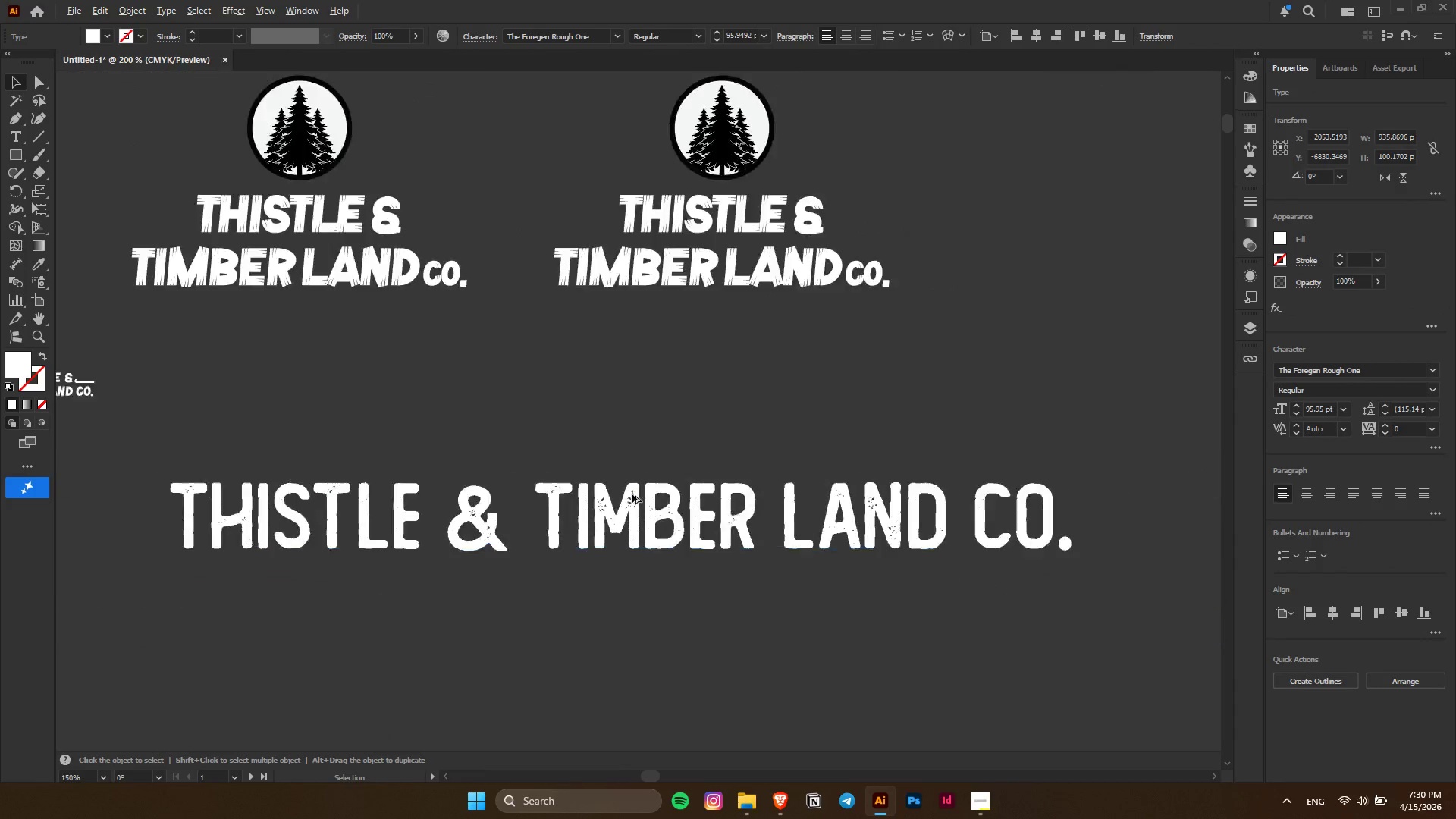 
left_click_drag(start_coordinate=[632, 496], to_coordinate=[782, 457])
 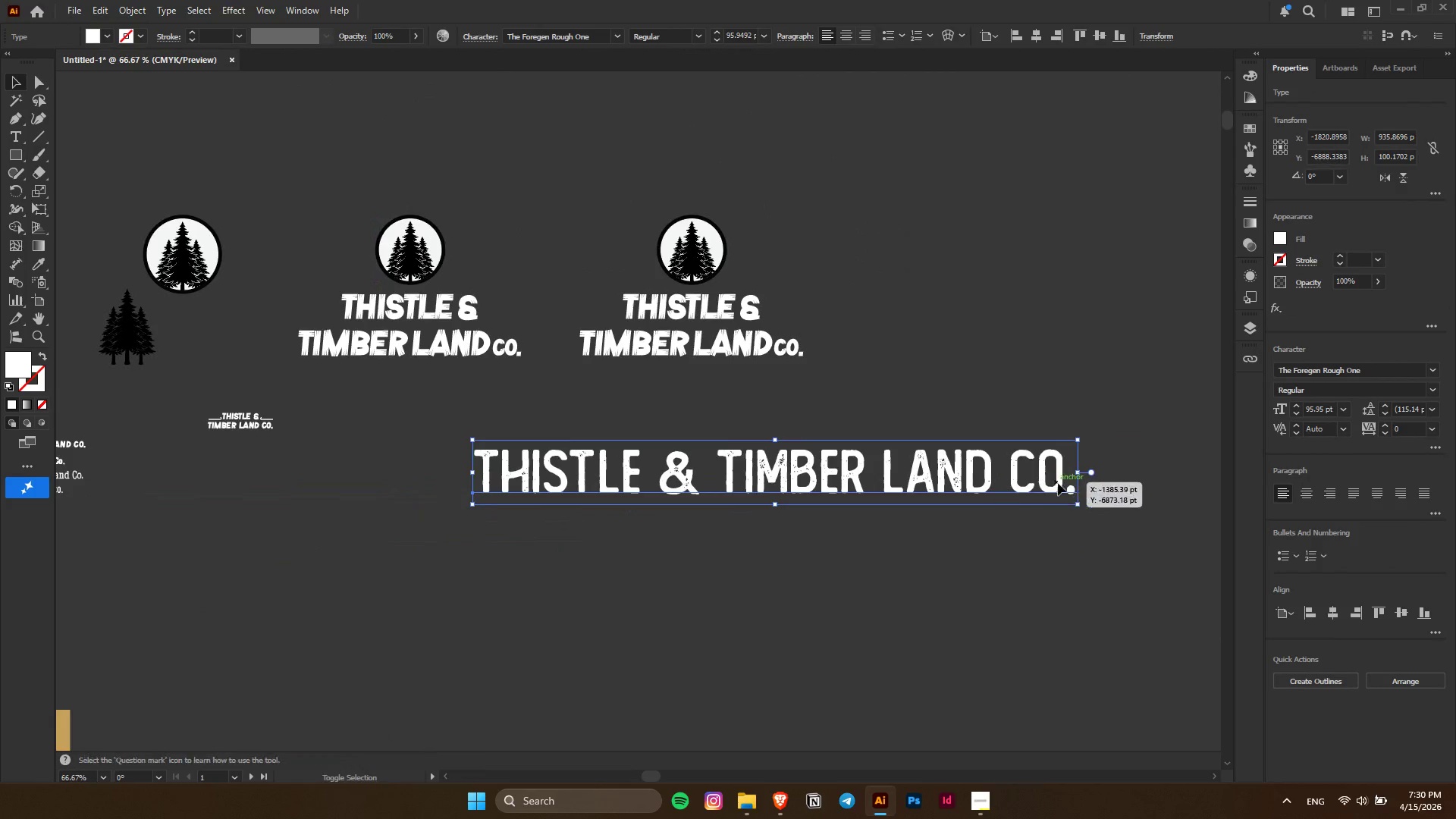 
scroll: coordinate [632, 494], scroll_direction: down, amount: 3.0
 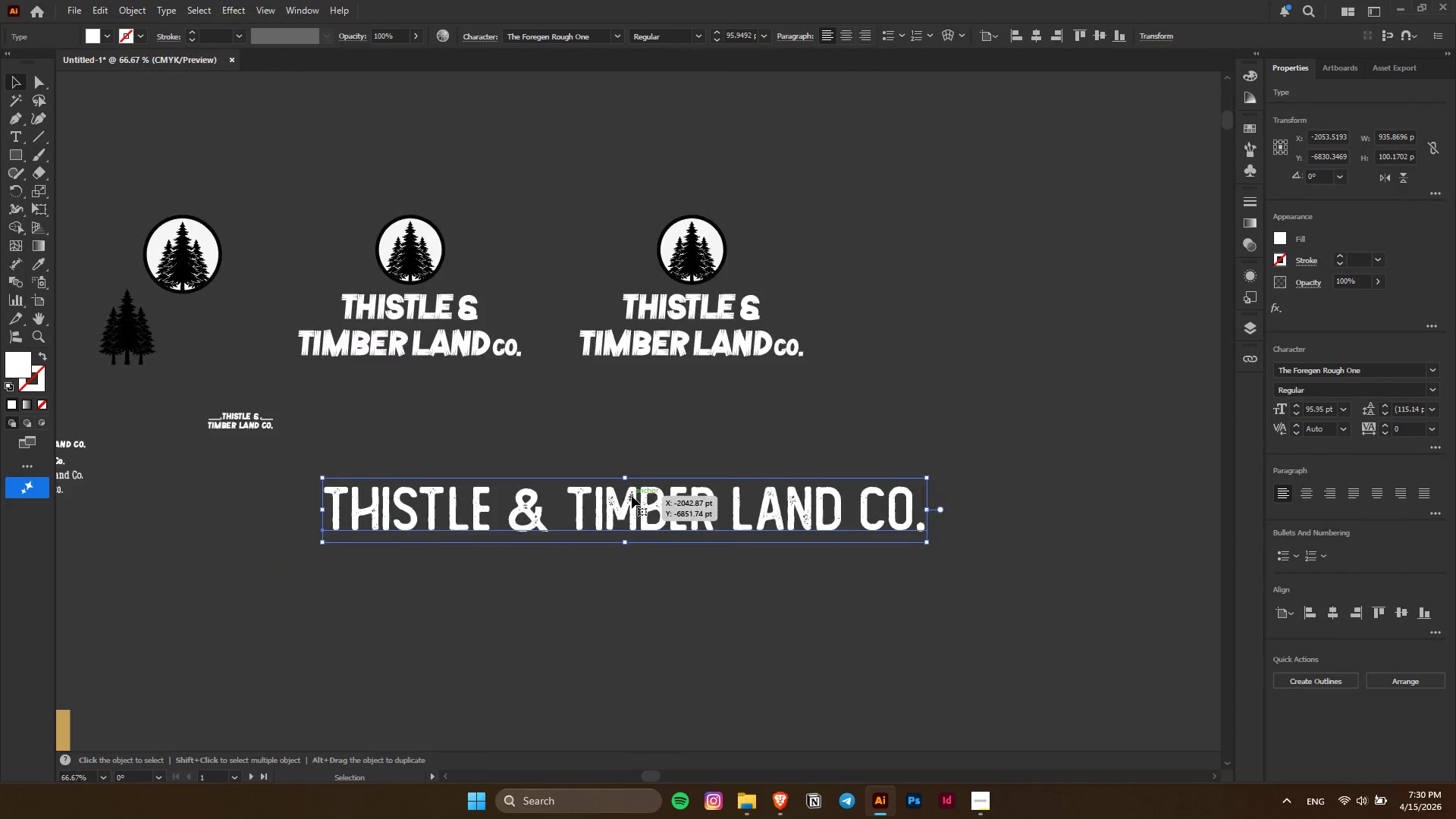 
hold_key(key=ShiftLeft, duration=1.39)
hold_key(key=AltLeft, duration=1.25)
left_click_drag(start_coordinate=[1080, 472], to_coordinate=[989, 484])
 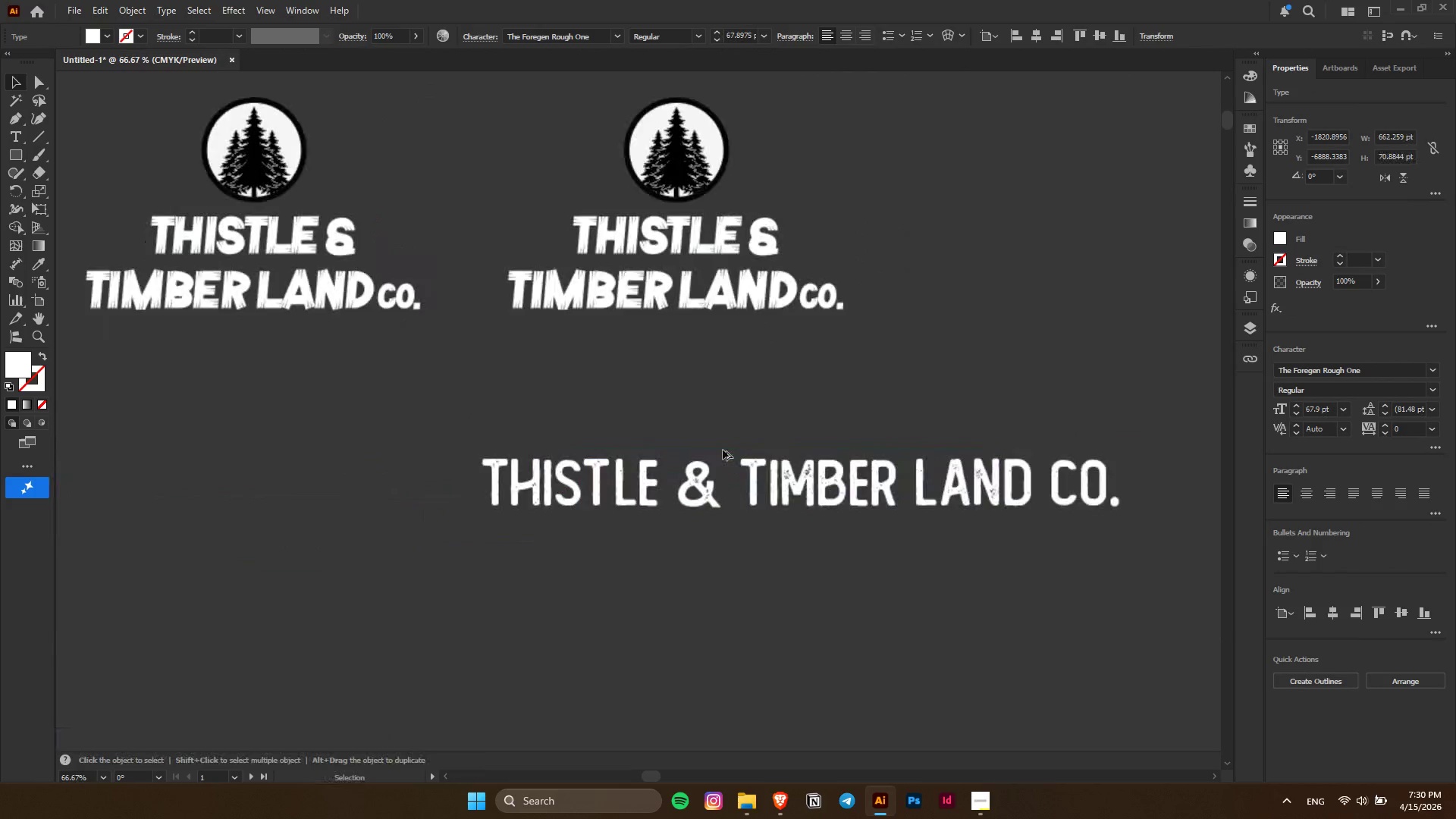 
key(Alt+AltLeft)
 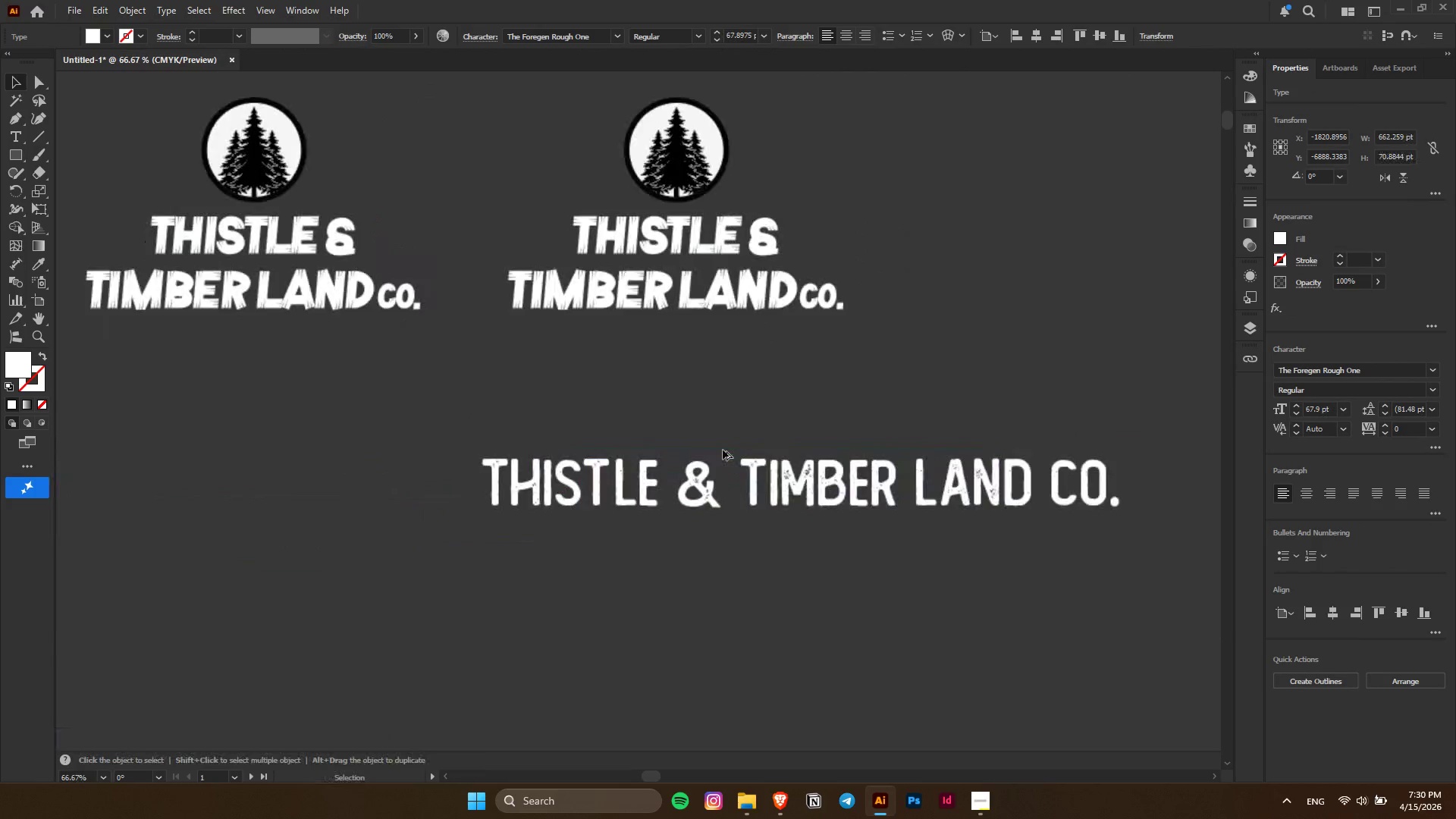 
scroll: coordinate [723, 450], scroll_direction: up, amount: 2.0
 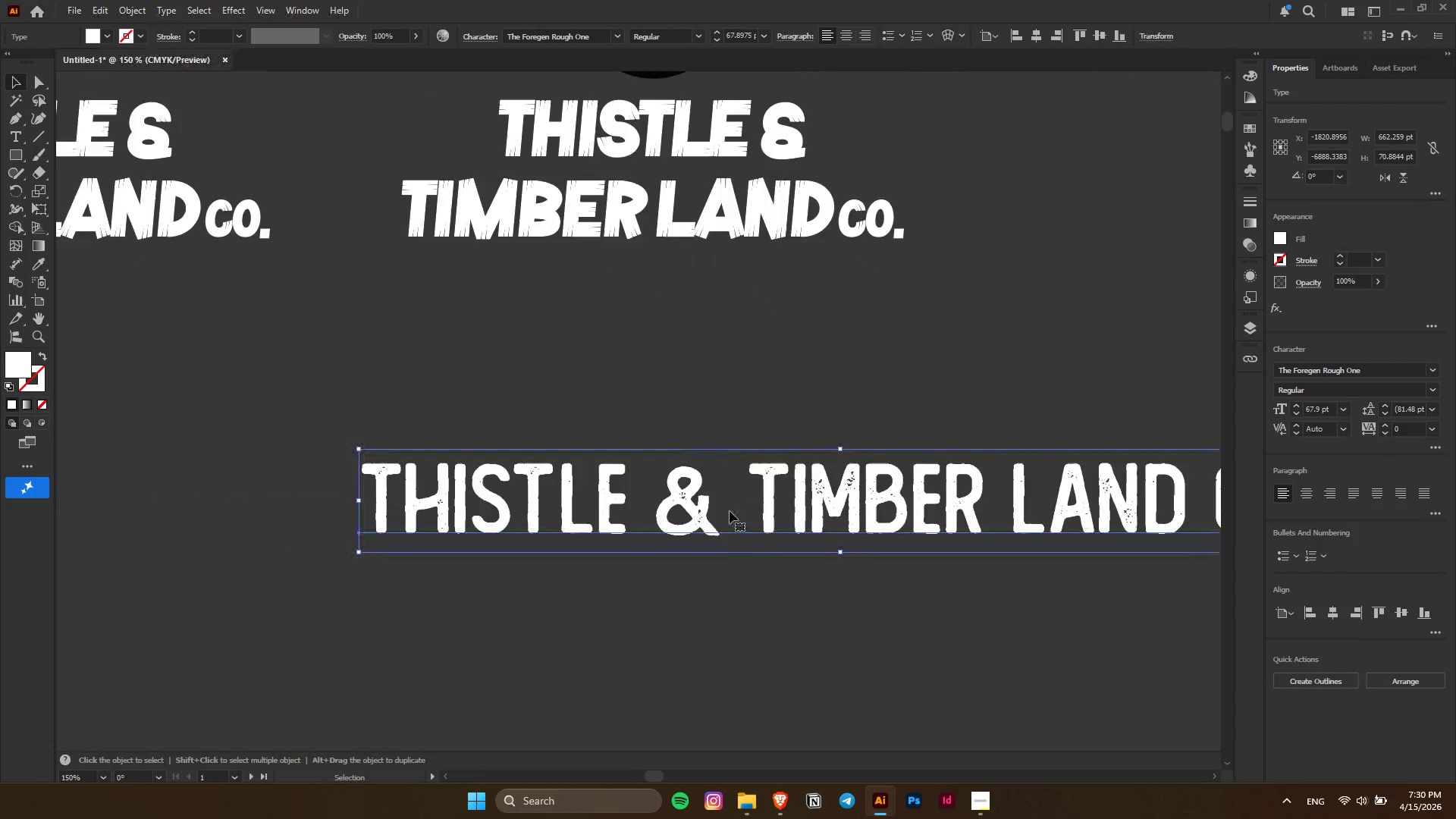 
key(Alt+AltLeft)
 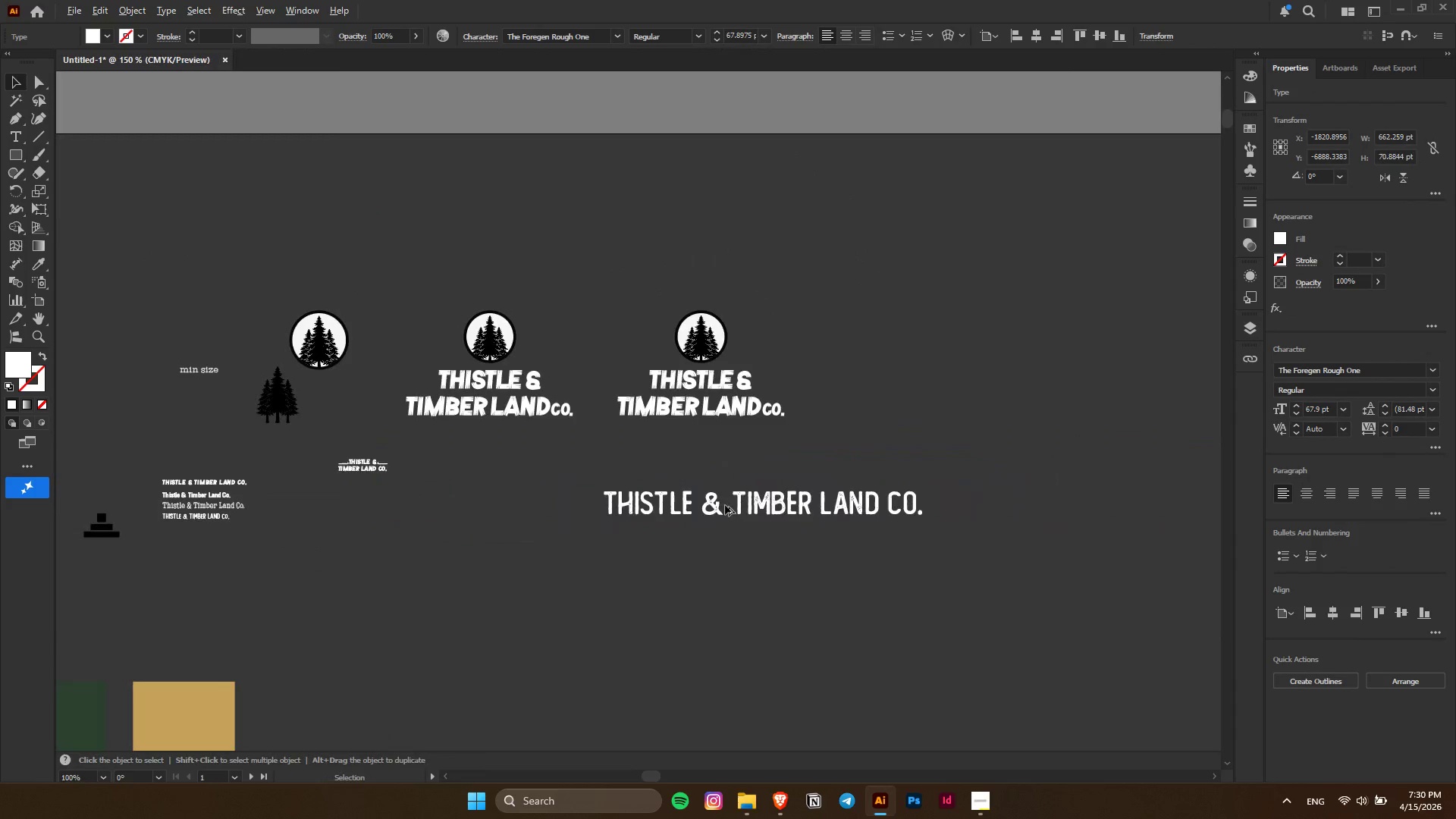 
left_click_drag(start_coordinate=[722, 503], to_coordinate=[1017, 400])
 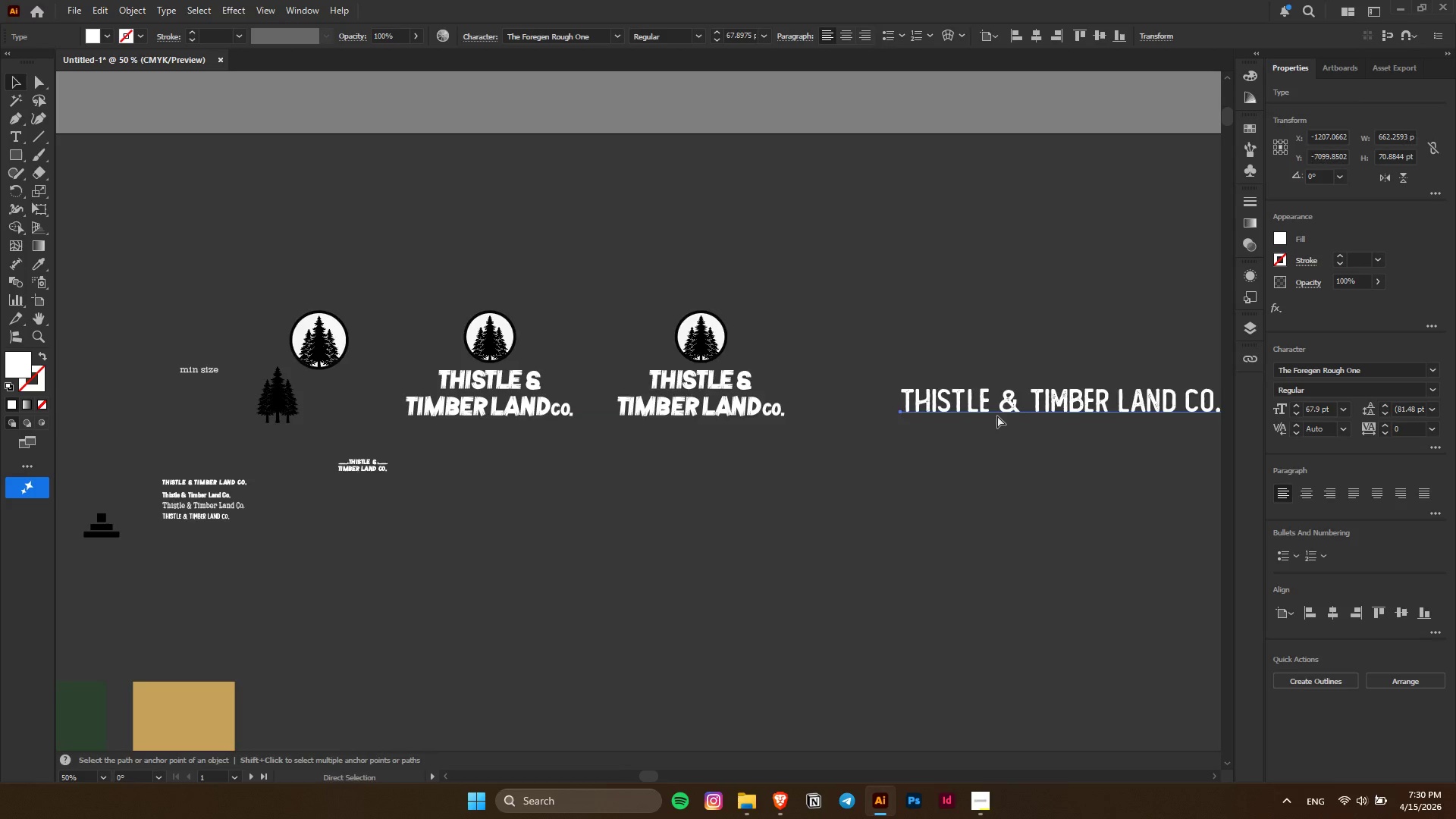 
scroll: coordinate [725, 505], scroll_direction: down, amount: 3.0
 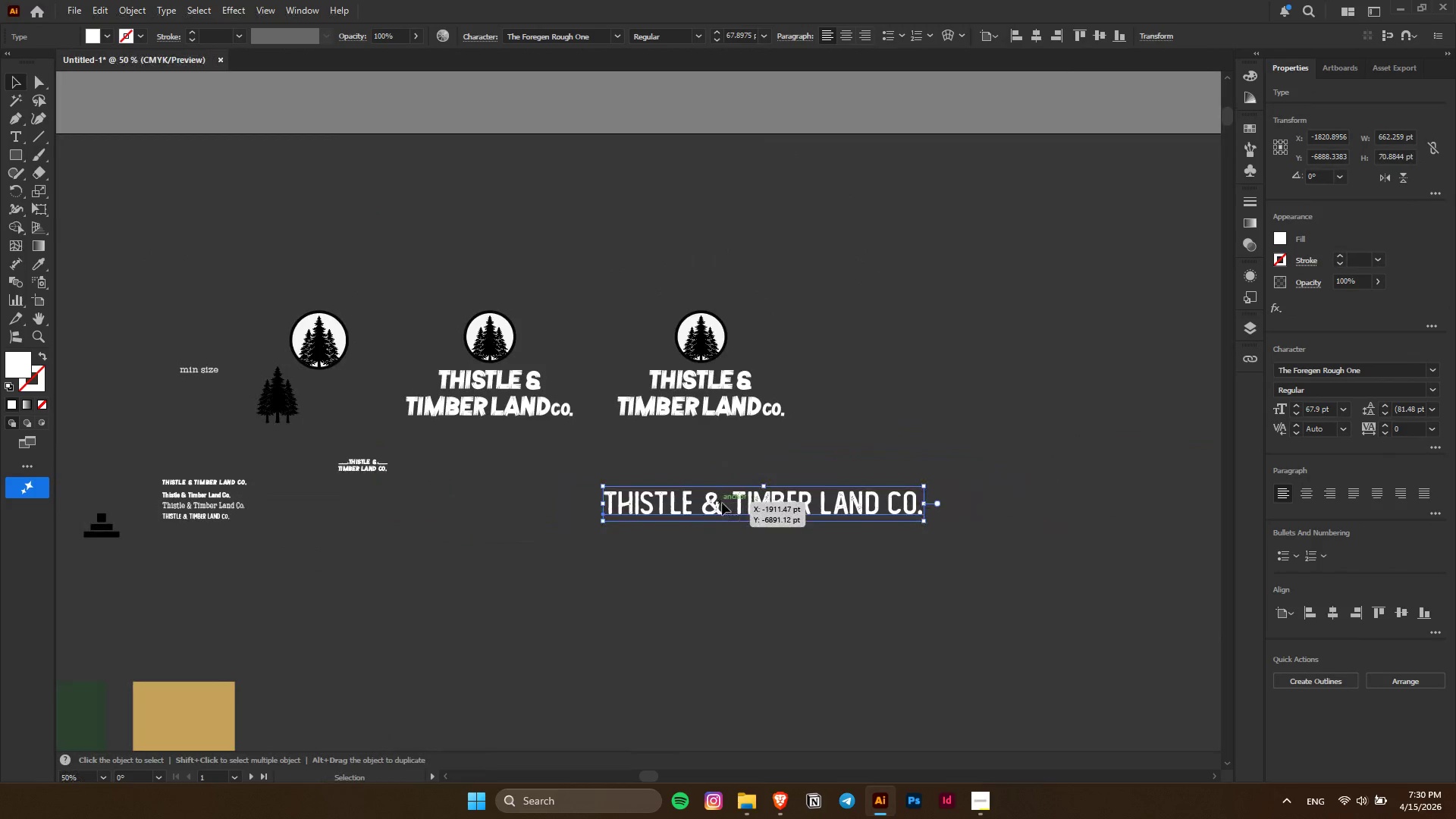 
hold_key(key=ControlLeft, duration=0.56)
 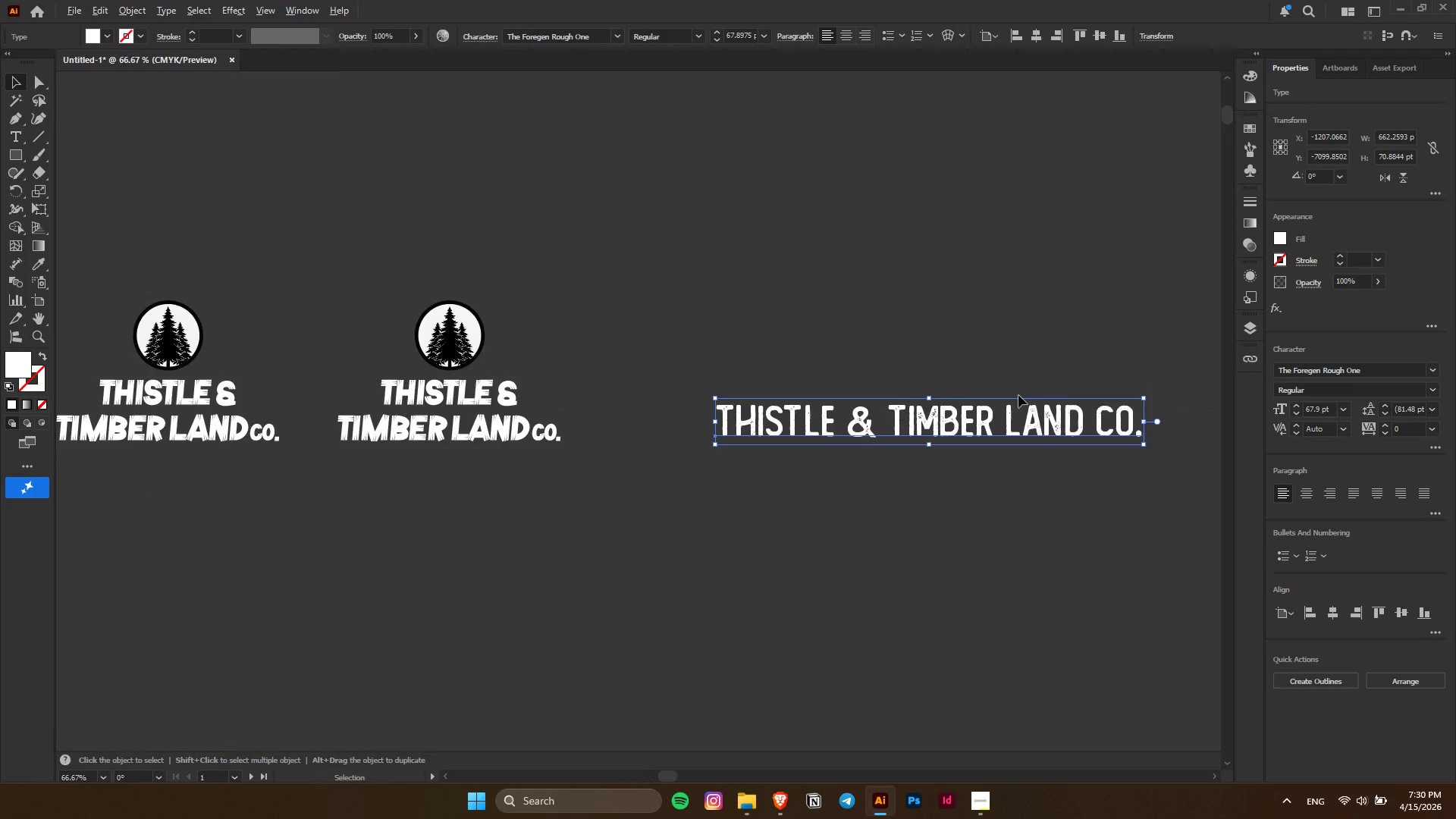 
key(Alt+AltLeft)
 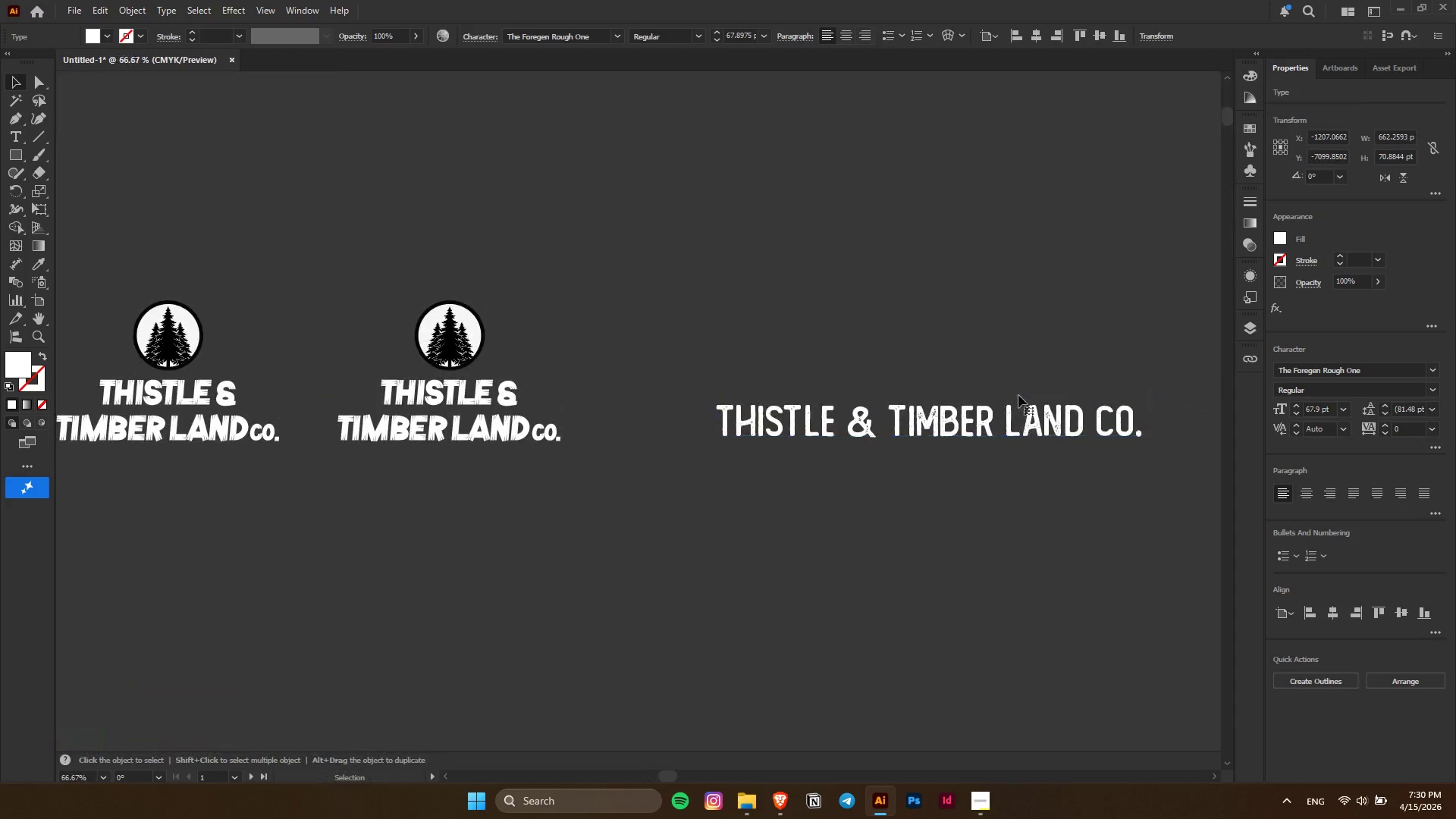 
key(Alt+AltLeft)
 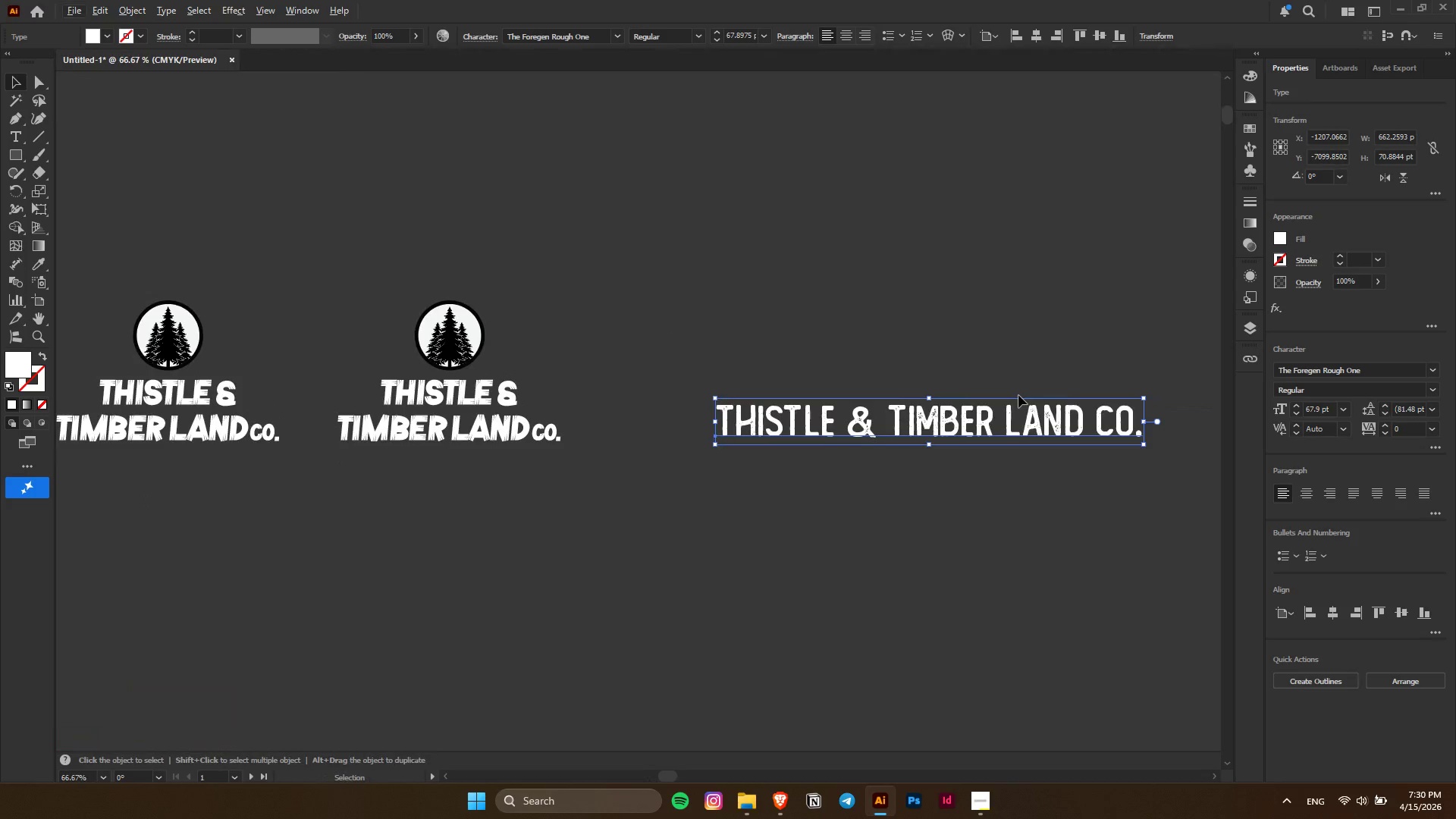 
hold_key(key=AltLeft, duration=0.31)
 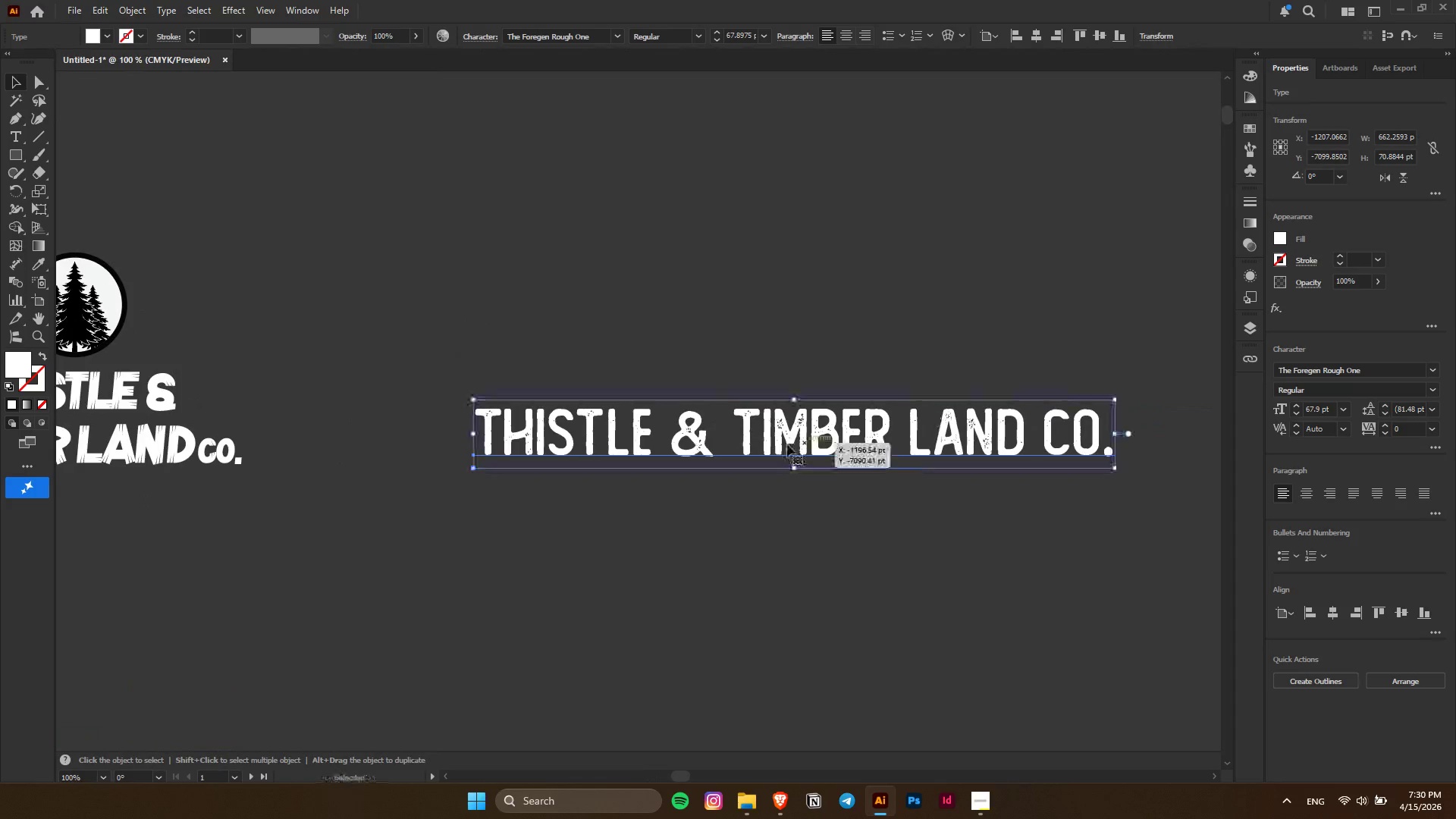 
scroll: coordinate [1018, 395], scroll_direction: down, amount: 4.0
 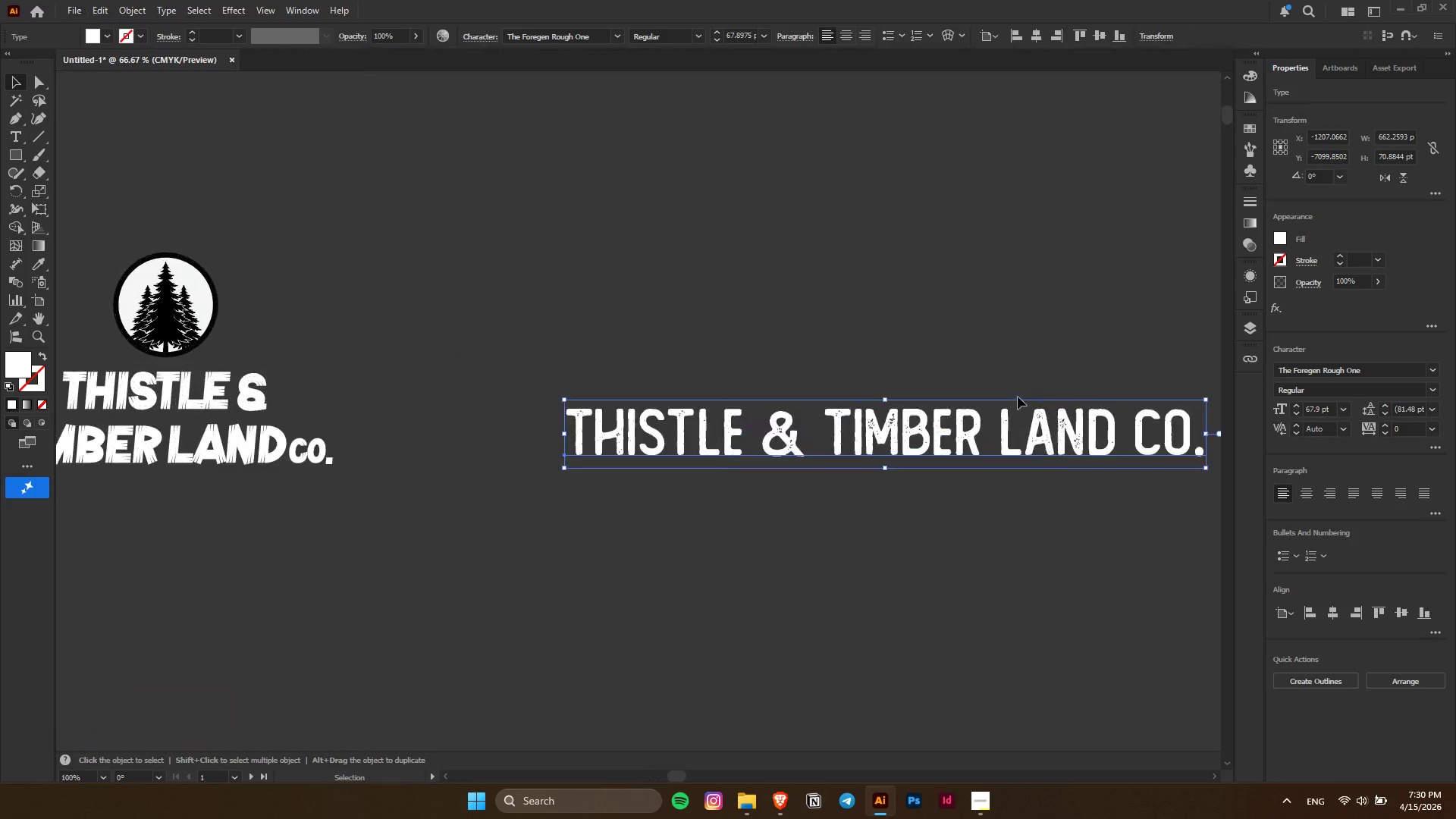 
hold_key(key=ControlLeft, duration=0.36)
scroll: coordinate [1015, 400], scroll_direction: down, amount: 4.0
 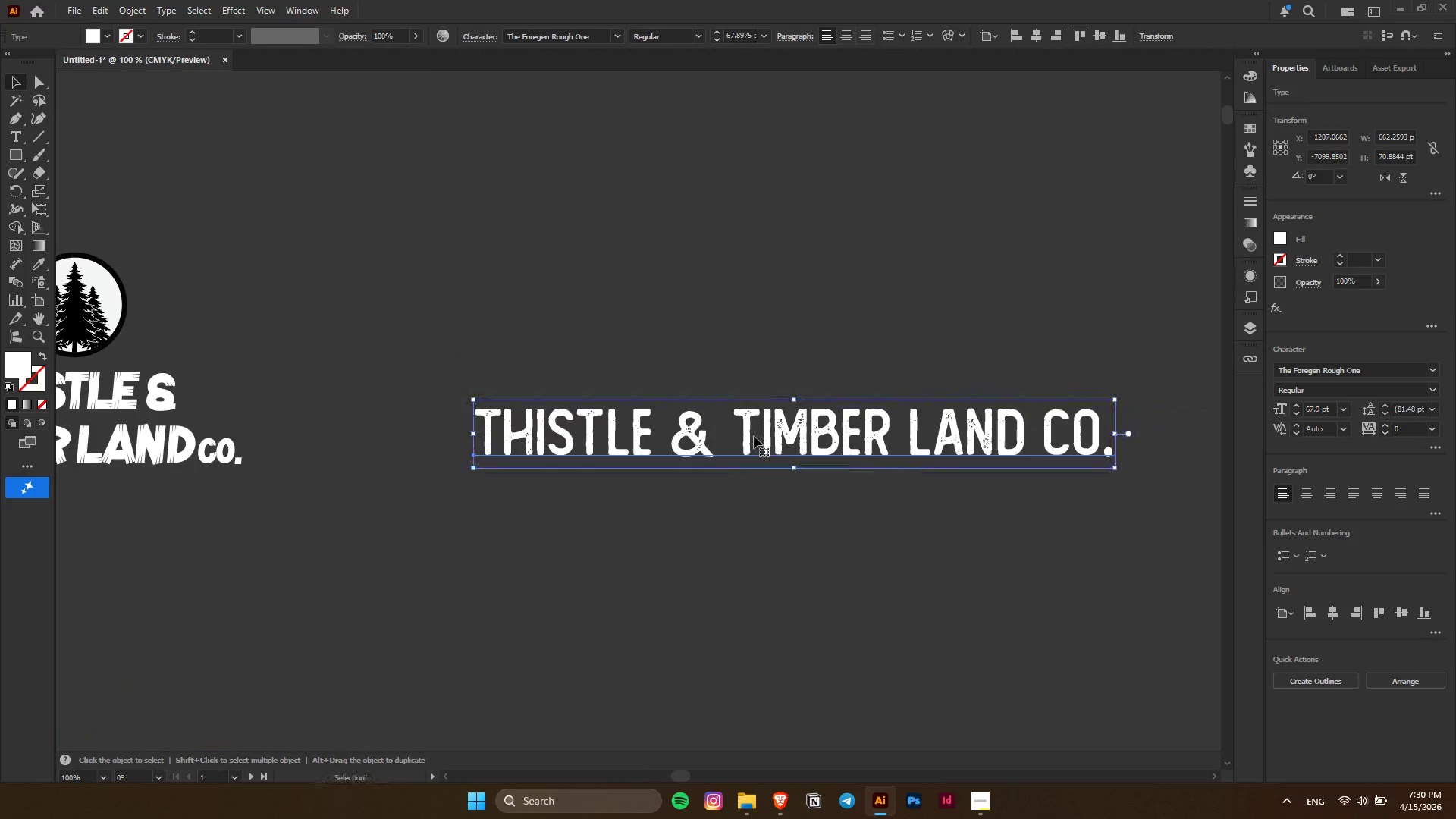 
double_click([740, 426])
 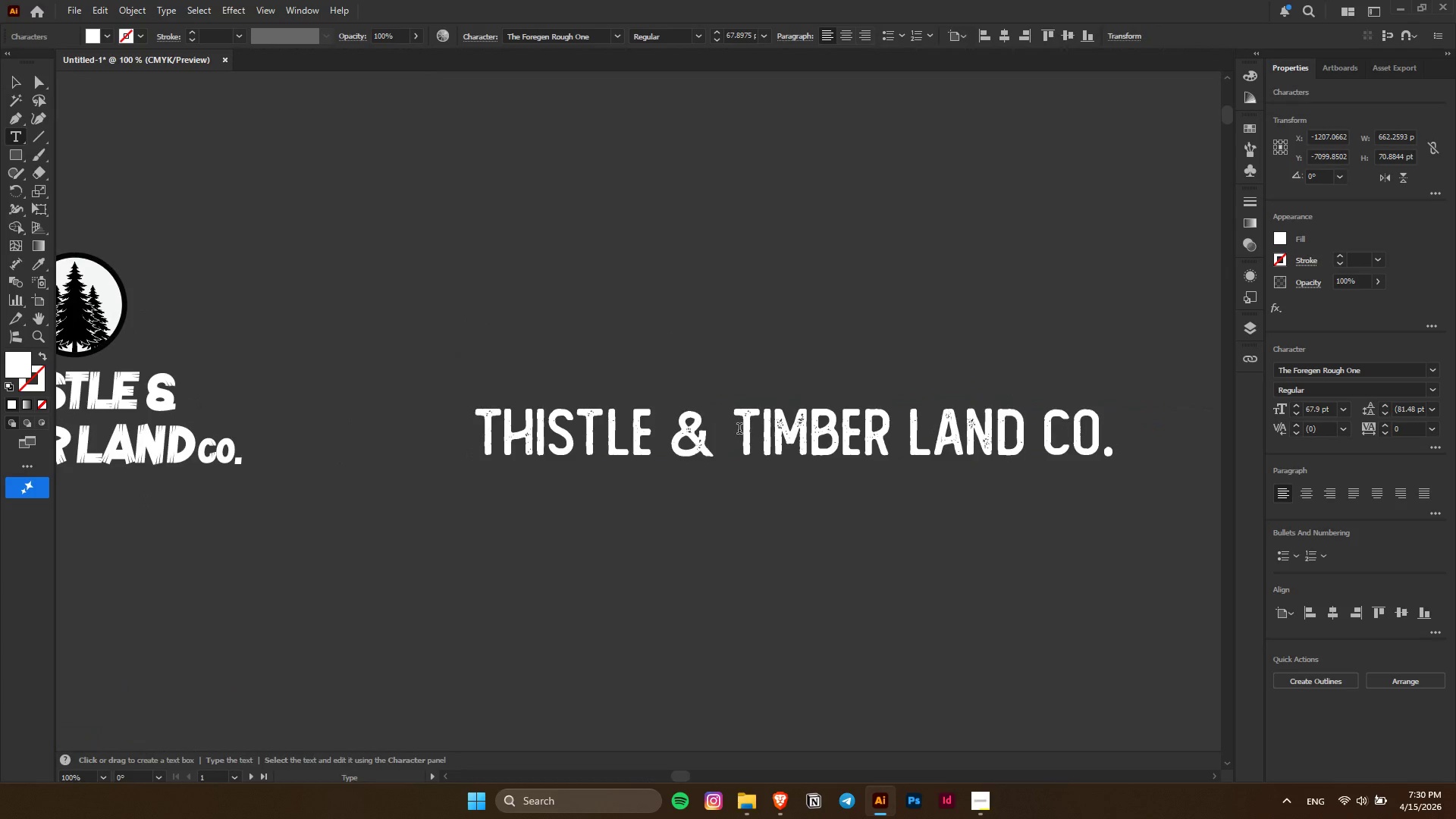 
key(Enter)
 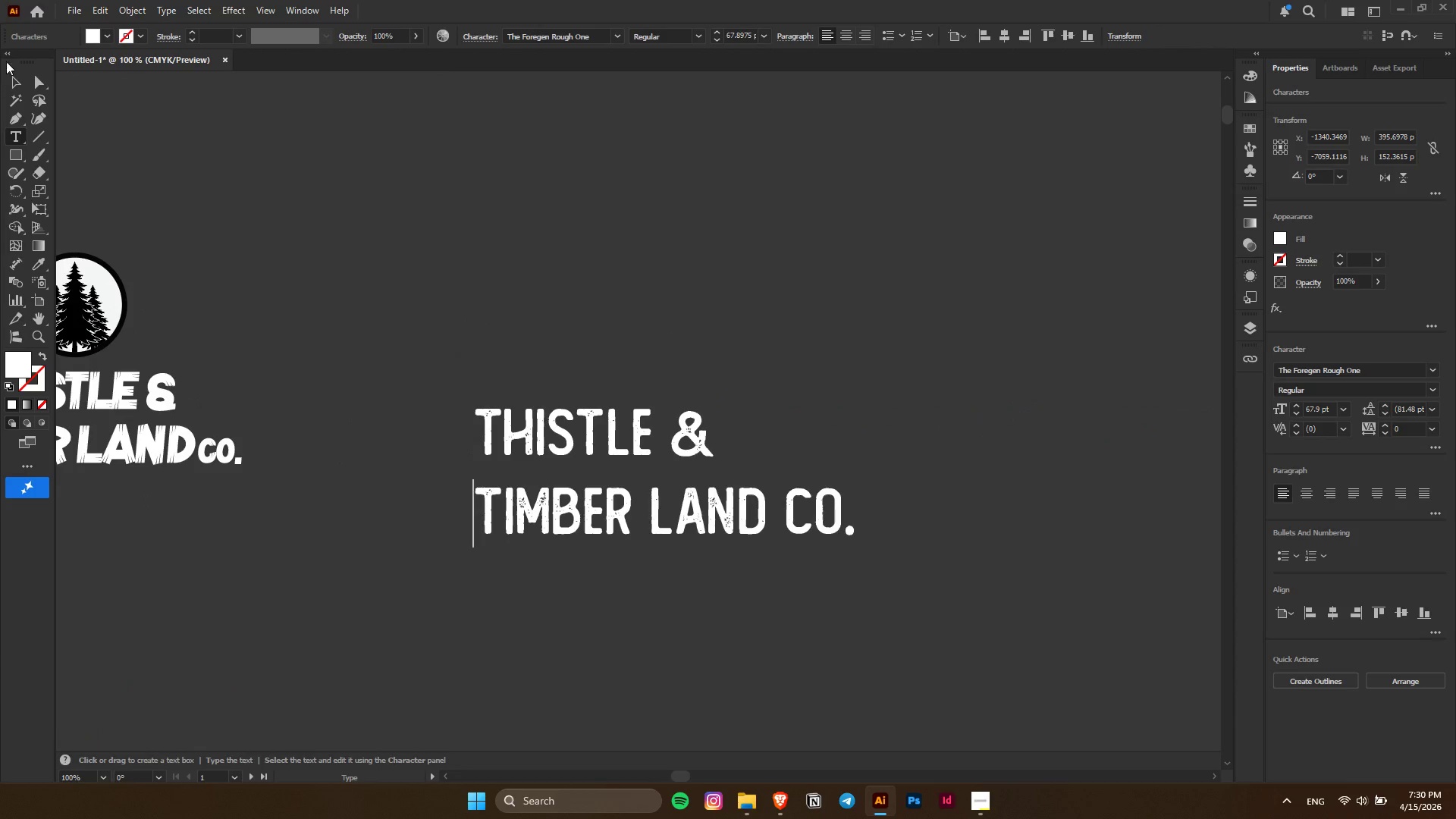 
left_click([9, 86])
 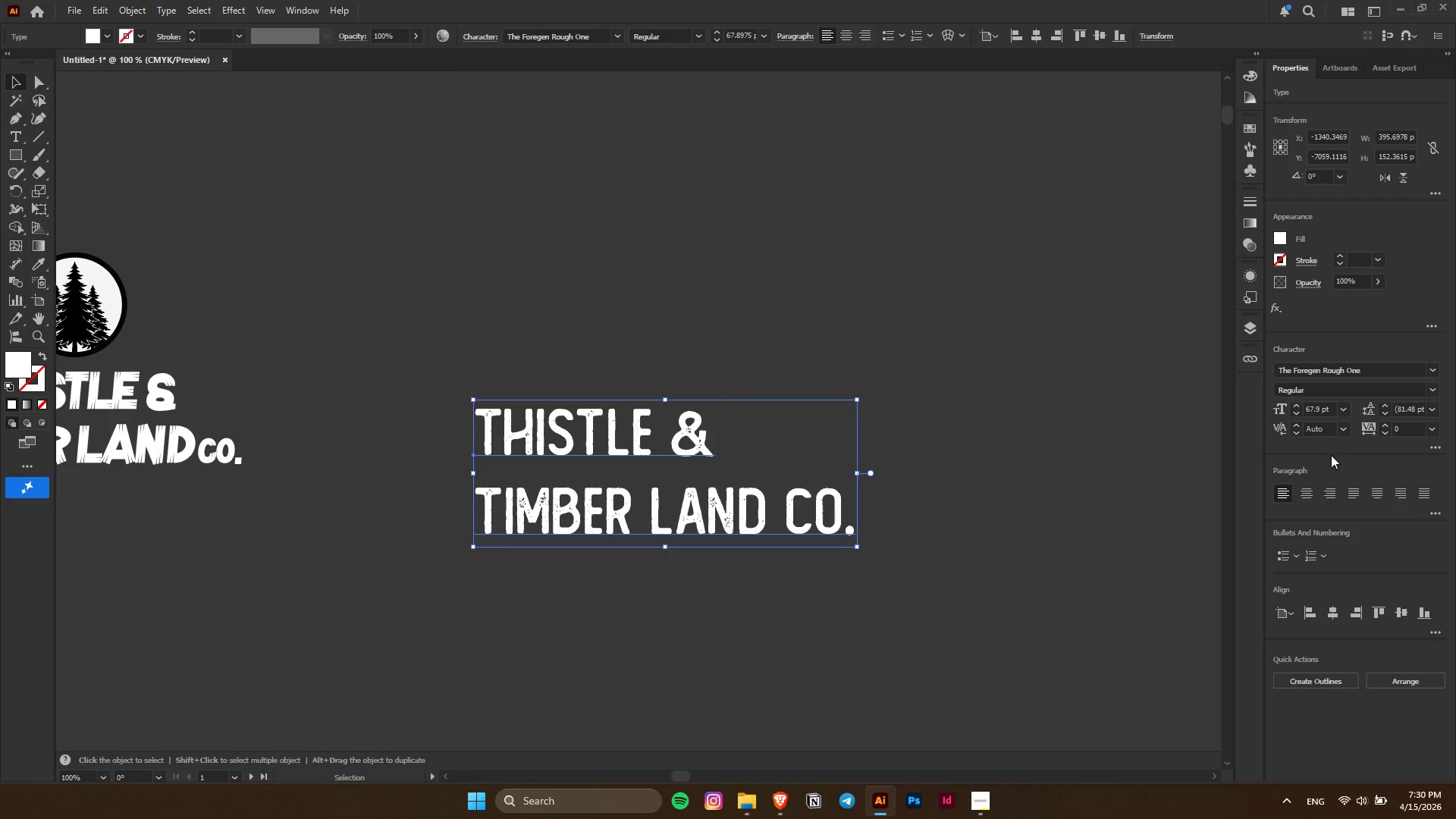 
left_click([1348, 427])
 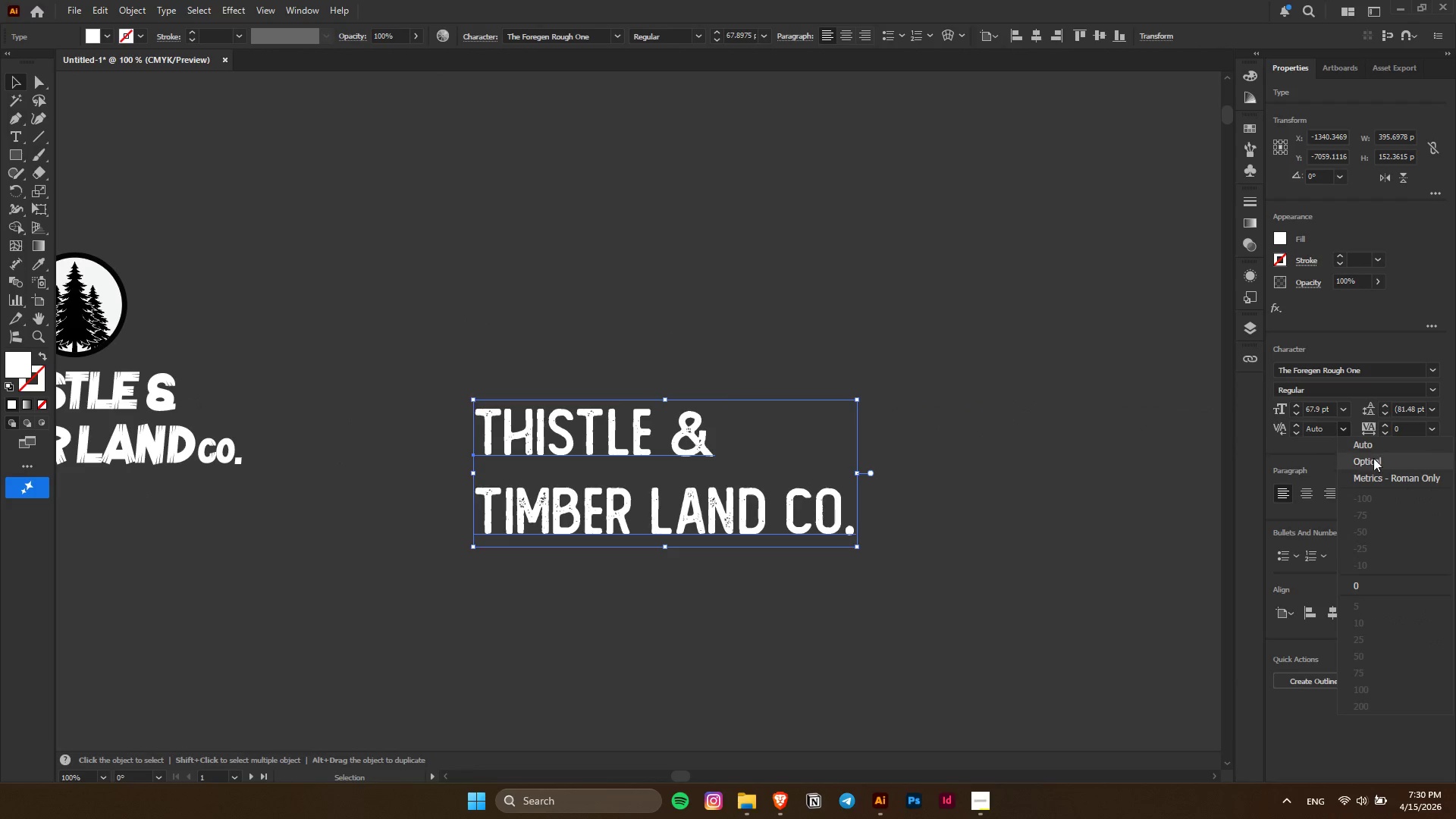 
left_click([1373, 458])
 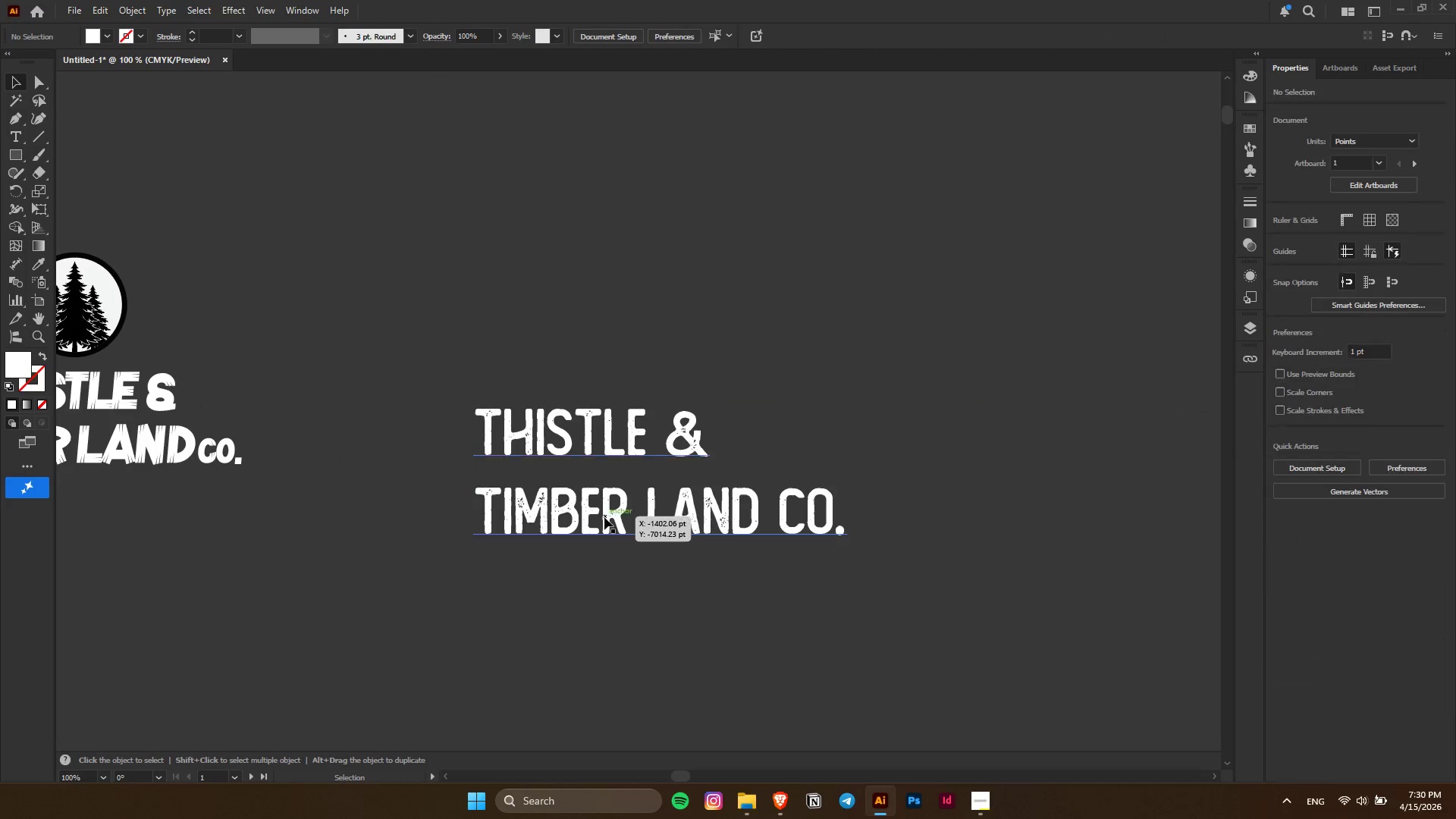 
triple_click([604, 517])
 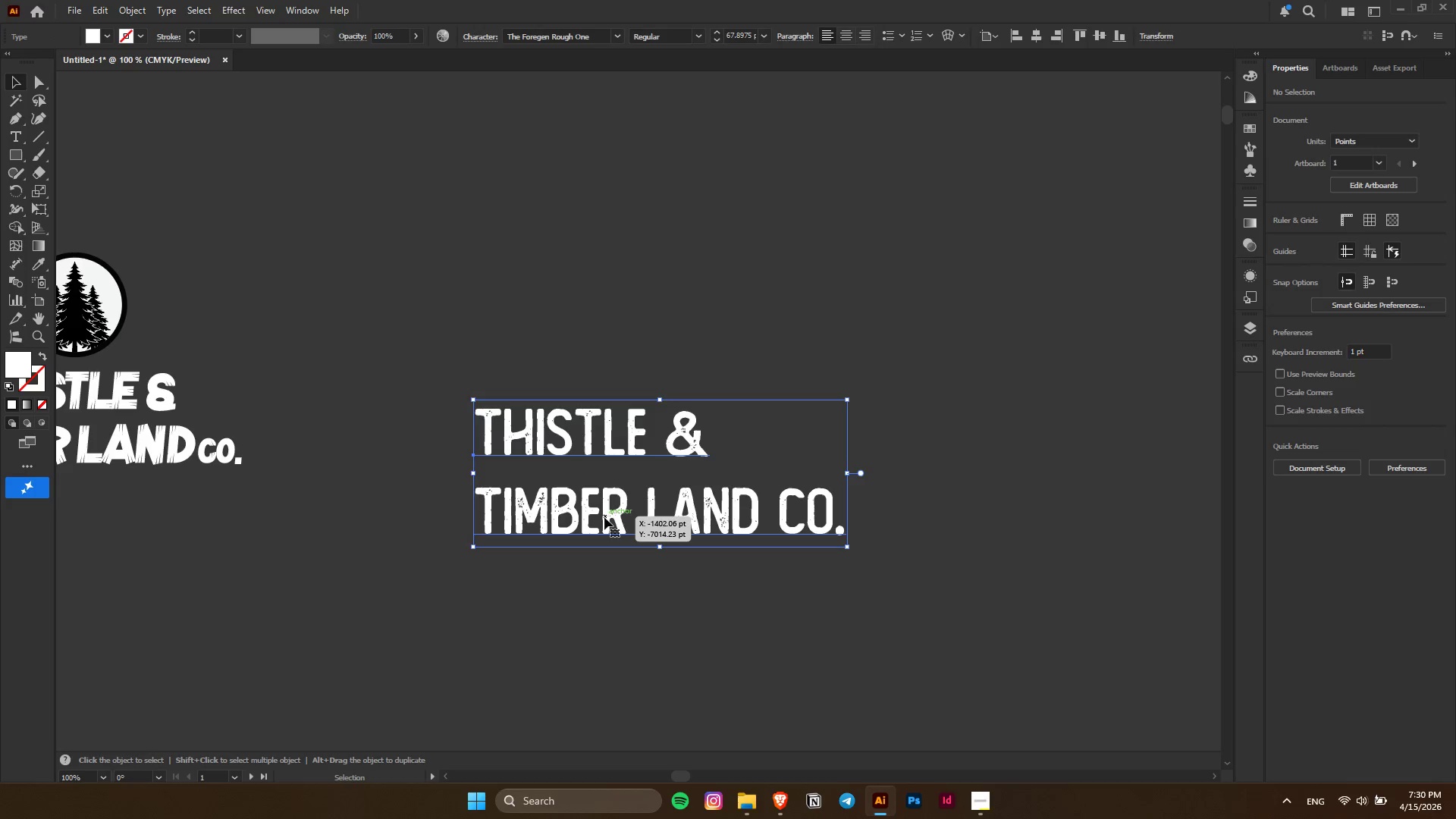 
triple_click([604, 517])
 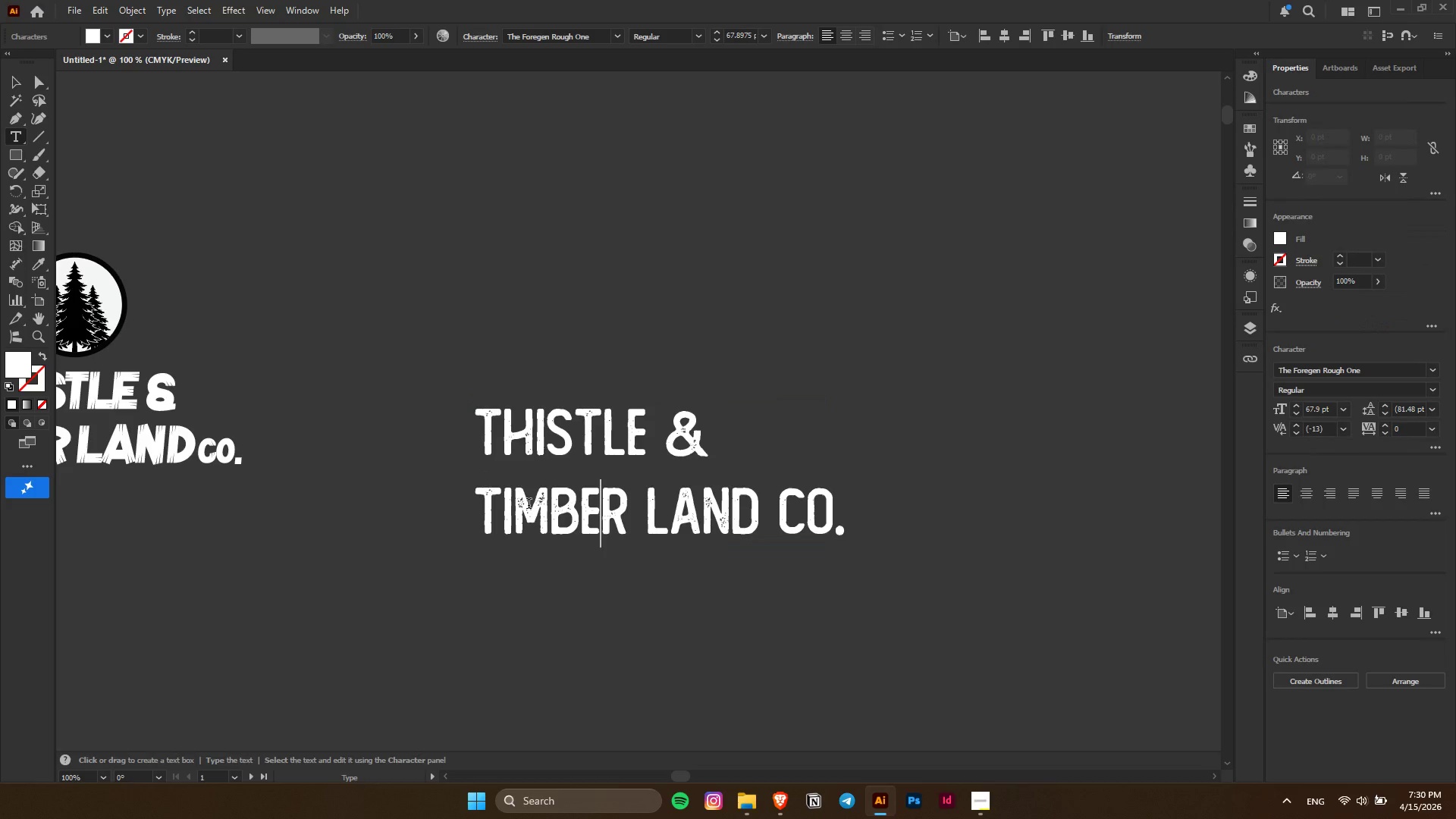 
key(Control+ControlLeft)
 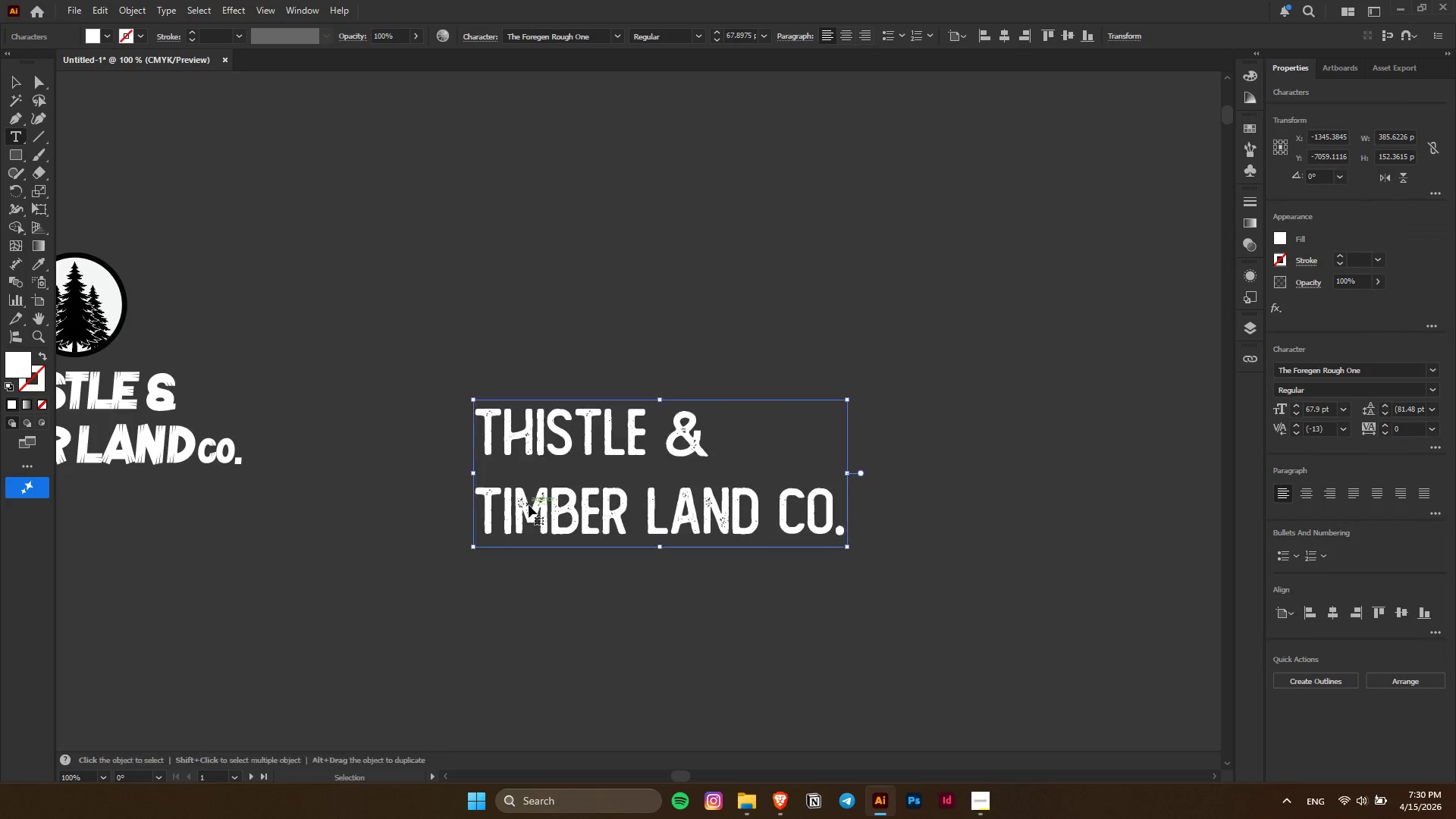 
key(Control+A)
 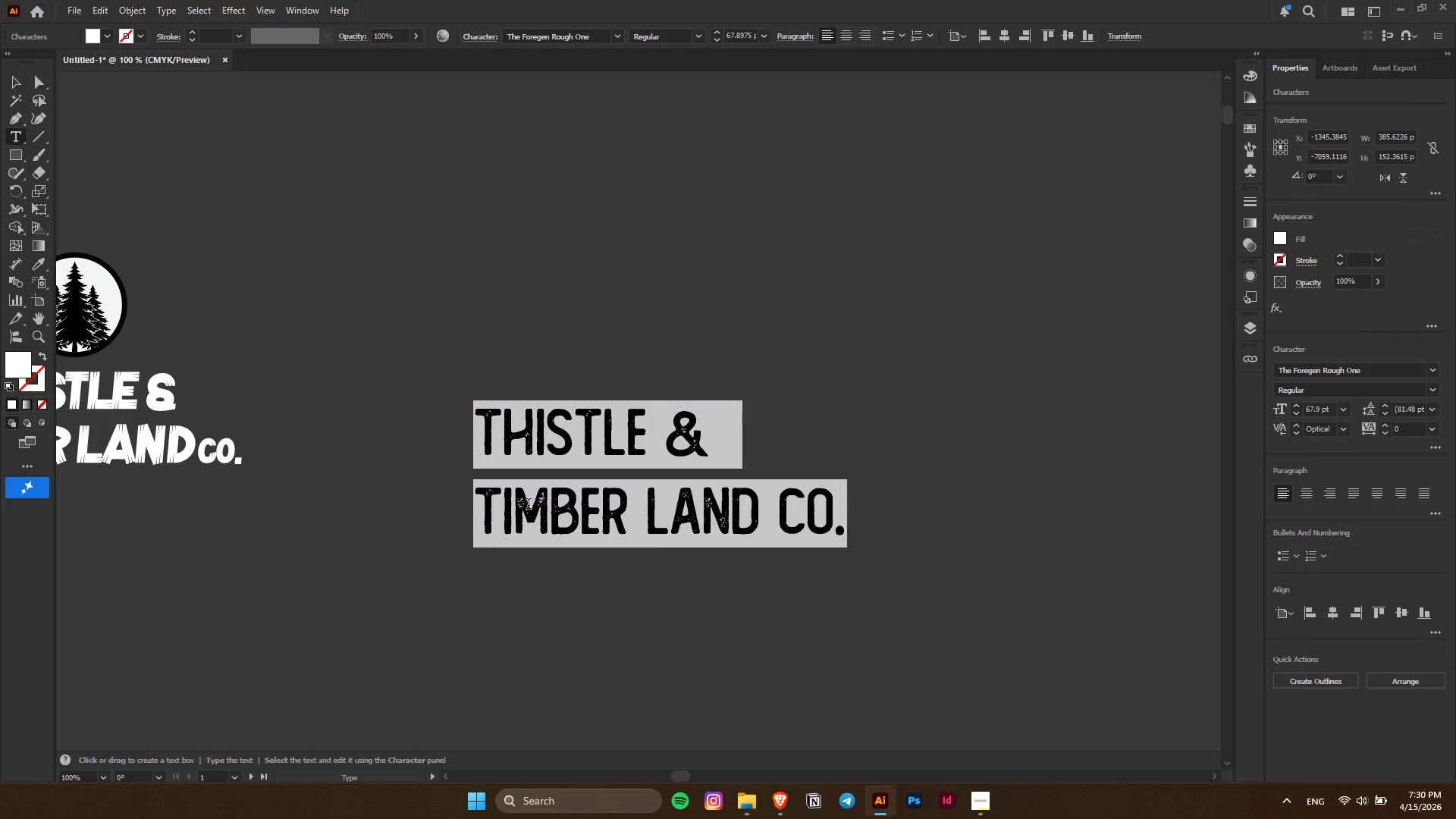 
key(Control+ControlLeft)
 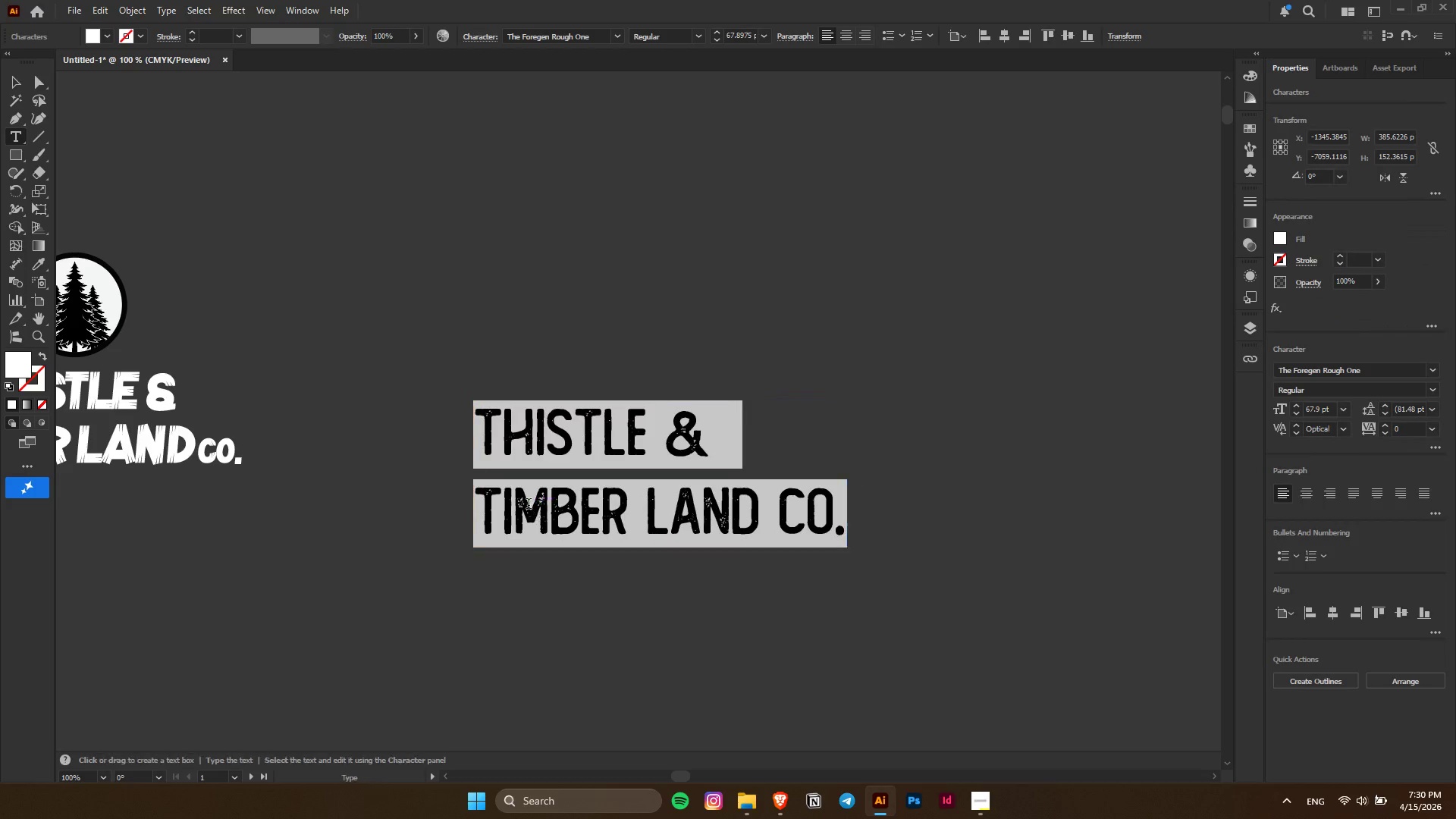 
left_click([529, 505])
 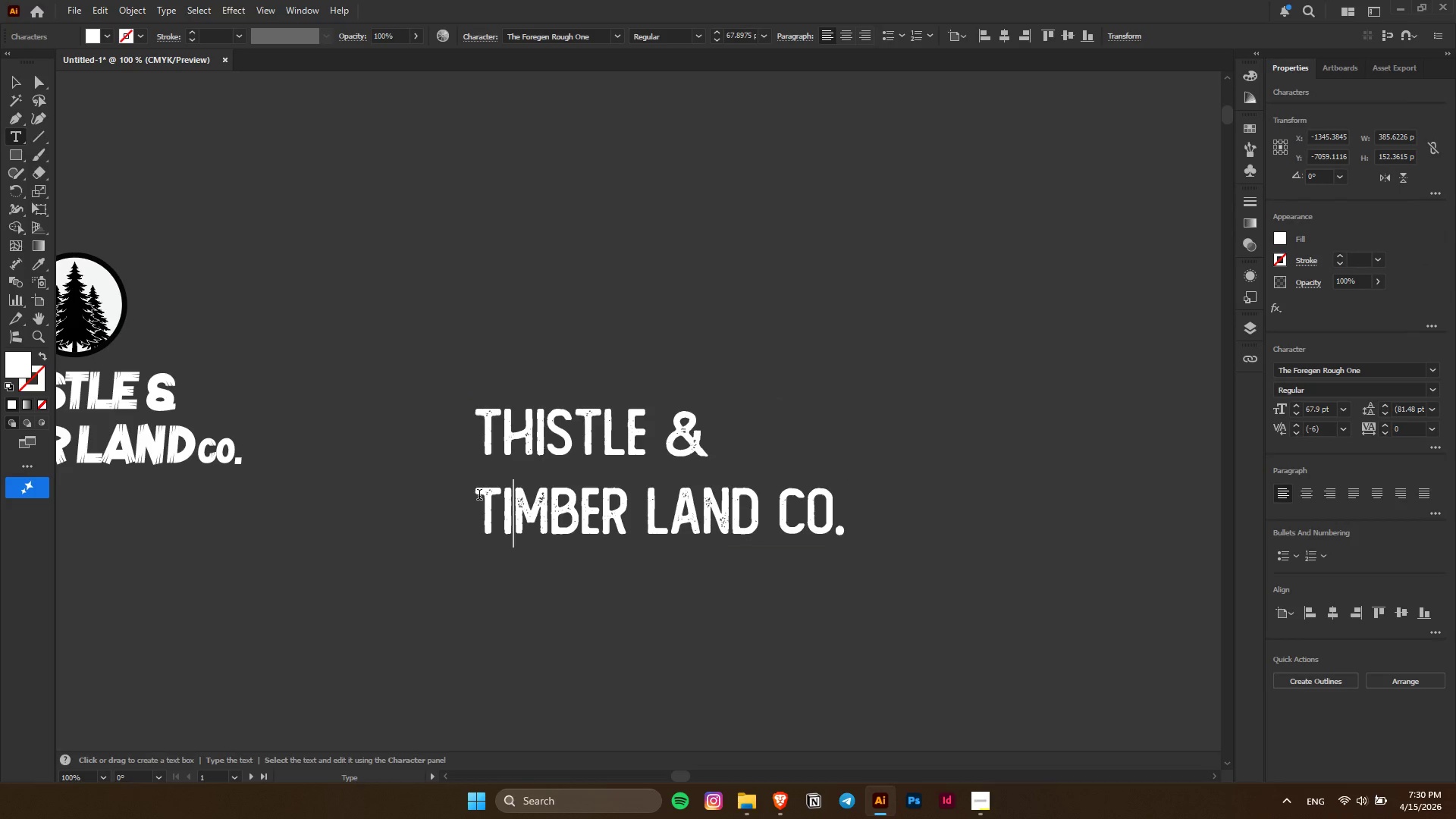 
left_click_drag(start_coordinate=[481, 496], to_coordinate=[992, 536])
 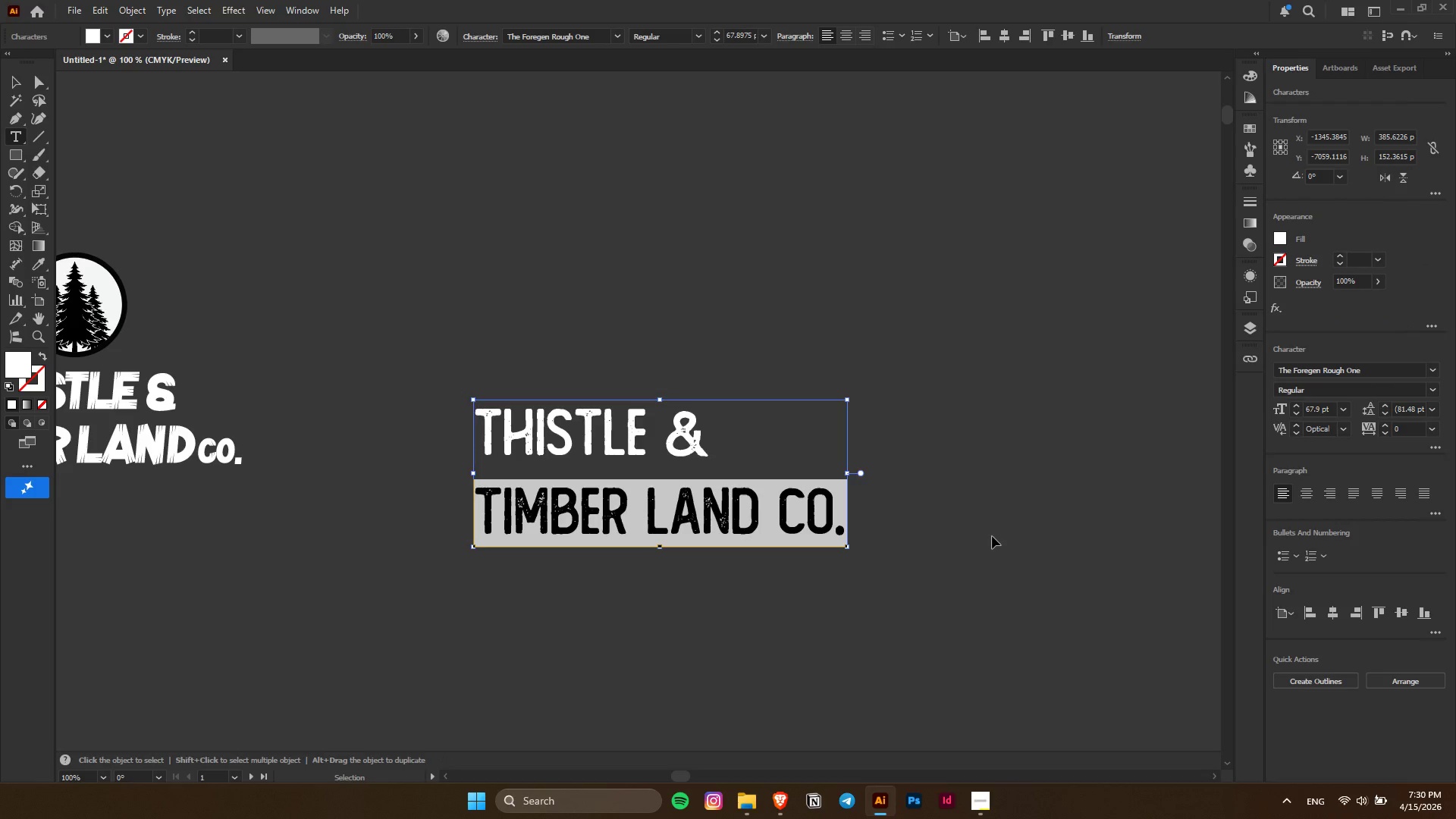 
key(Control+X)
 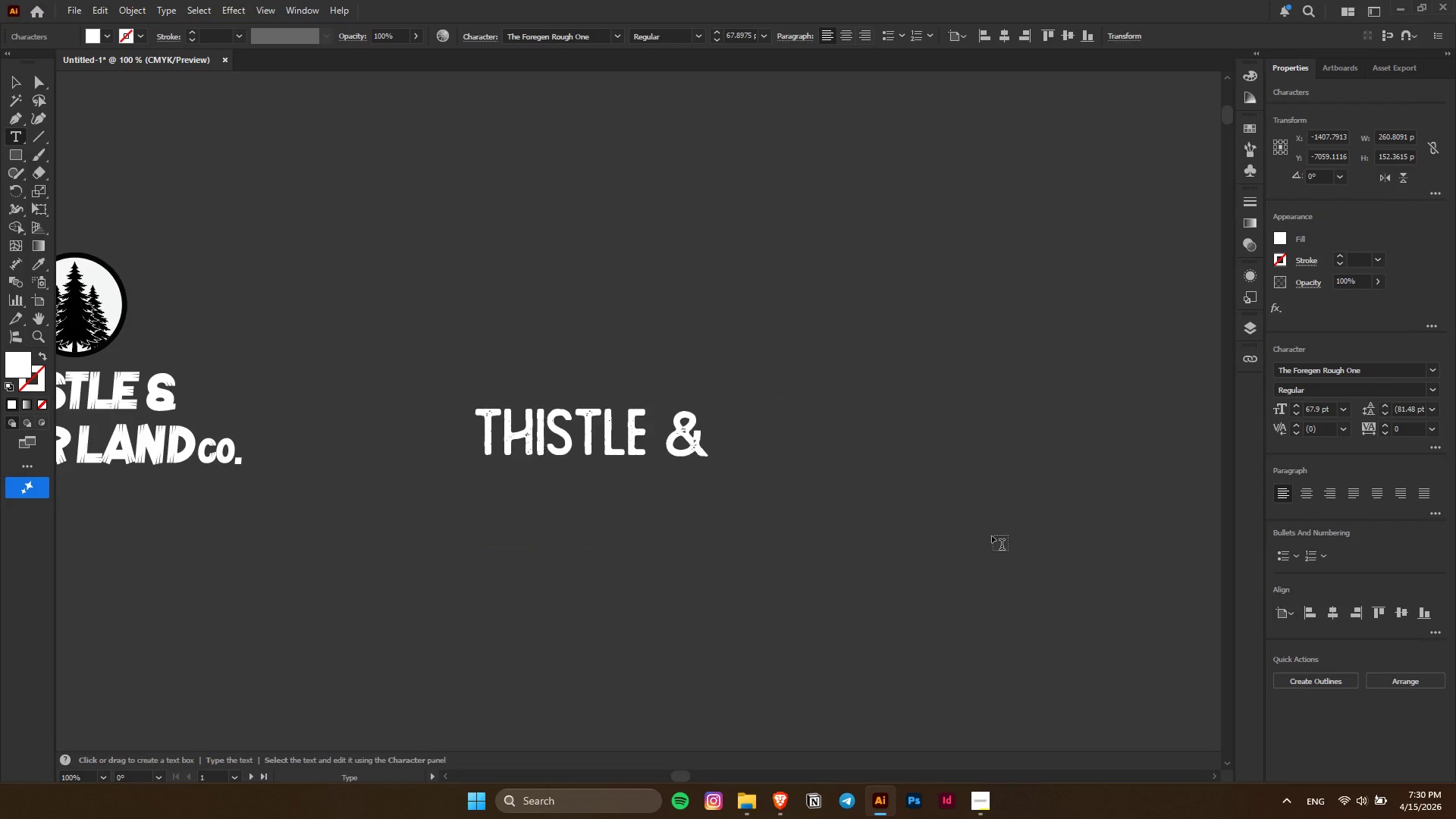 
key(Backspace)
 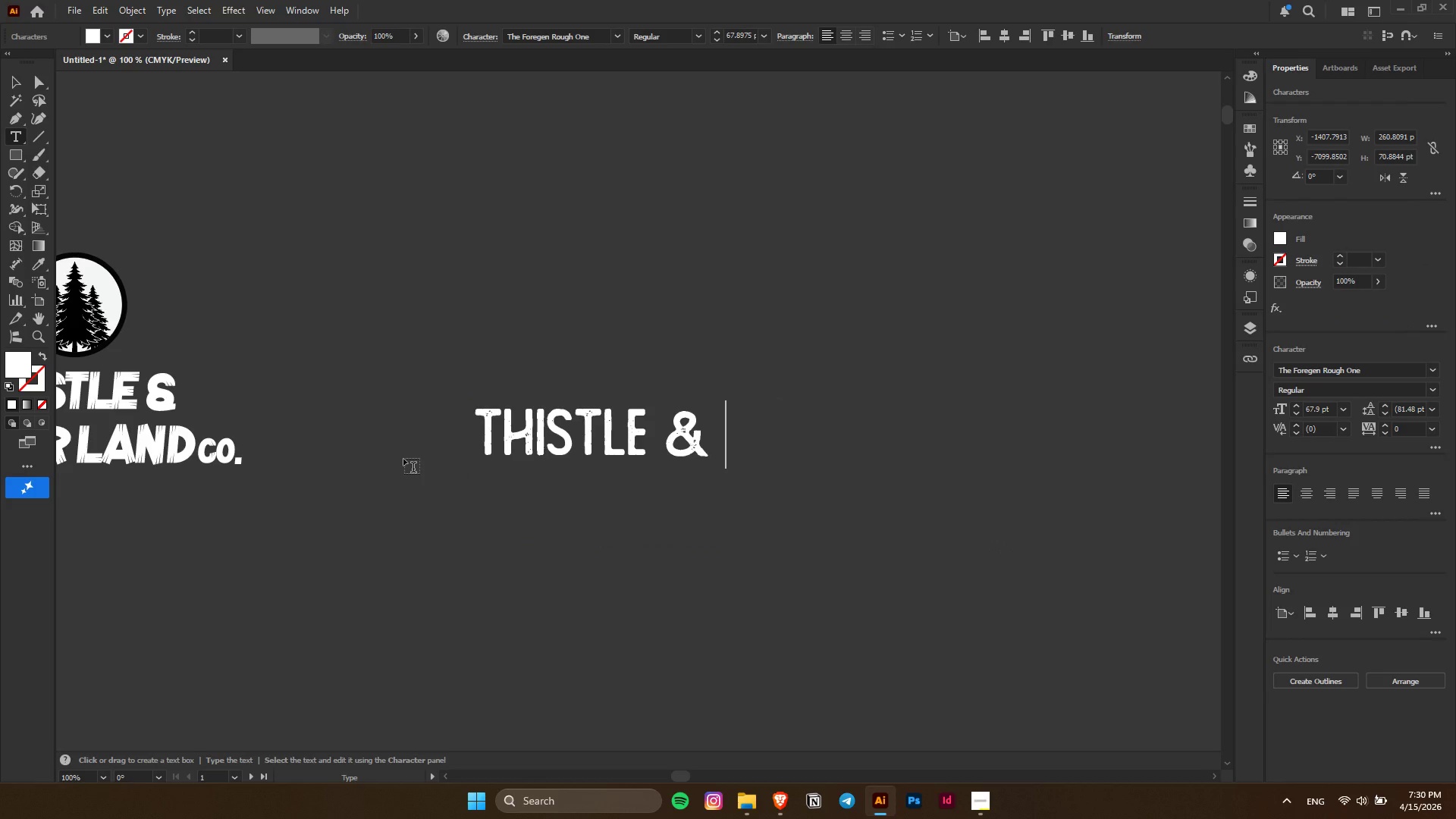 
key(Backspace)
 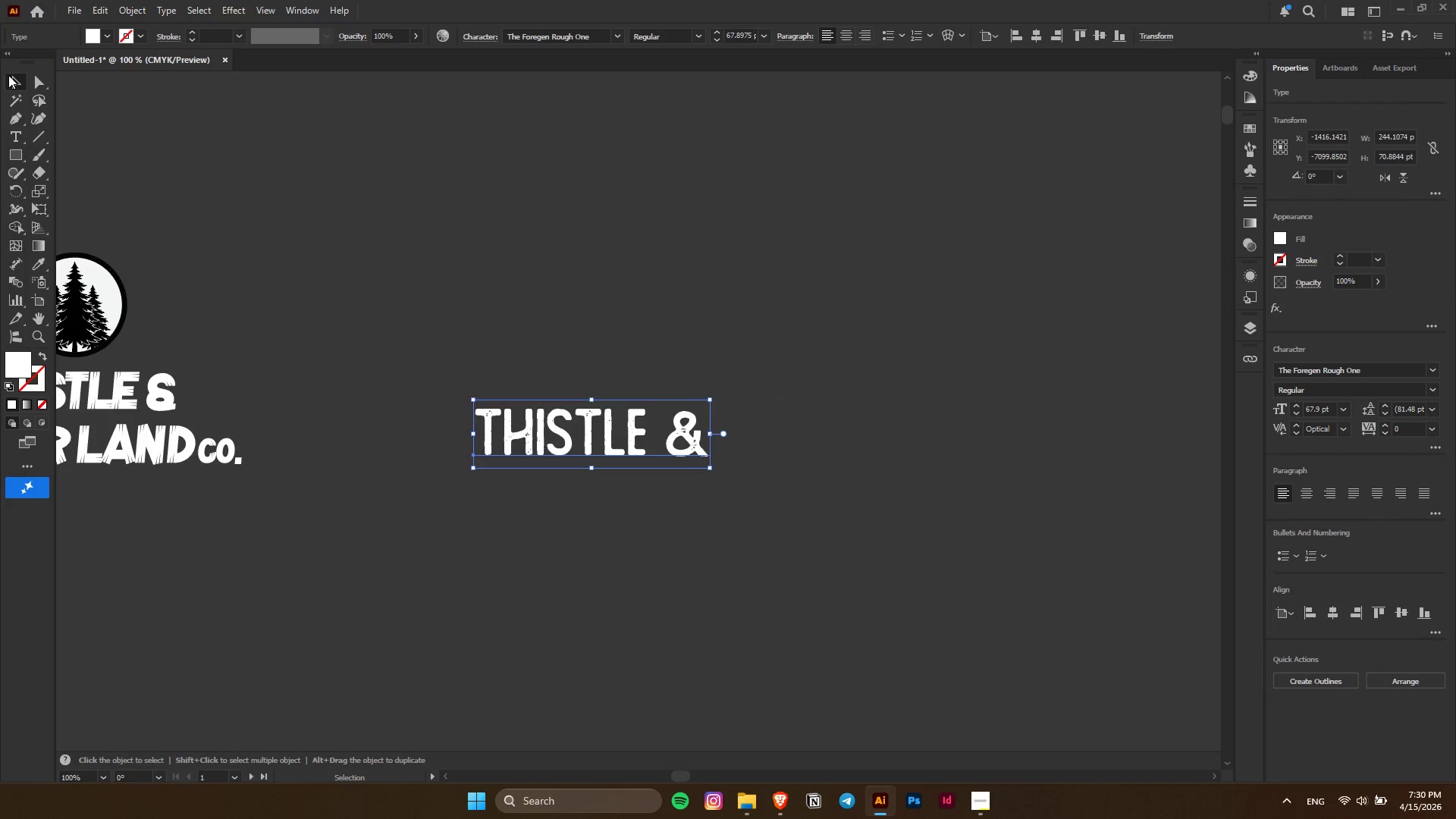 
double_click([810, 288])
 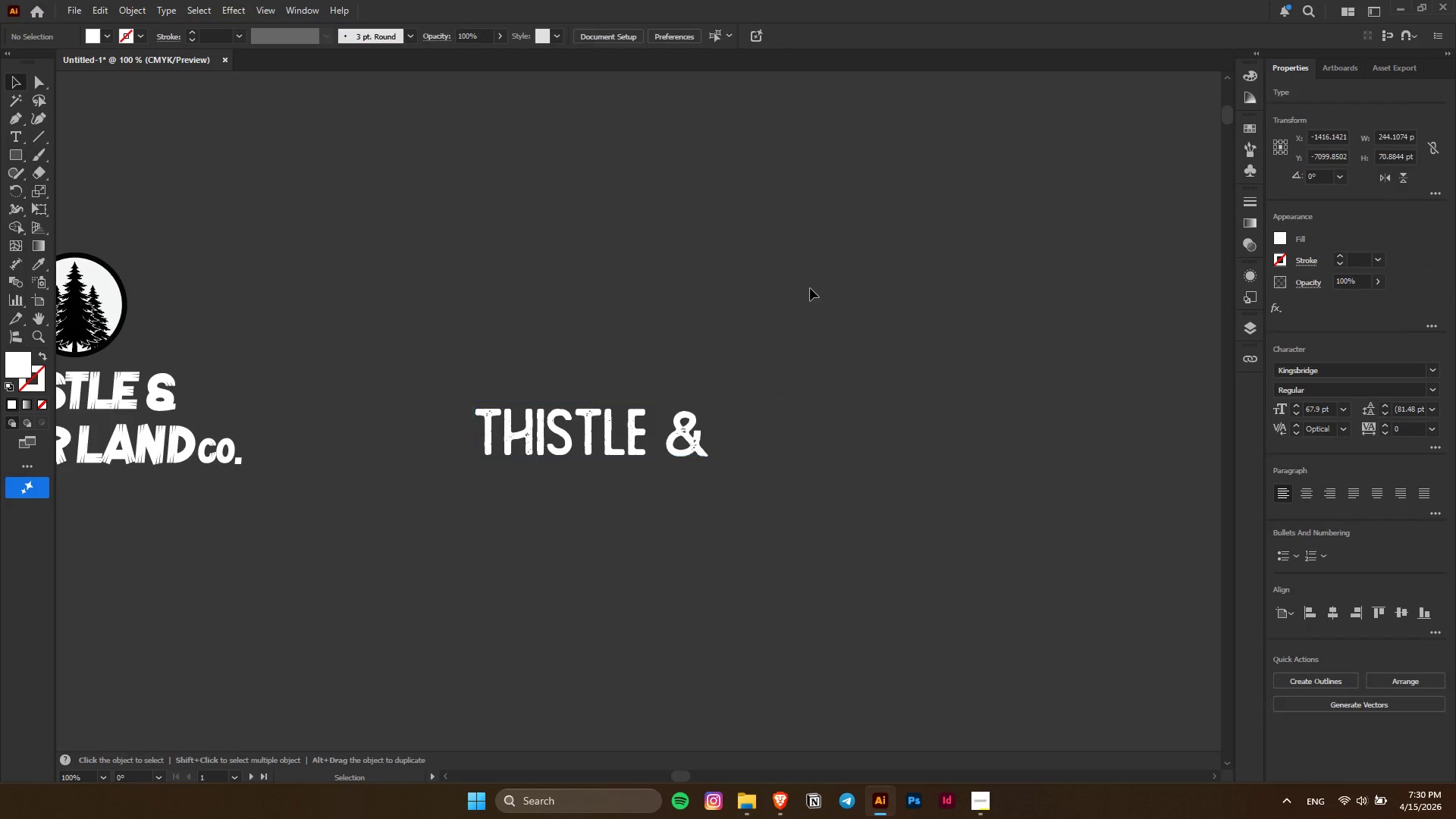 
key(Control+V)
 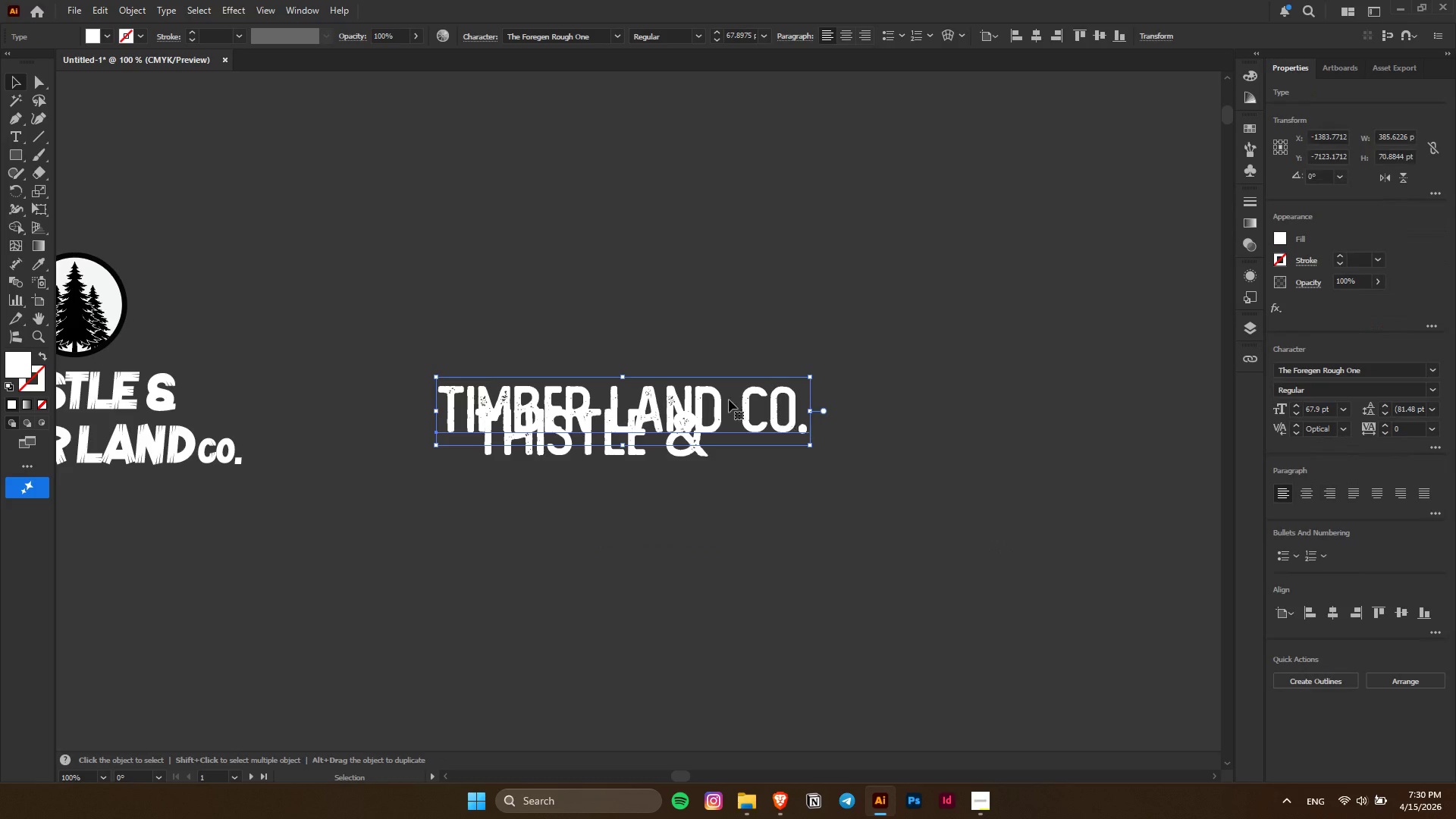 
left_click_drag(start_coordinate=[729, 400], to_coordinate=[752, 502])
 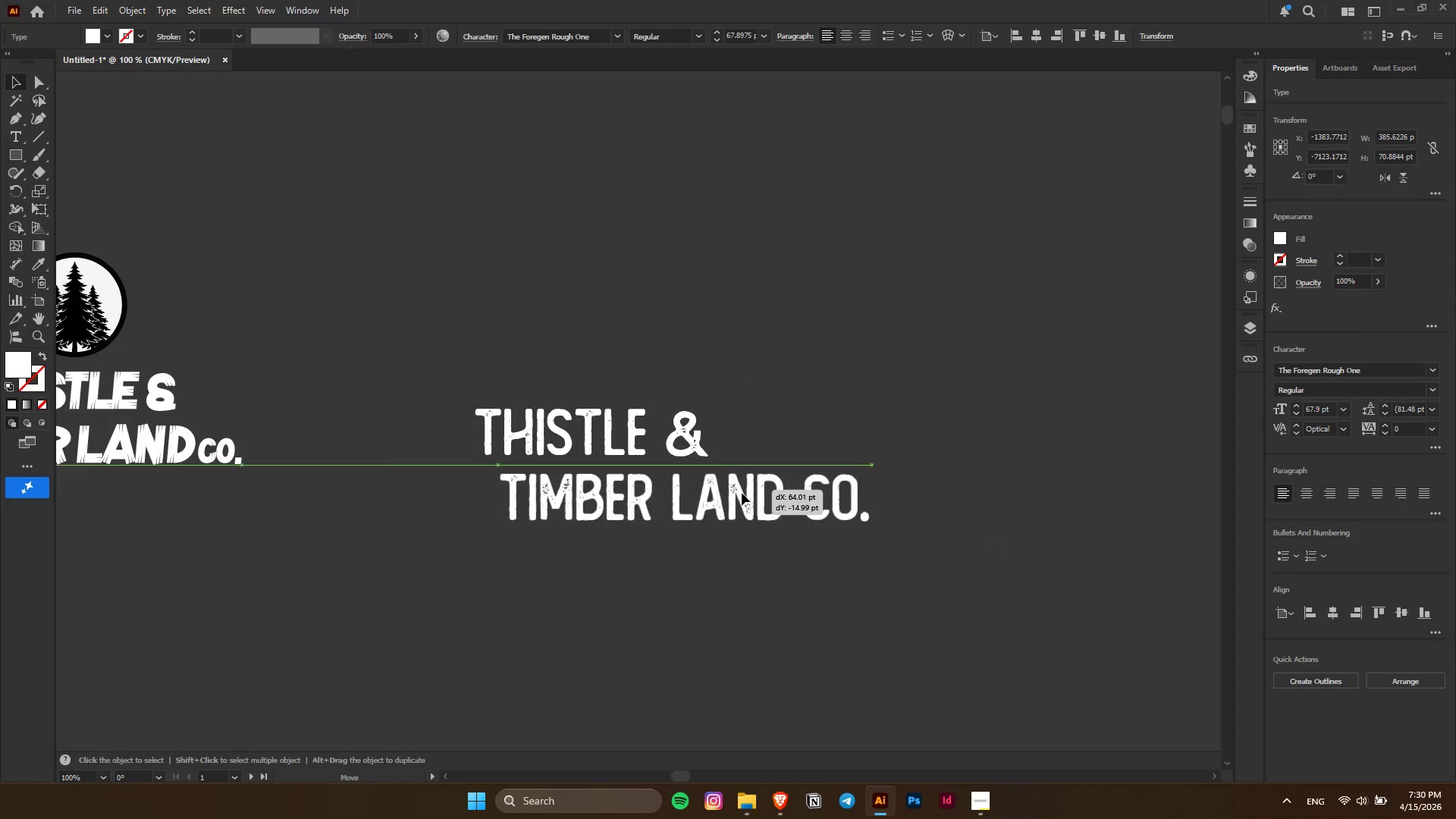 
hold_key(key=ShiftLeft, duration=0.94)
 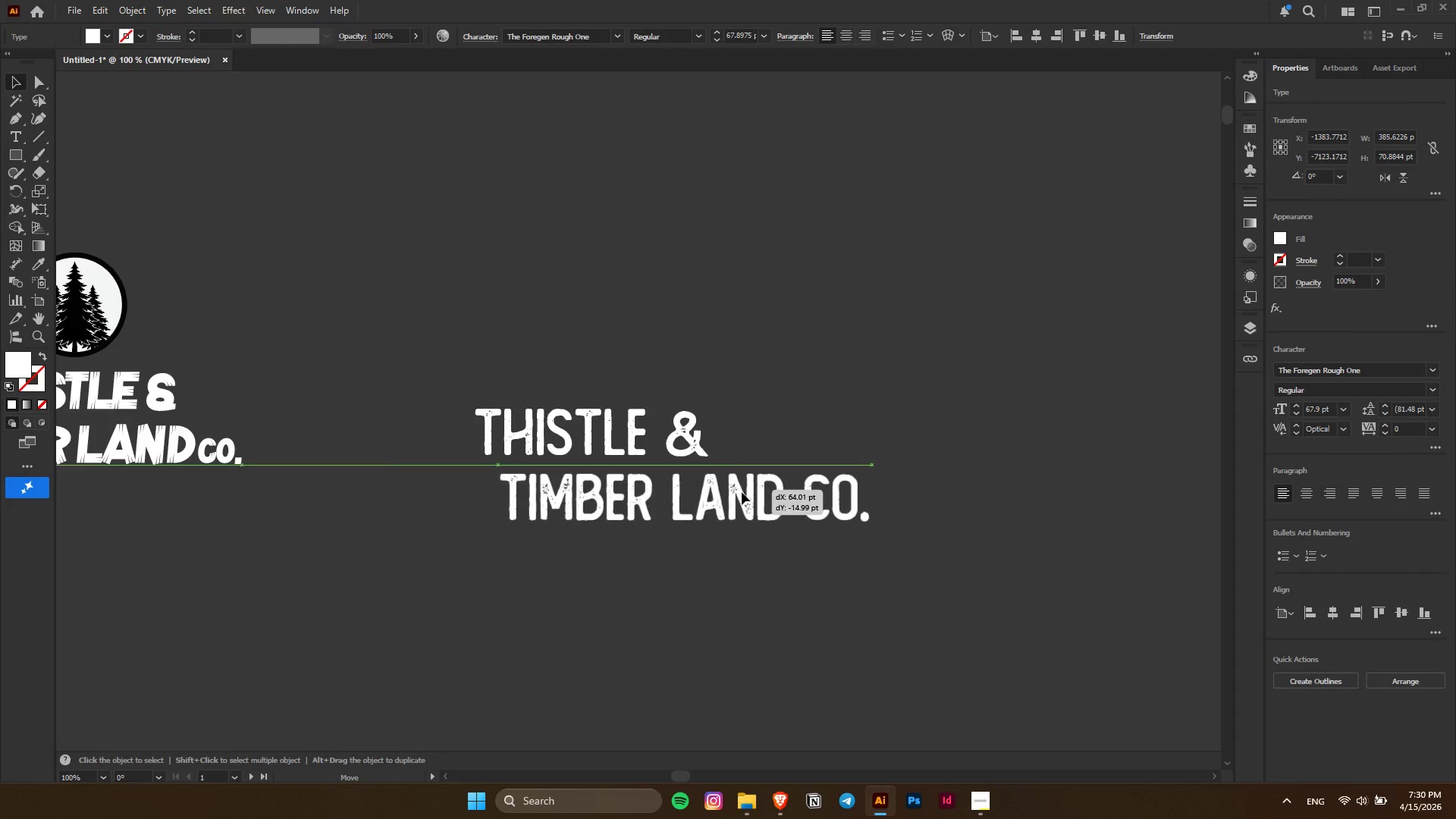 
hold_key(key=ShiftLeft, duration=8.06)
left_click_drag(start_coordinate=[679, 505], to_coordinate=[733, 490])
 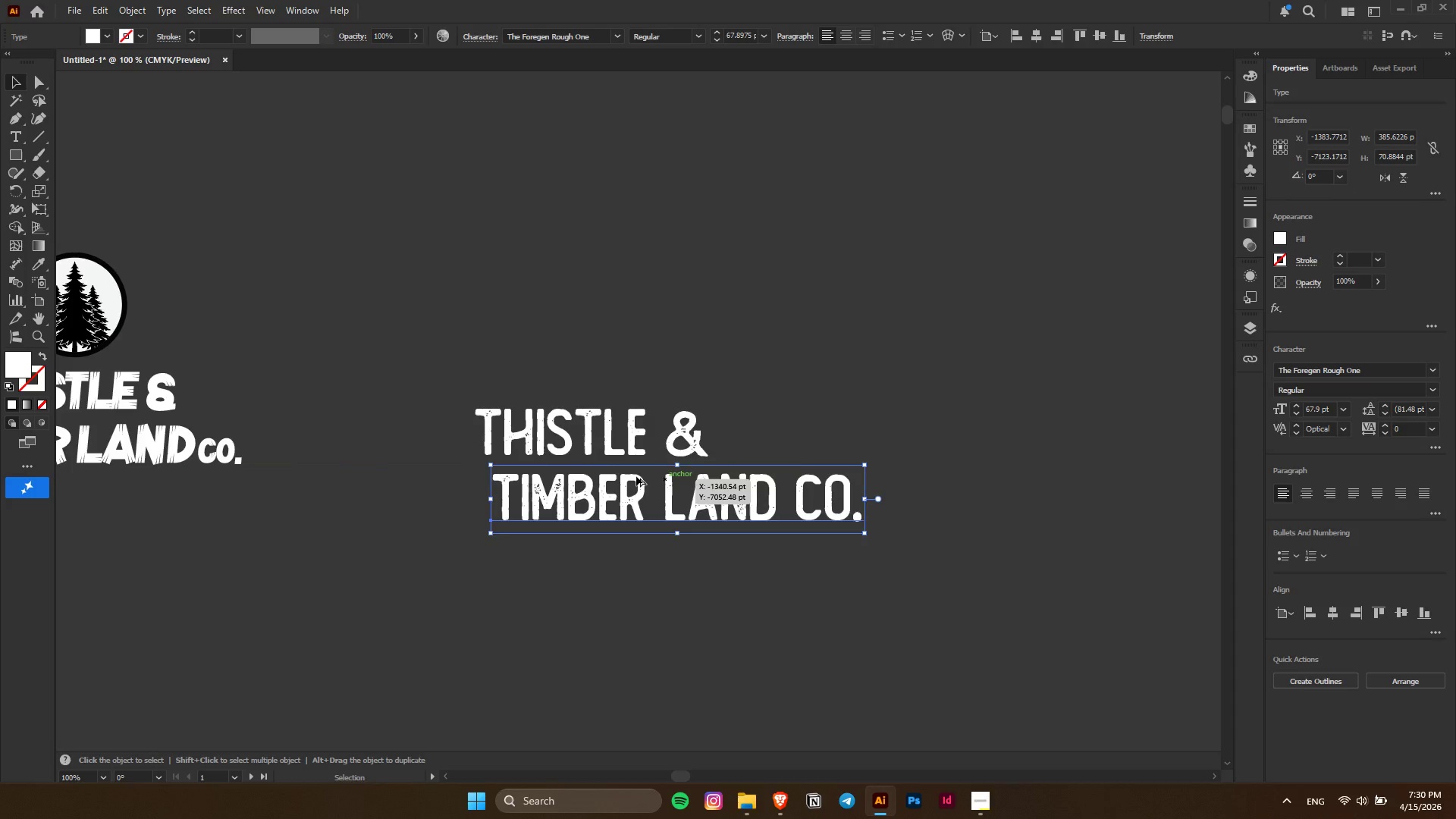 
key(Alt+AltLeft)
 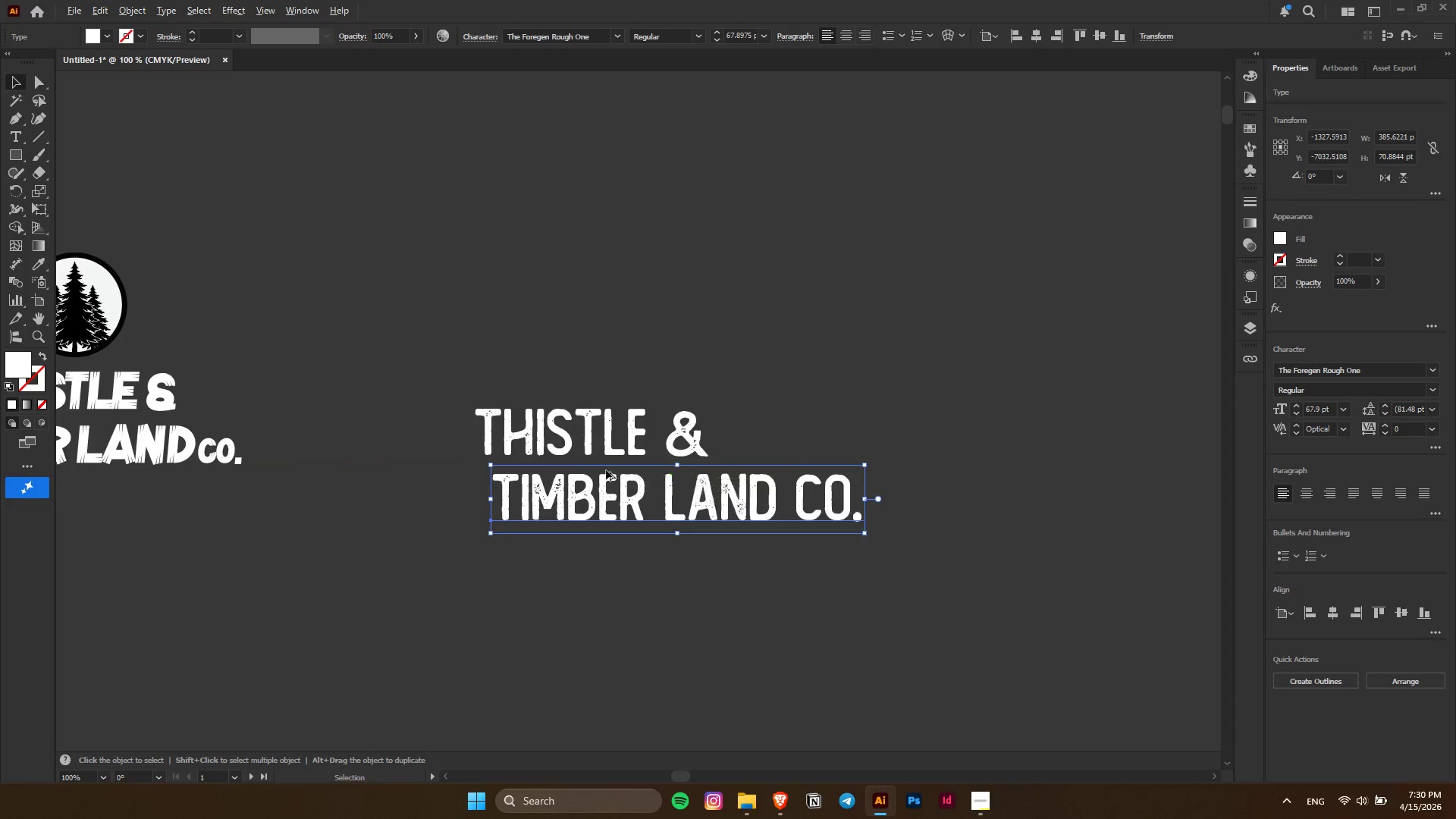 
left_click_drag(start_coordinate=[617, 504], to_coordinate=[585, 498])
 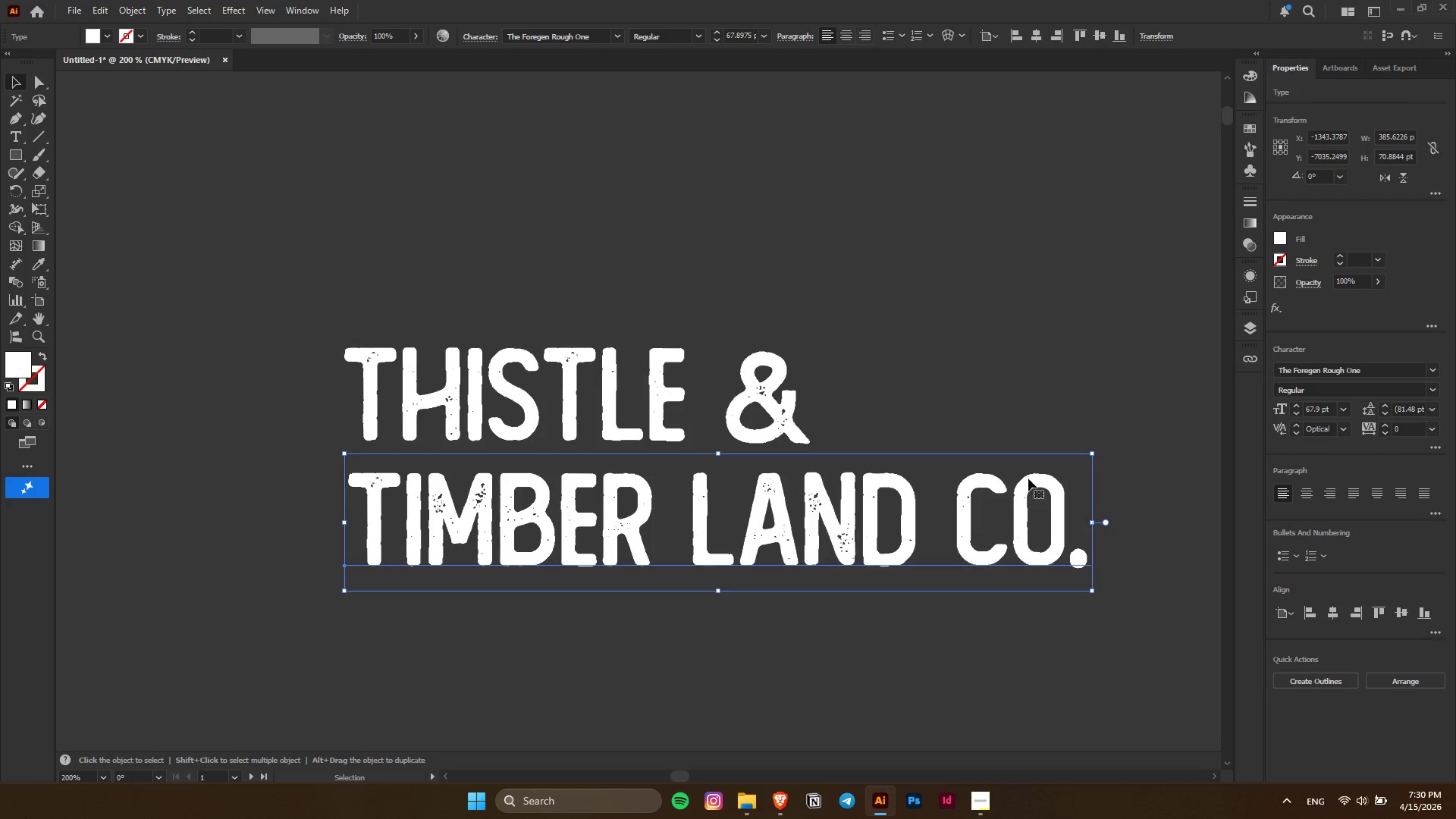 
scroll: coordinate [606, 470], scroll_direction: up, amount: 2.0
 